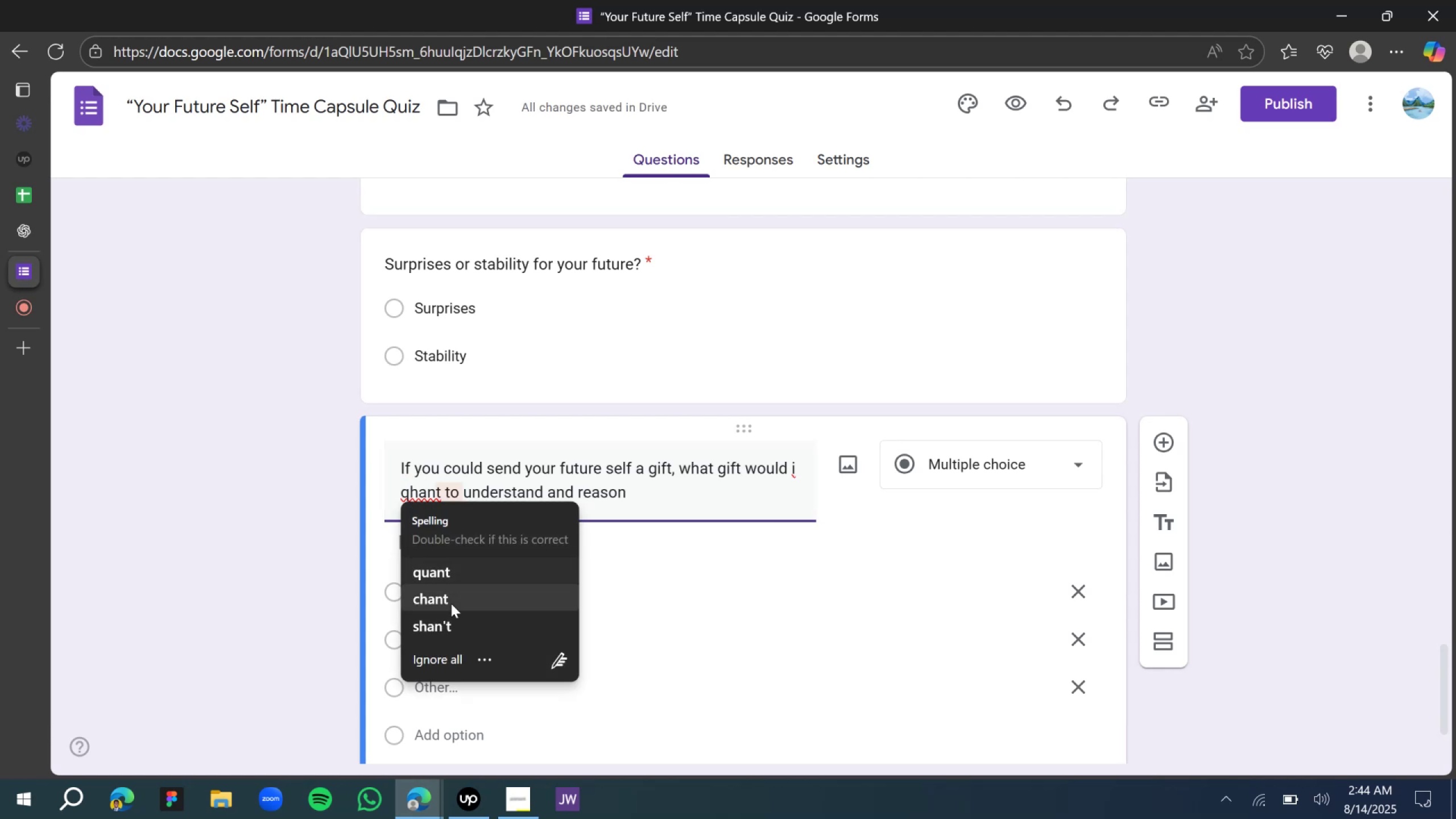 
left_click([450, 602])
 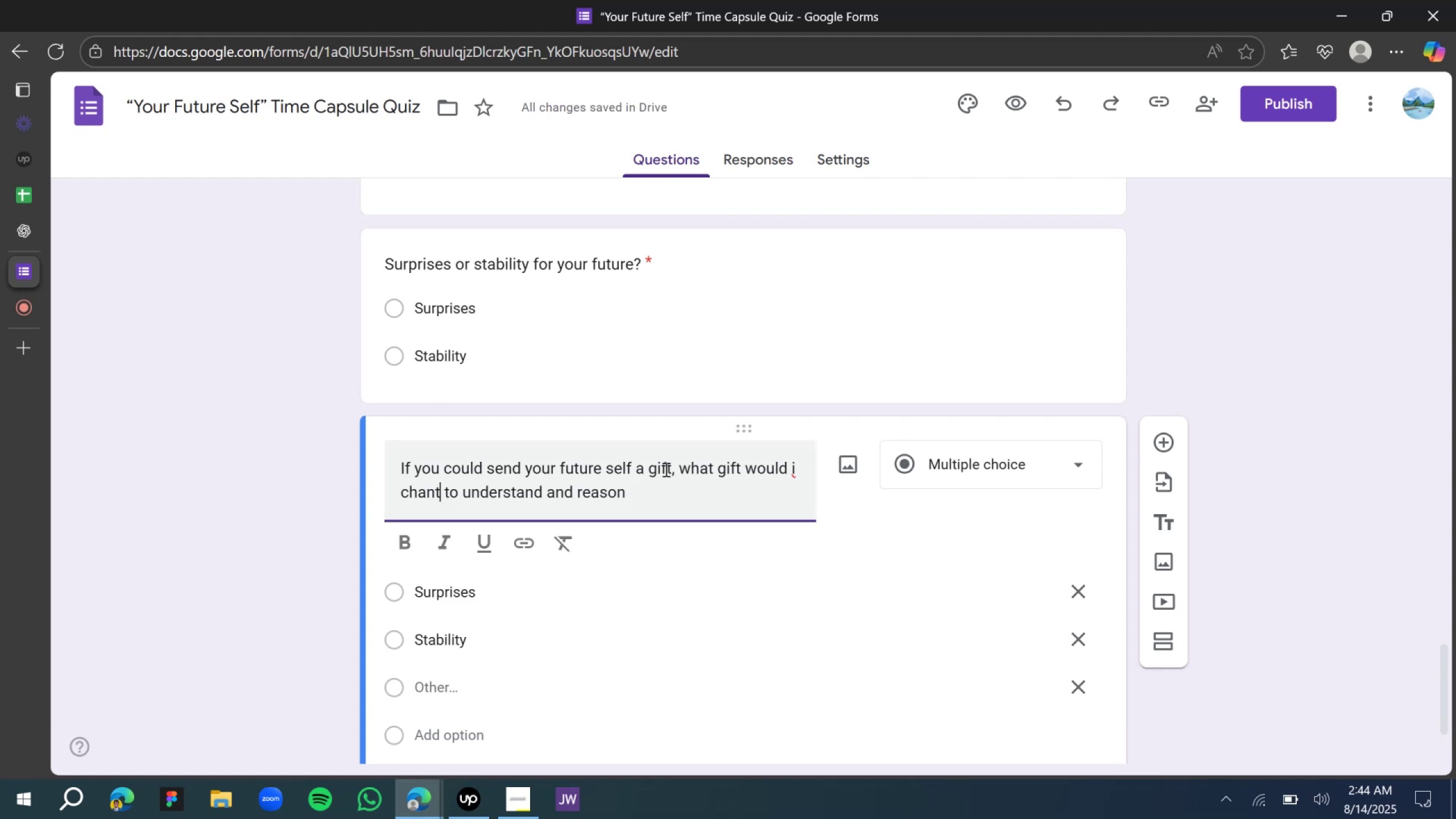 
wait(7.95)
 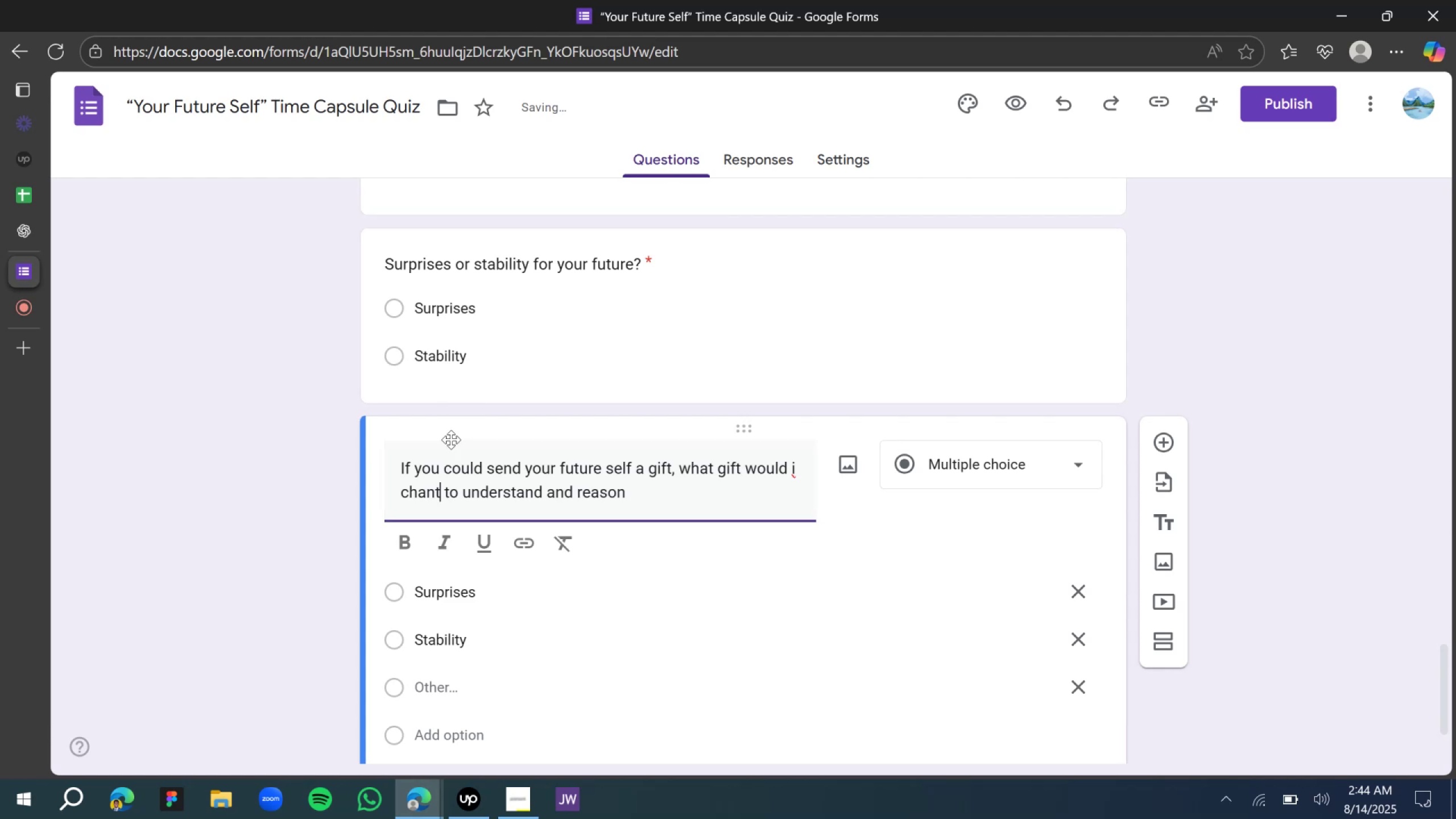 
left_click([793, 467])
 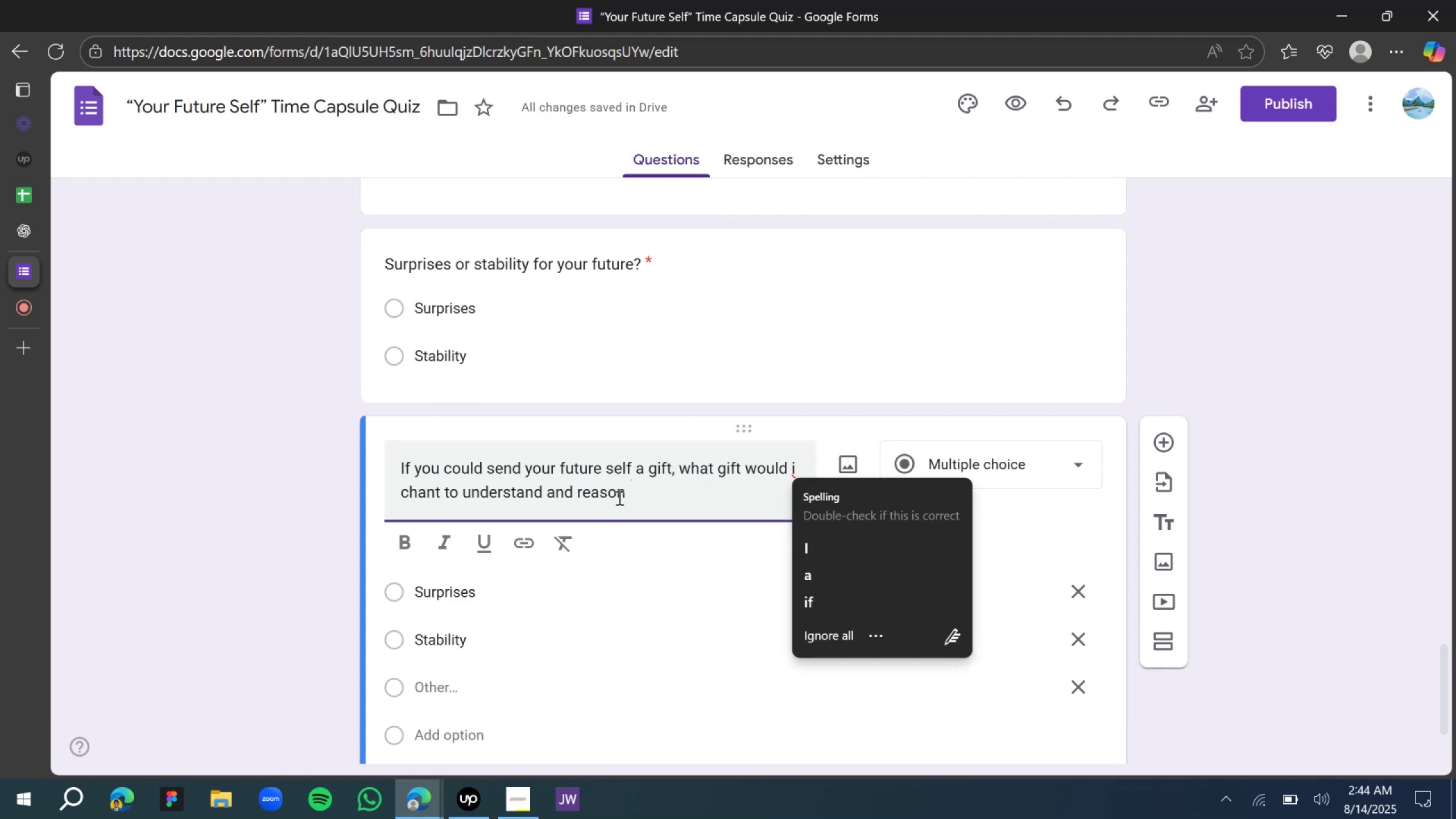 
left_click_drag(start_coordinate=[634, 503], to_coordinate=[787, 467])
 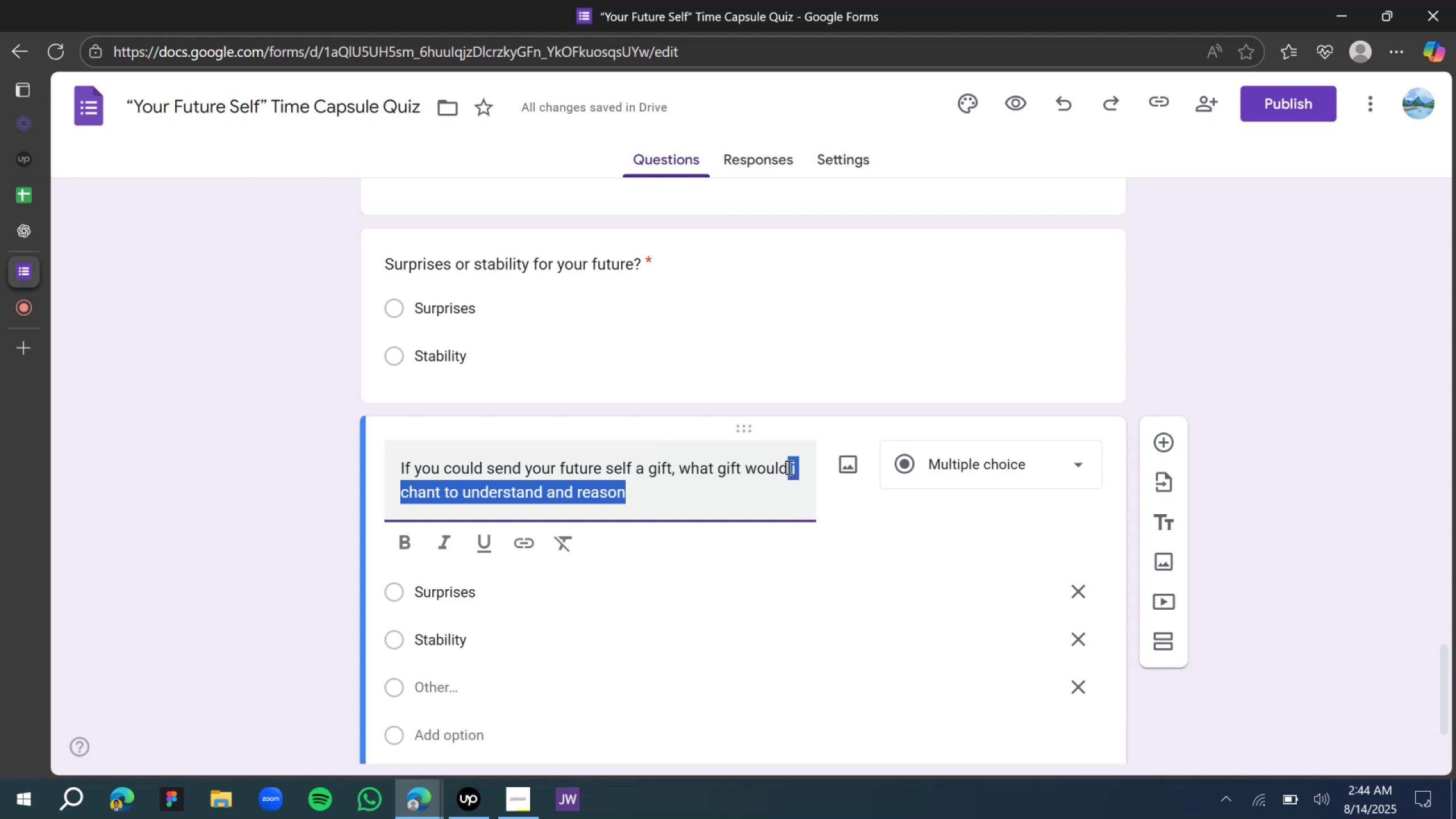 
type( it be?)
 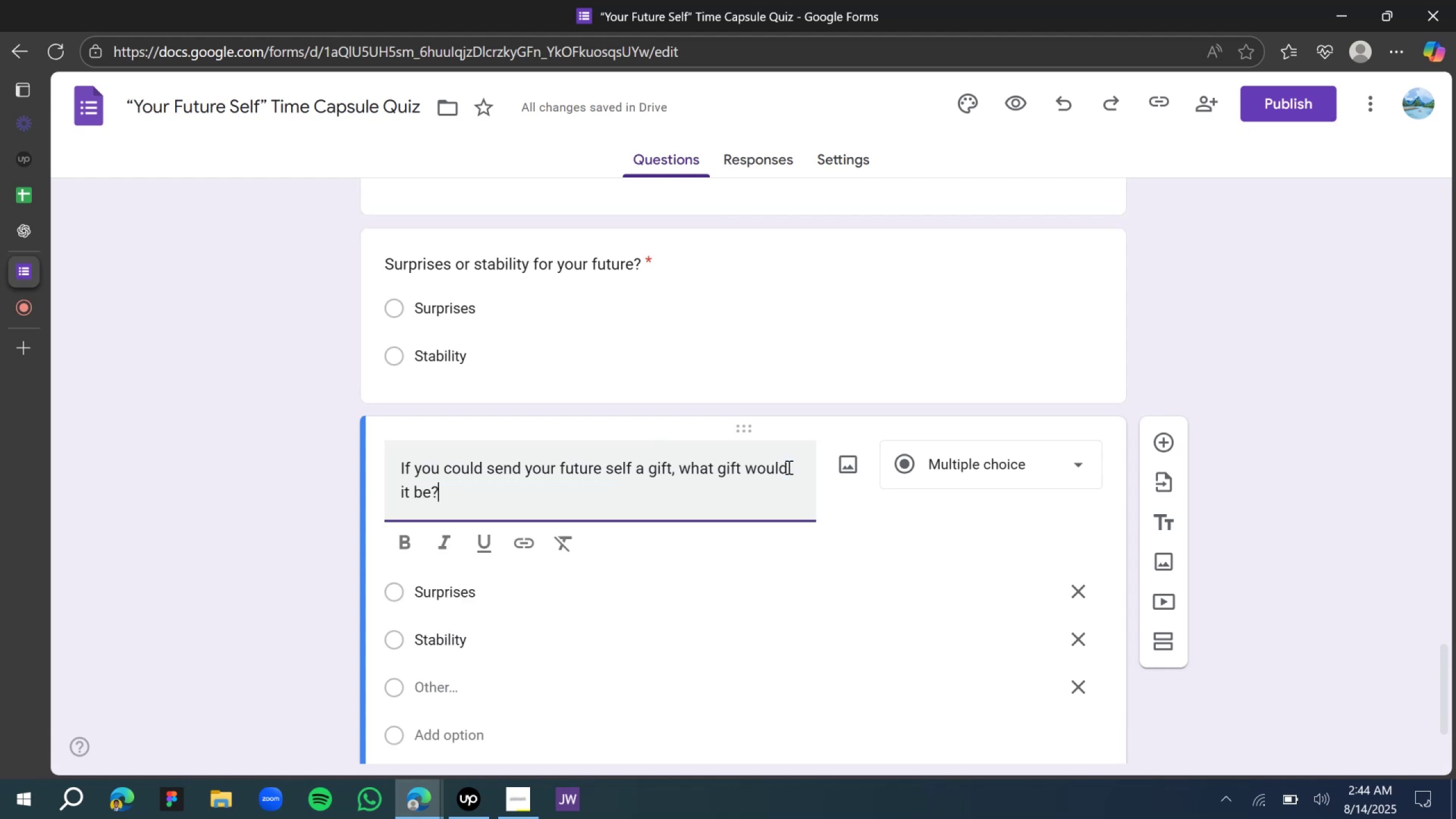 
left_click([272, 481])
 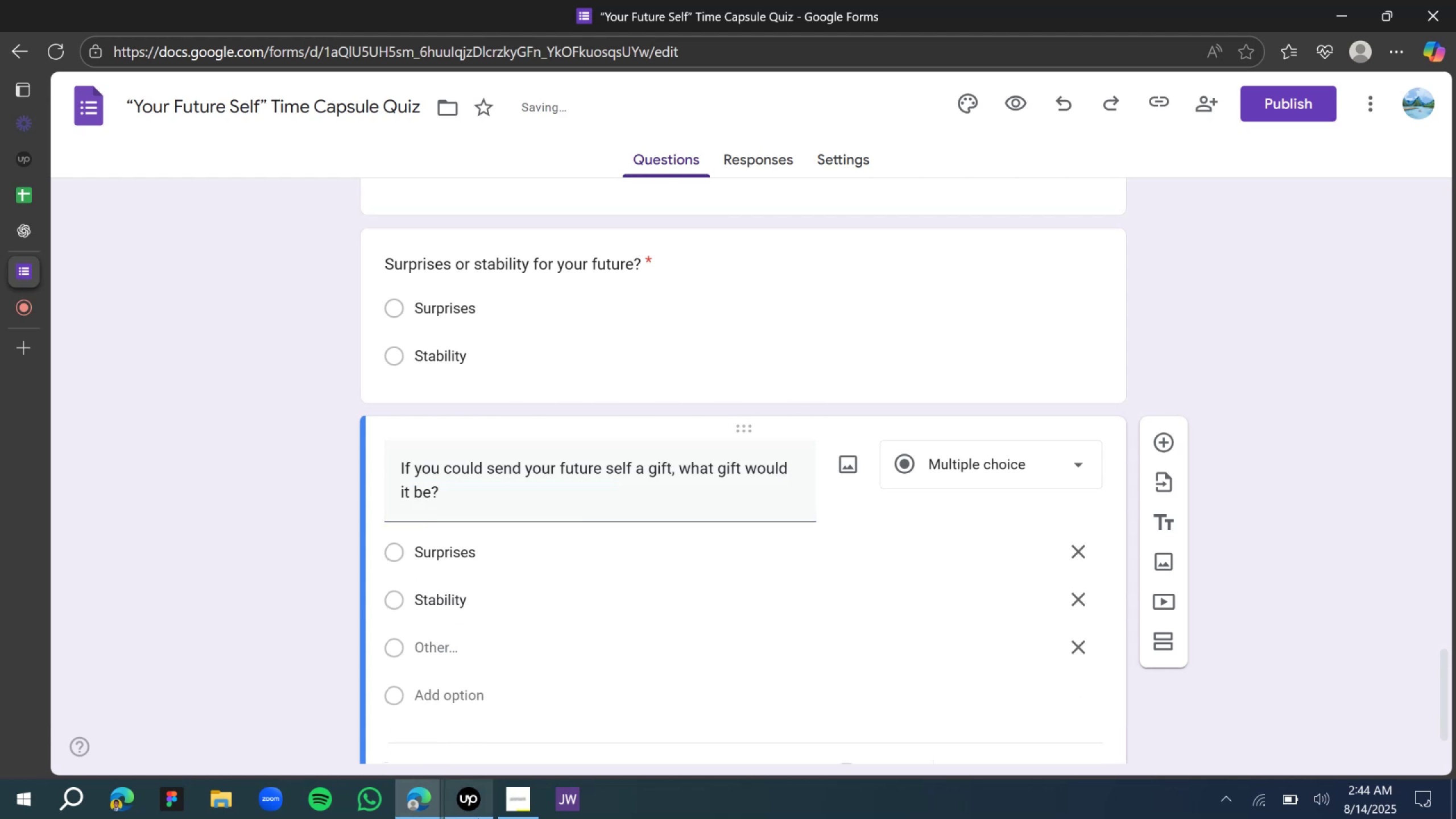 
left_click([468, 812])
 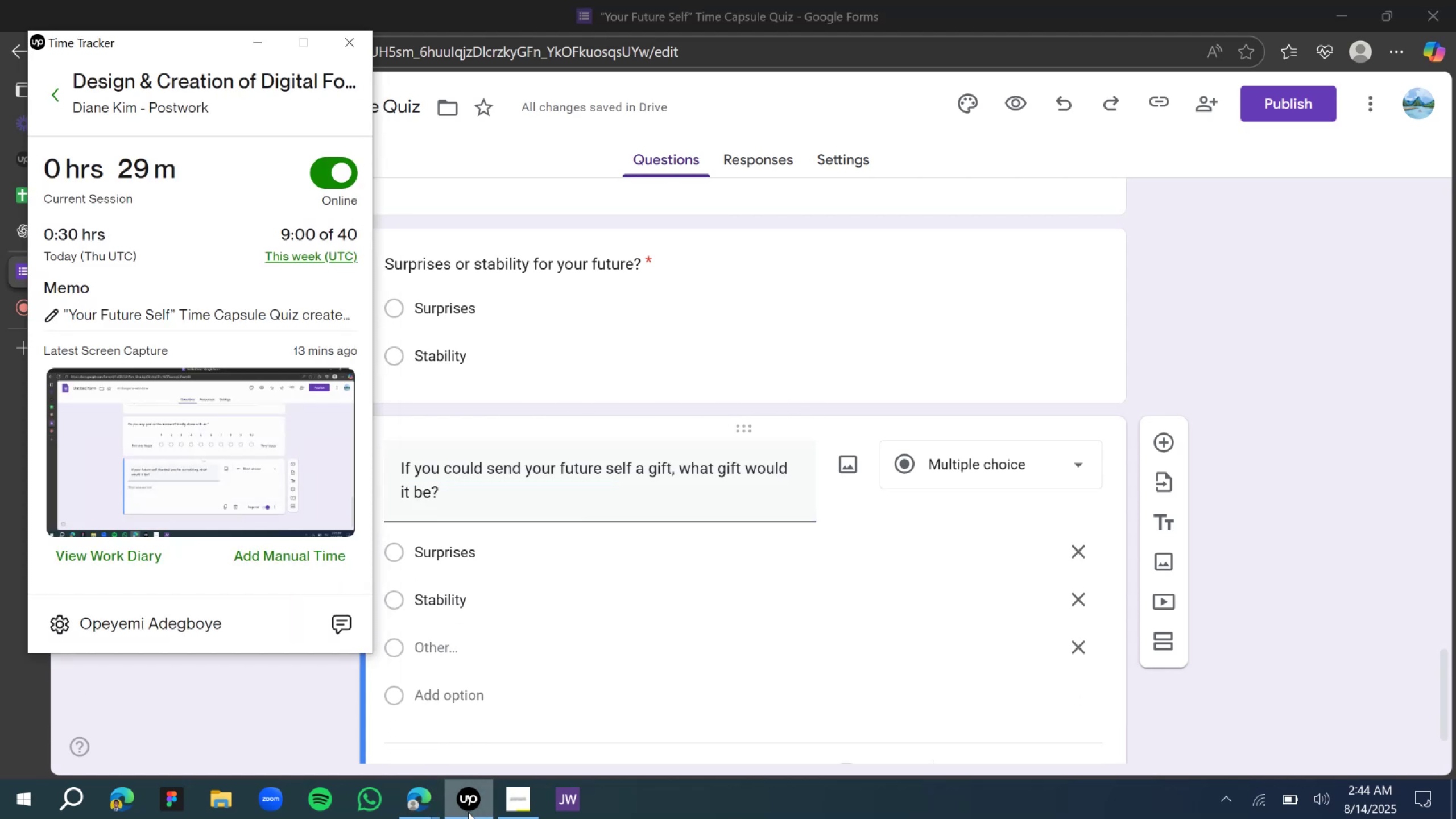 
left_click([468, 812])
 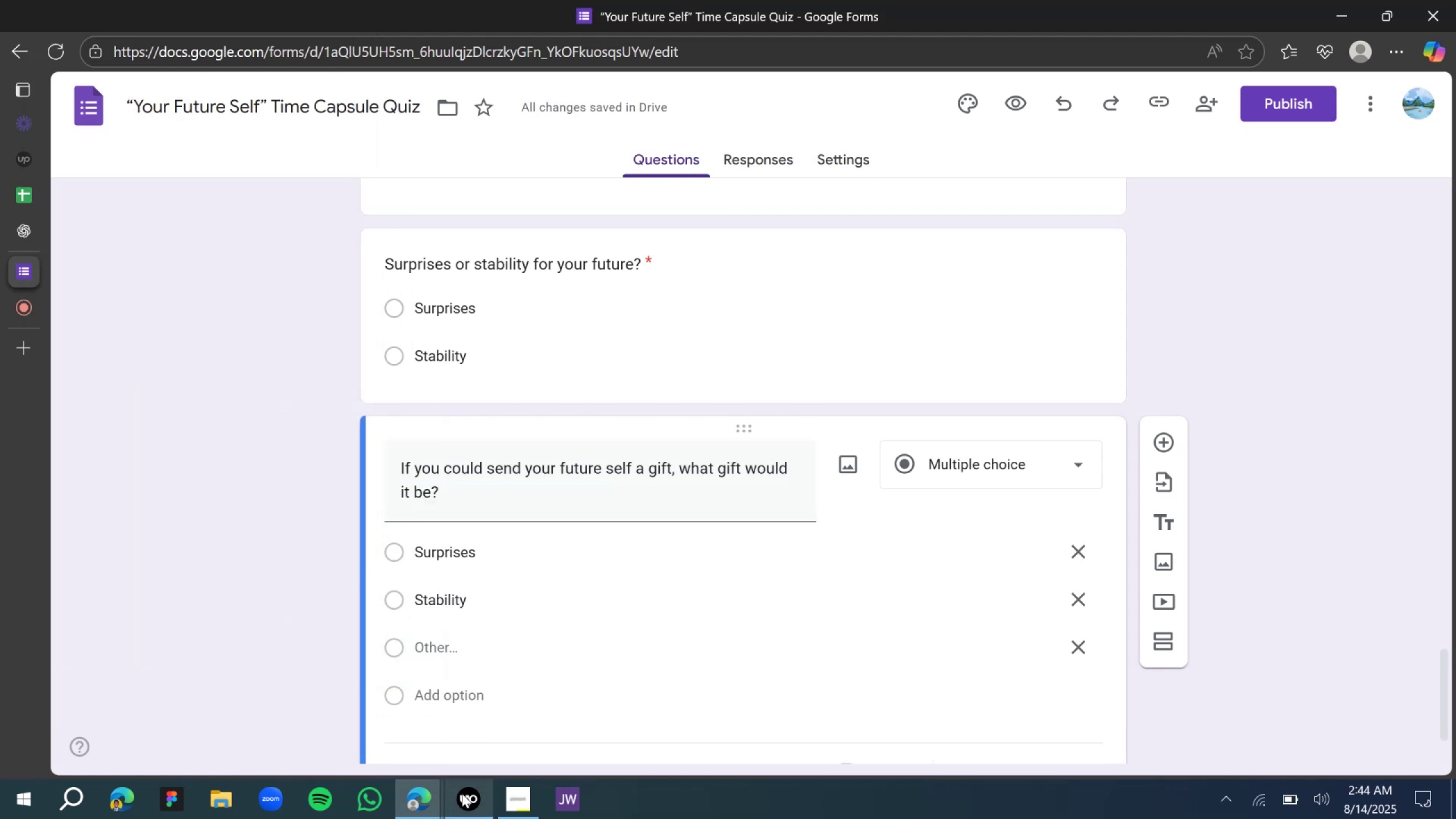 
scroll: coordinate [613, 529], scroll_direction: down, amount: 7.0
 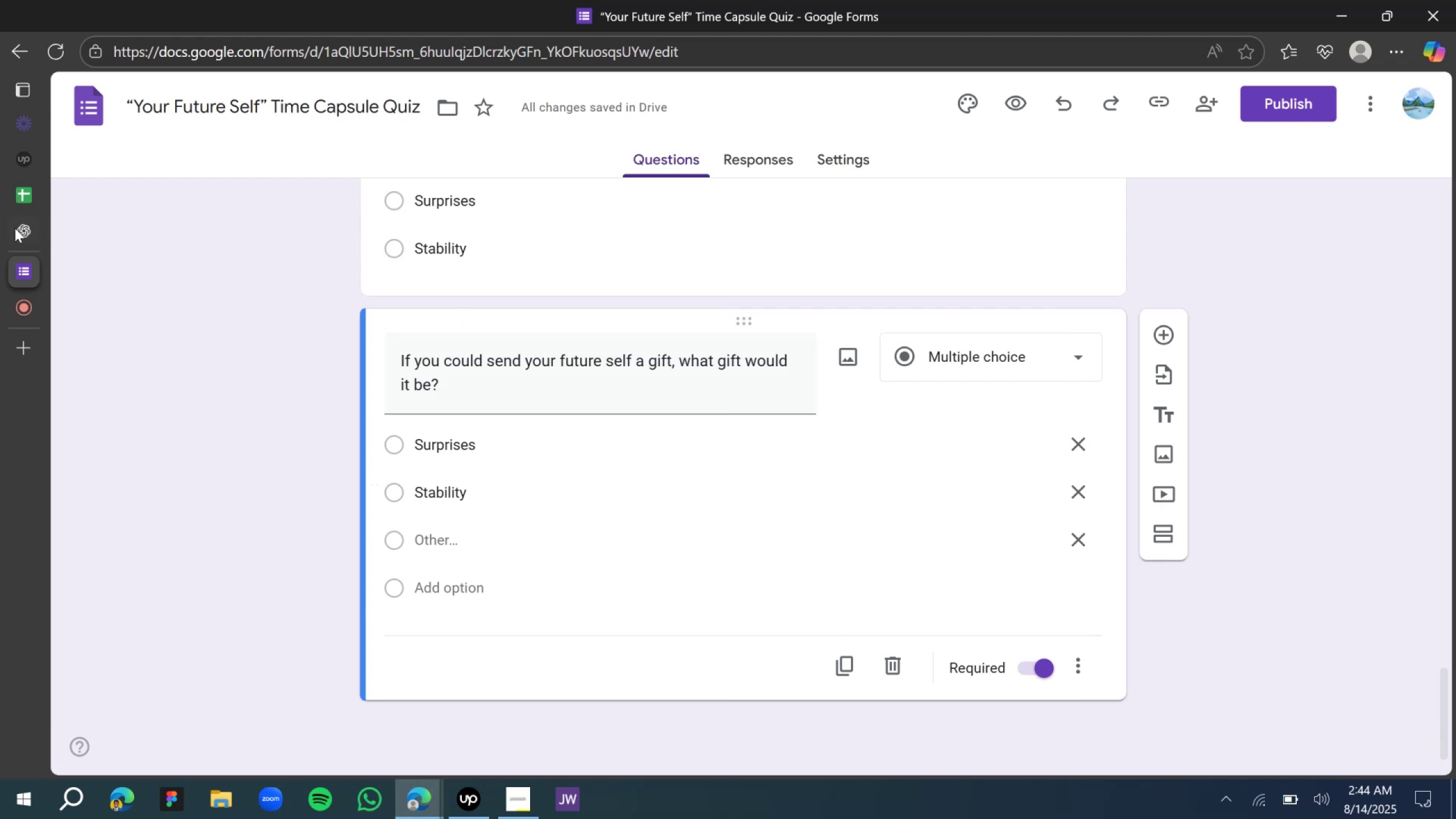 
left_click([18, 224])
 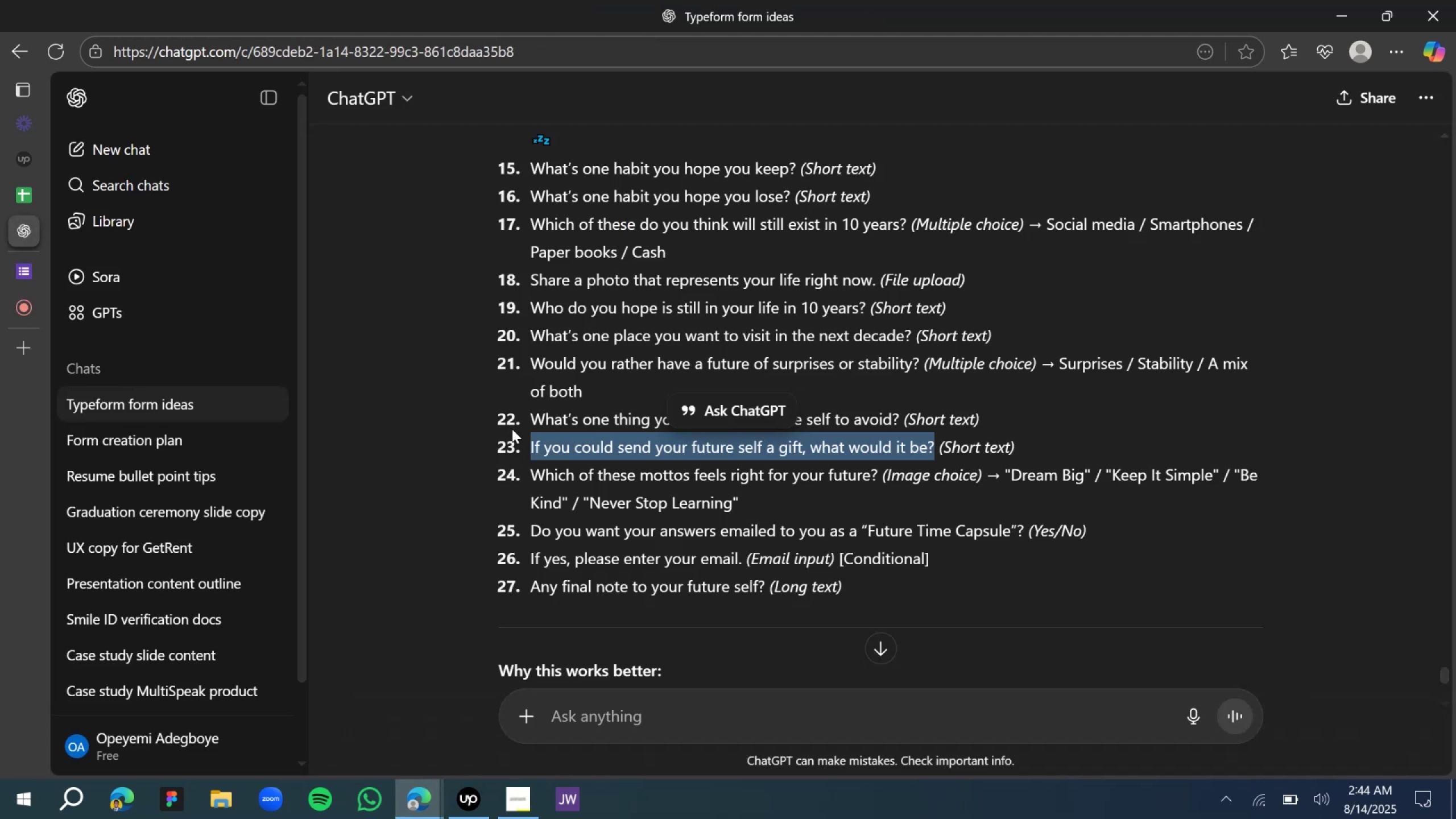 
scroll: coordinate [609, 491], scroll_direction: down, amount: 2.0
 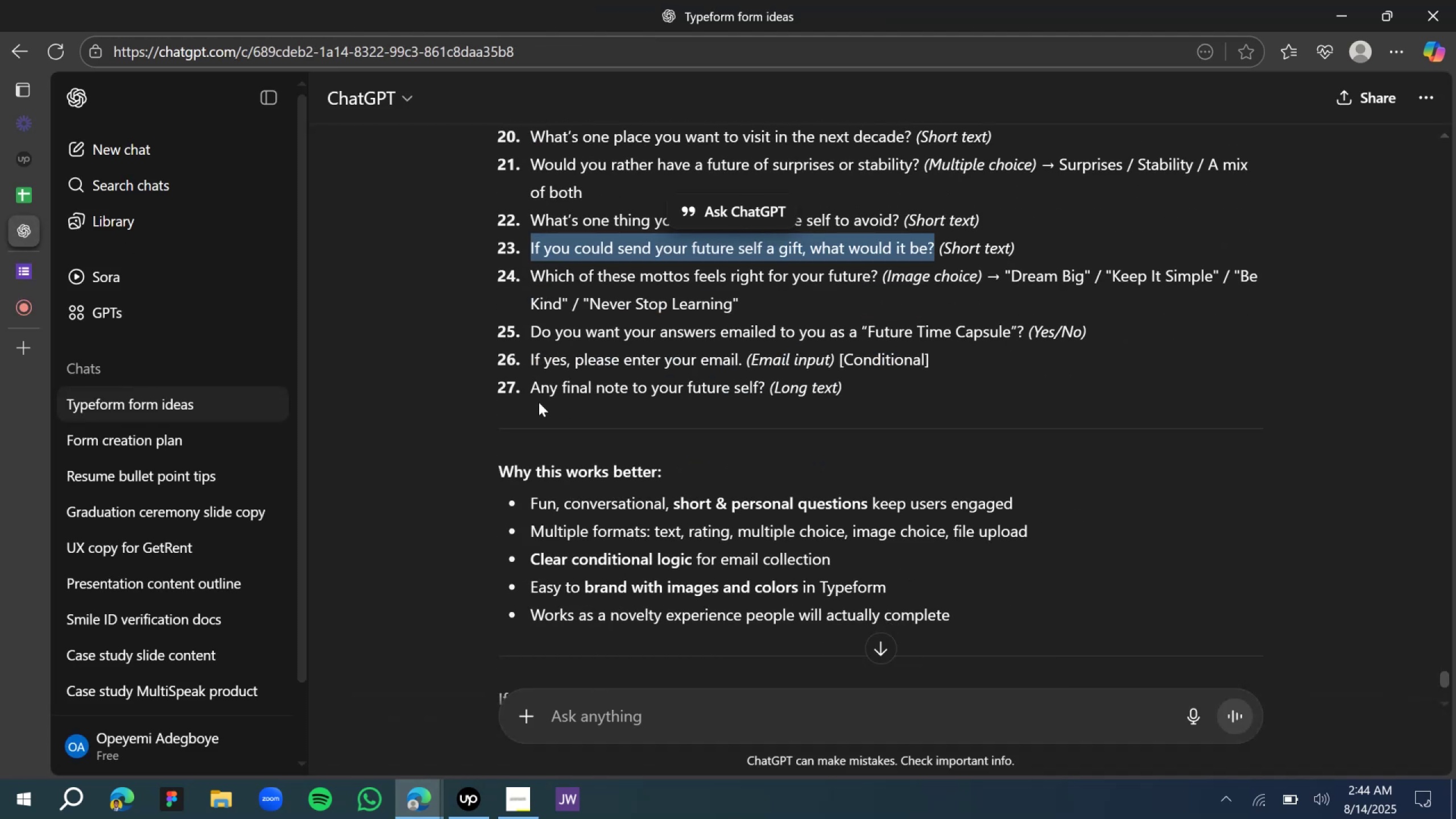 
left_click_drag(start_coordinate=[530, 390], to_coordinate=[764, 383])
 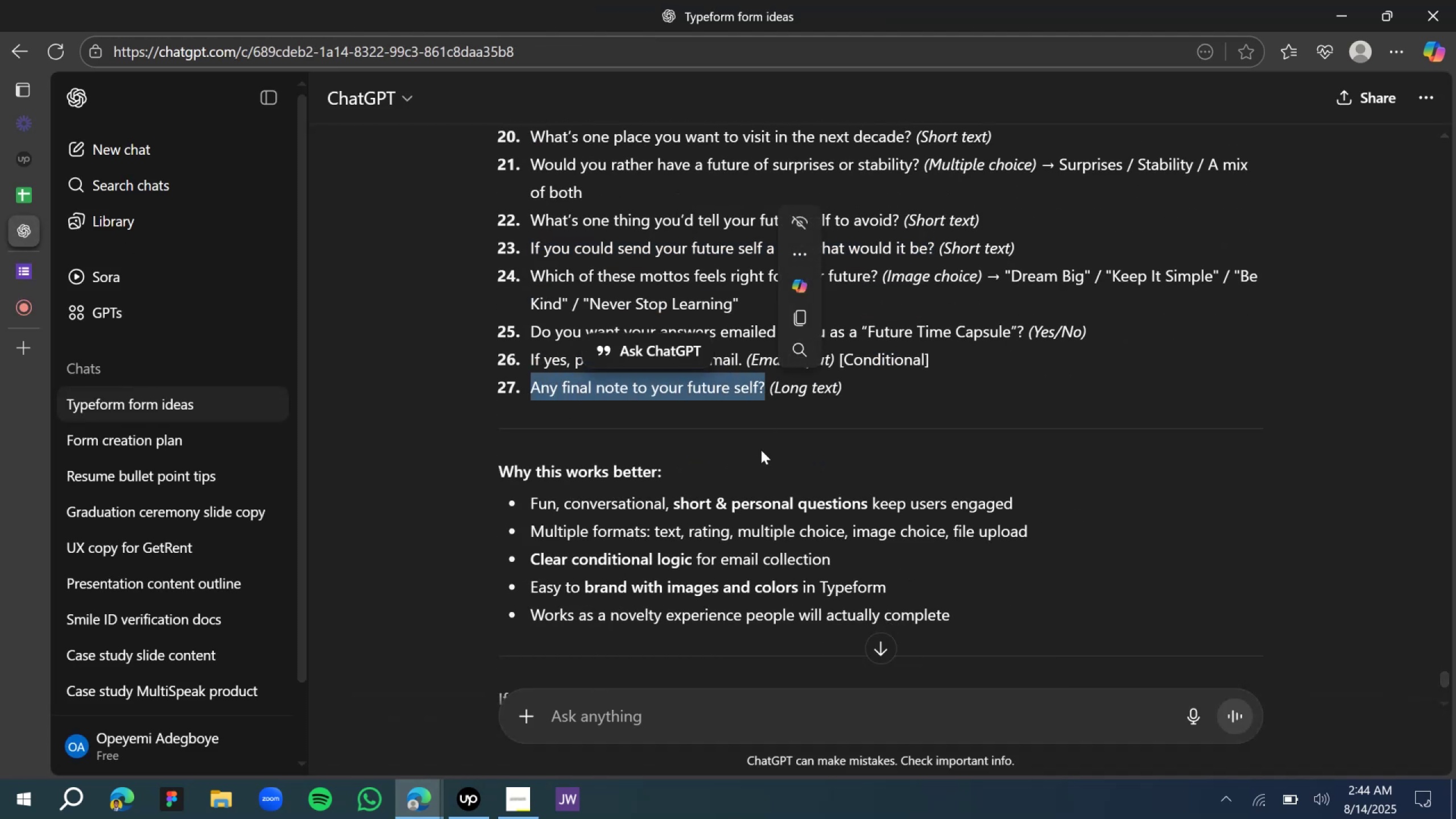 
key(Control+C)
 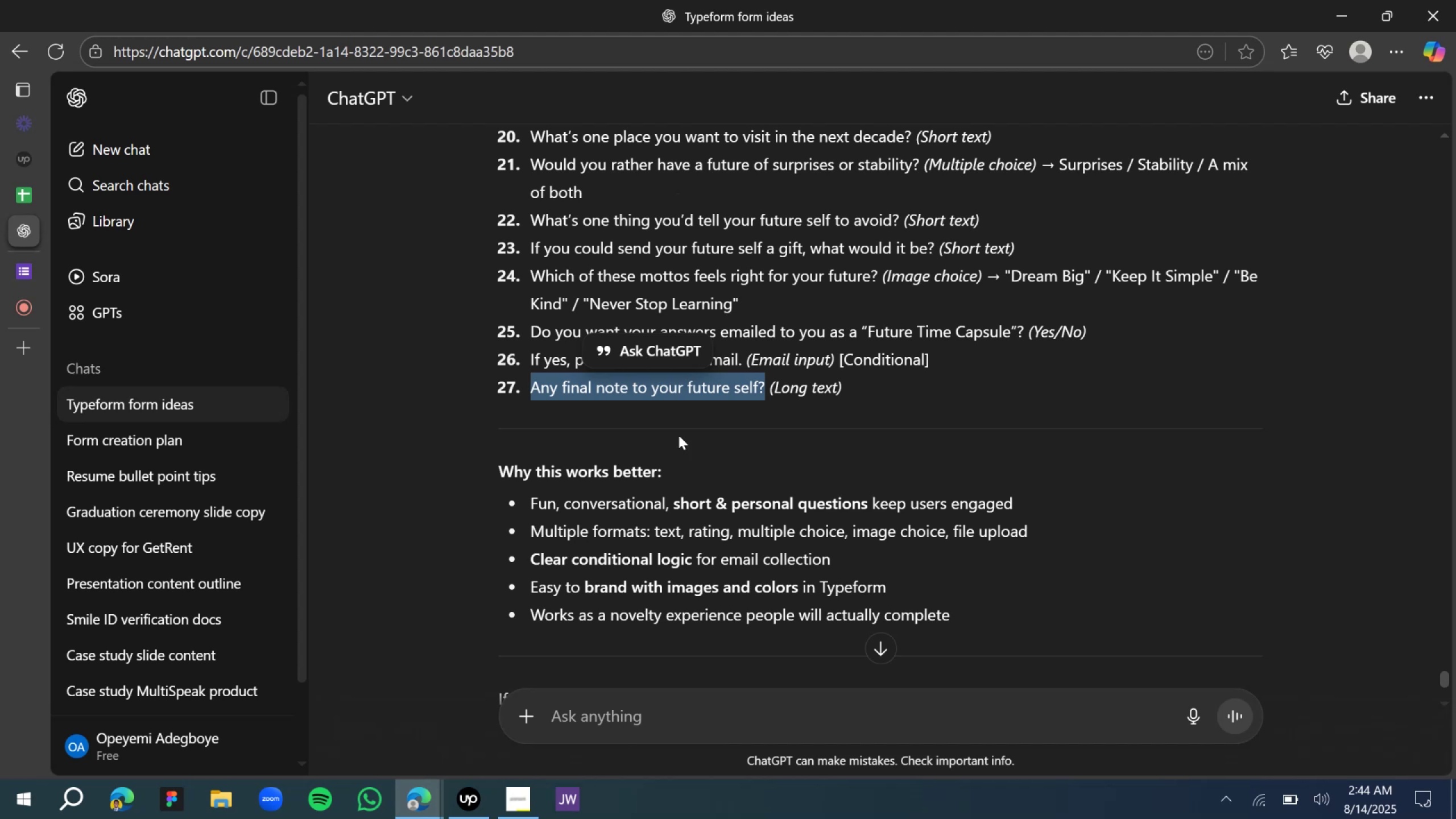 
key(Control+C)
 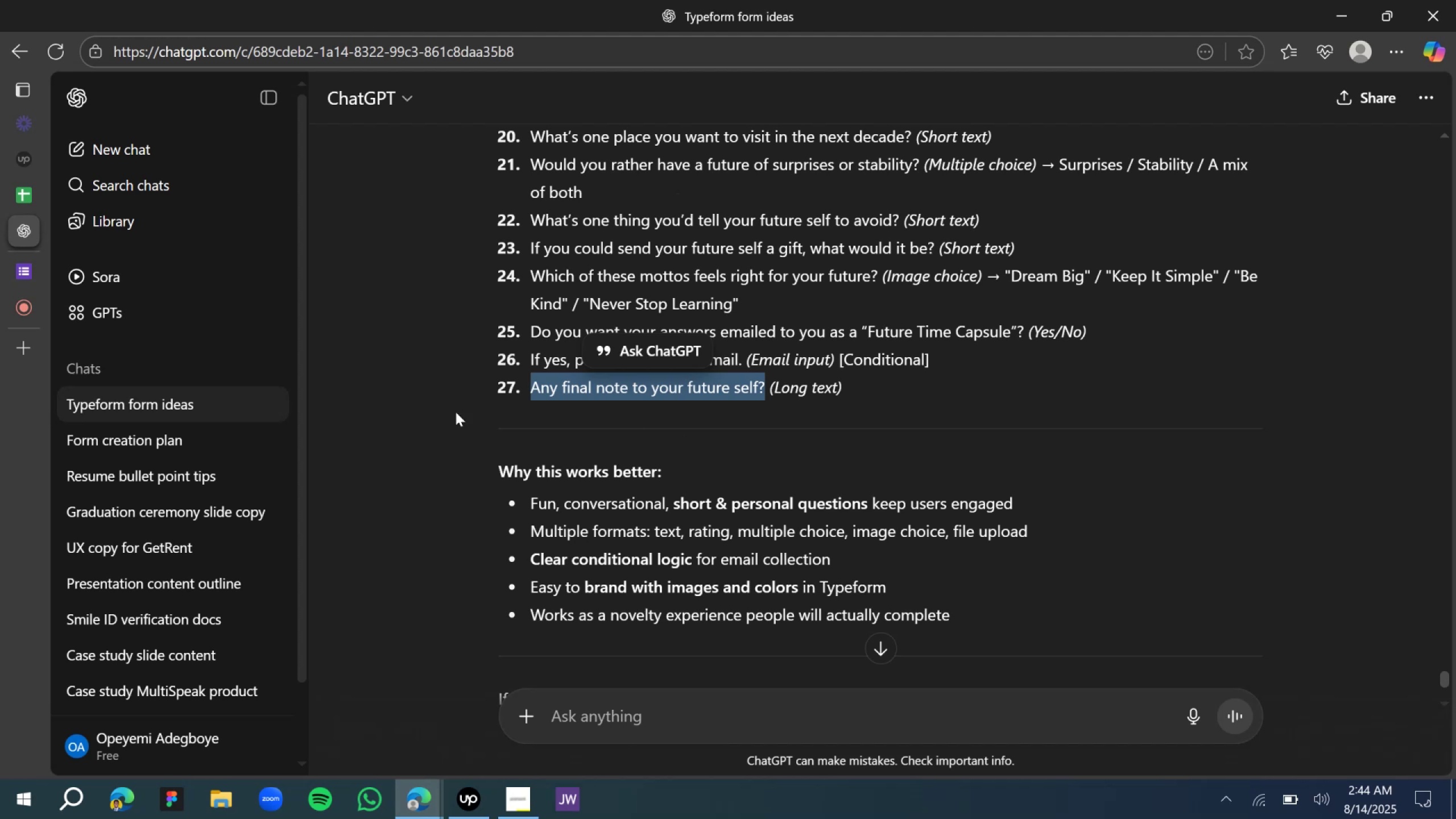 
key(Control+C)
 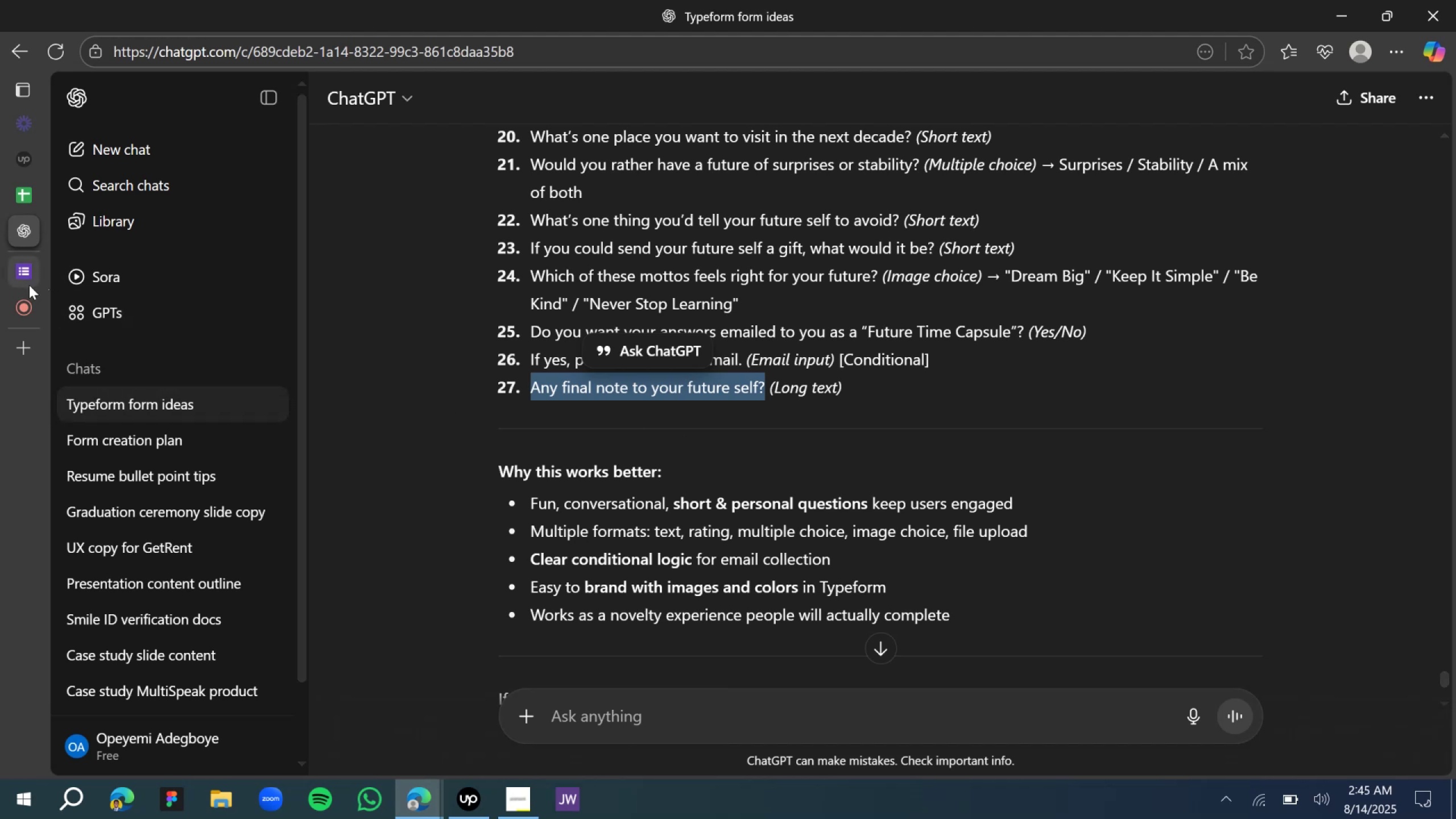 
left_click([36, 267])
 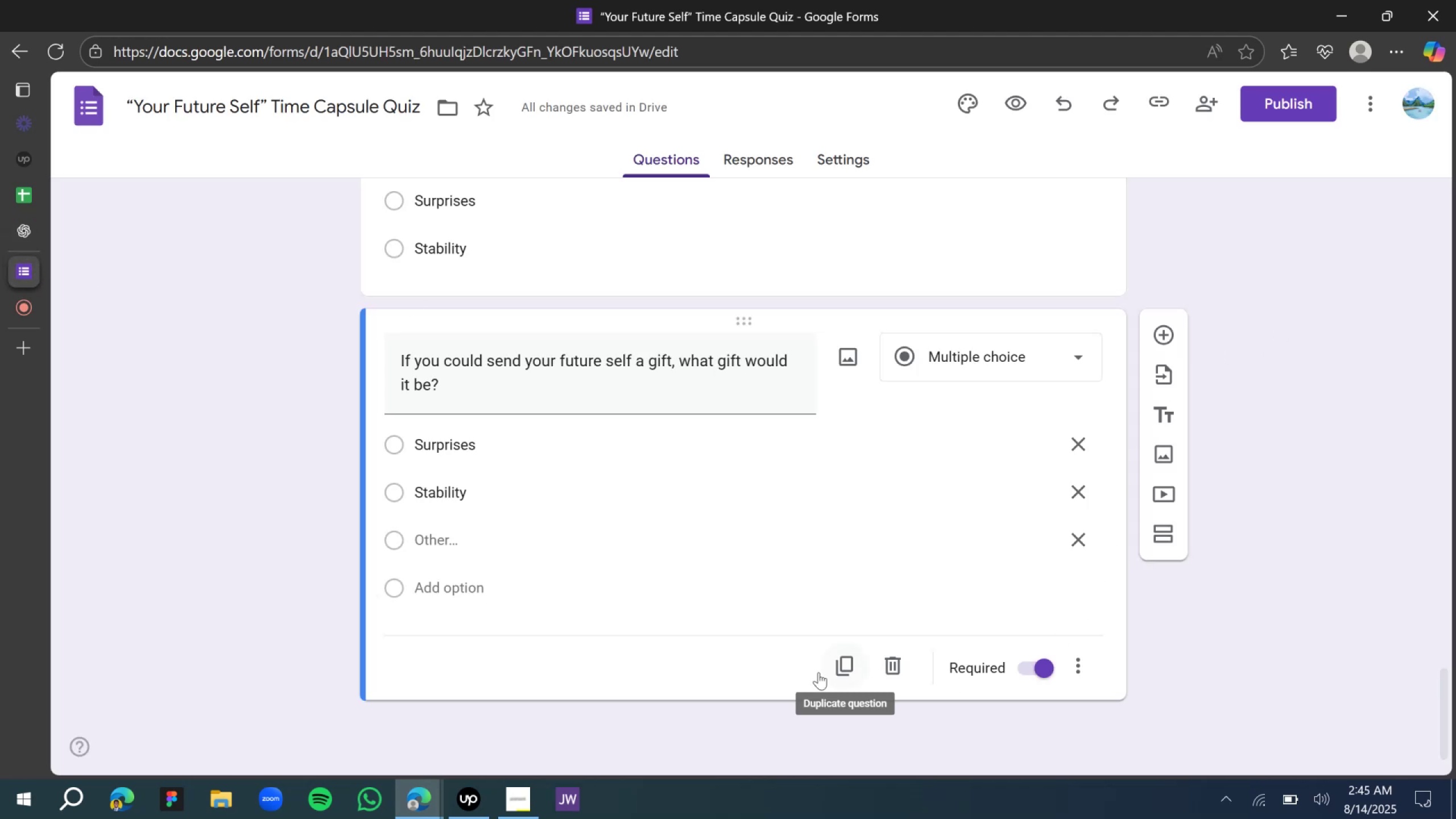 
left_click([832, 670])
 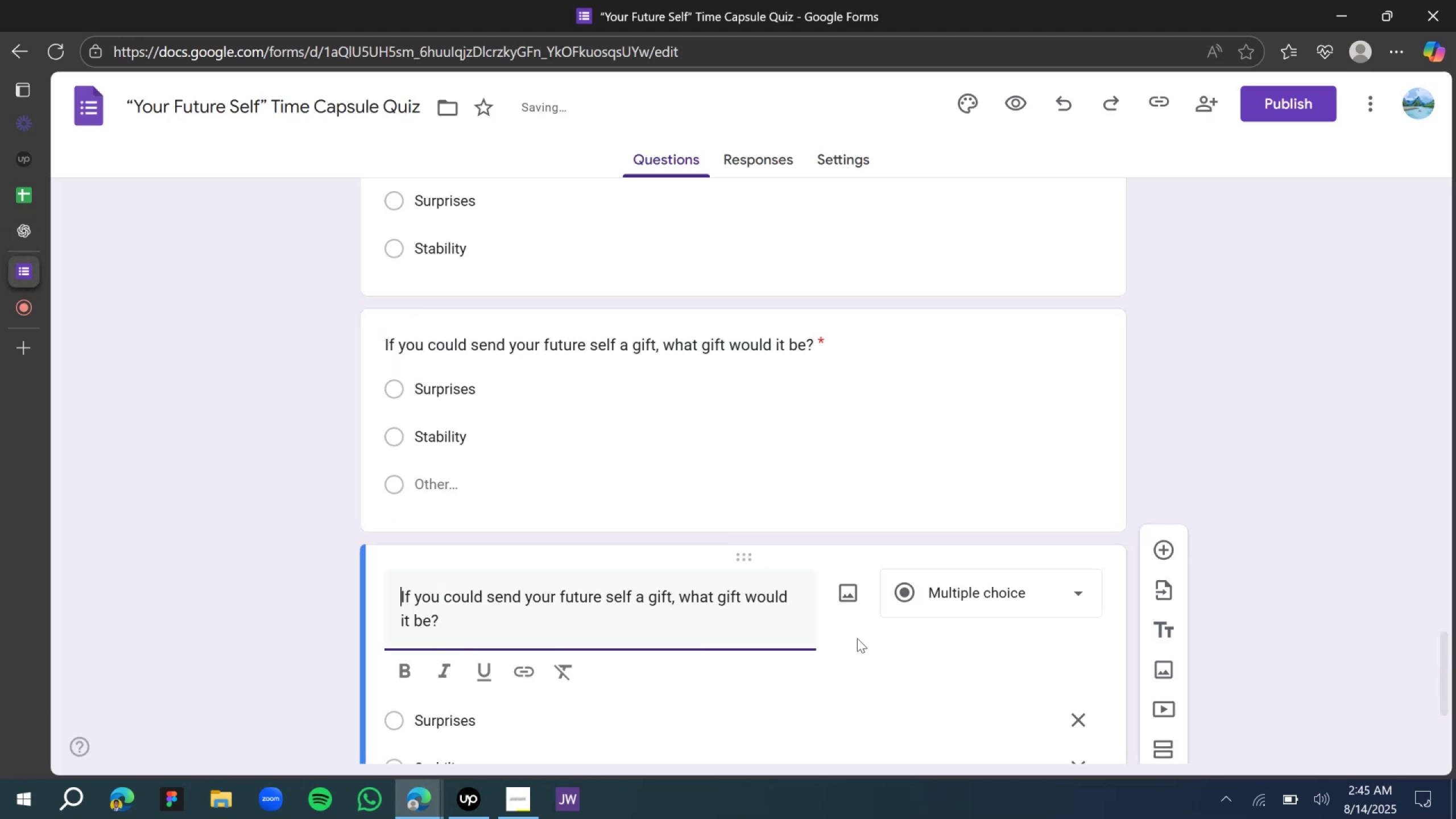 
scroll: coordinate [764, 602], scroll_direction: down, amount: 5.0
 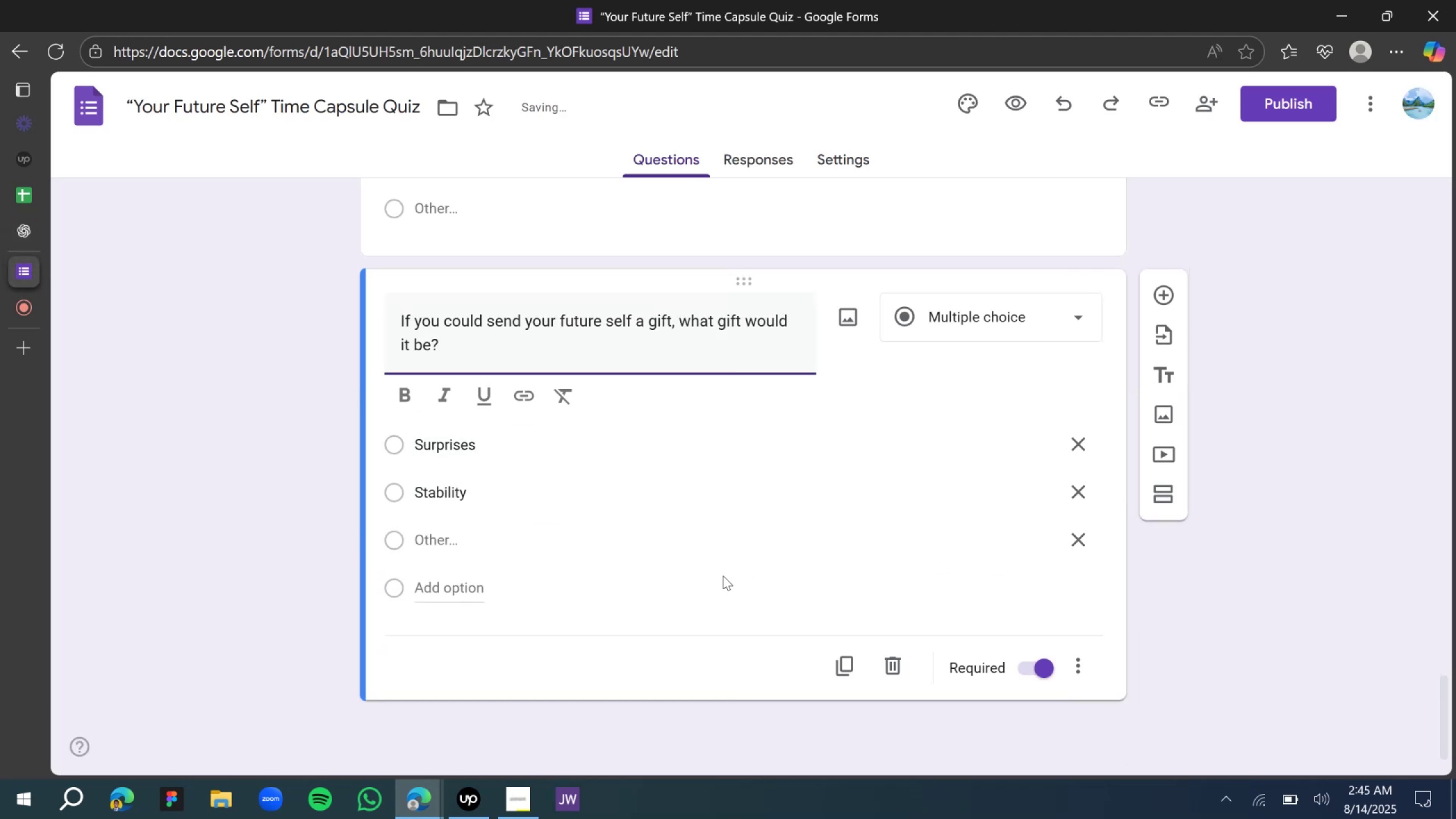 
key(Control+A)
 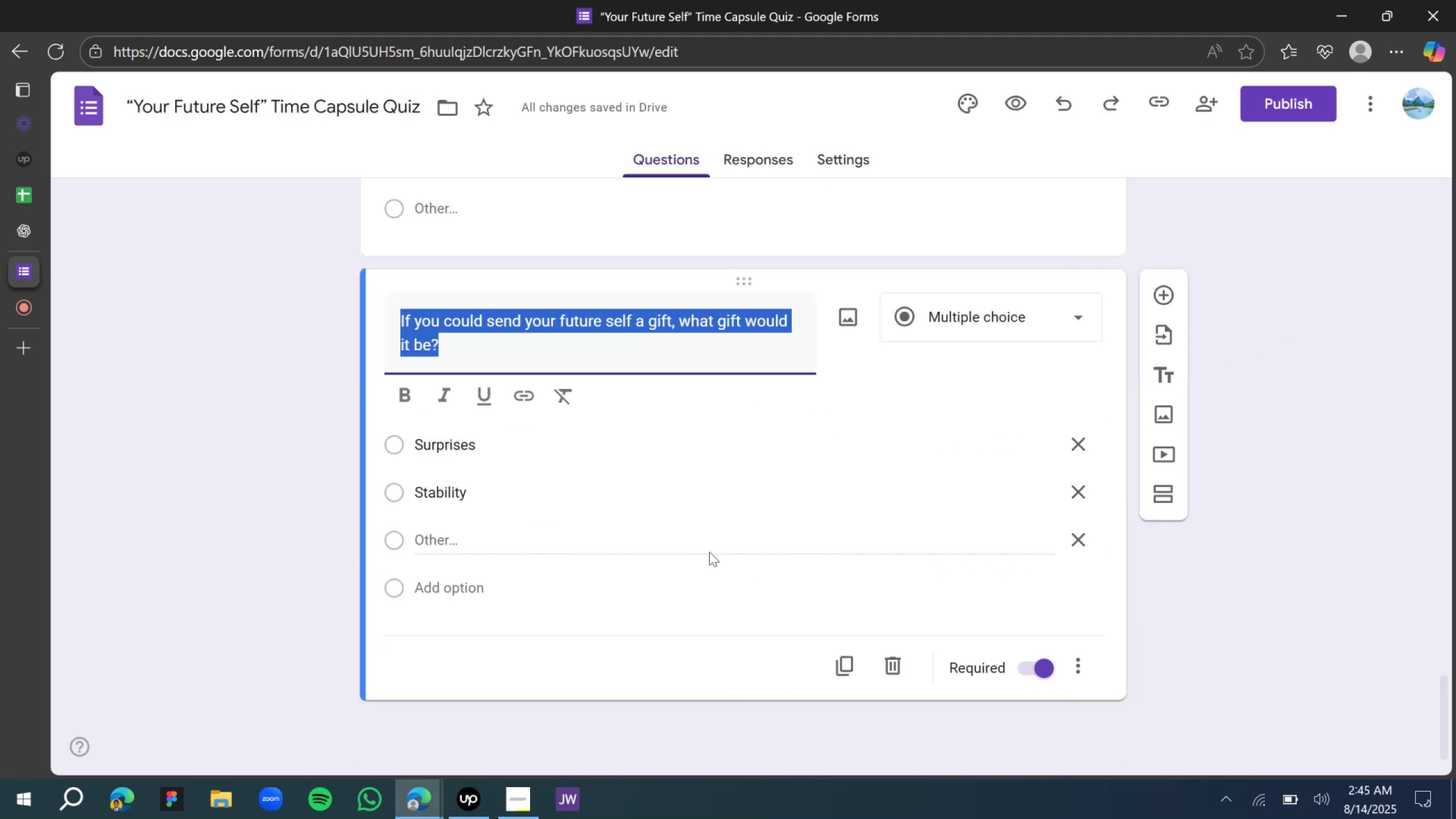 
key(Control+V)
 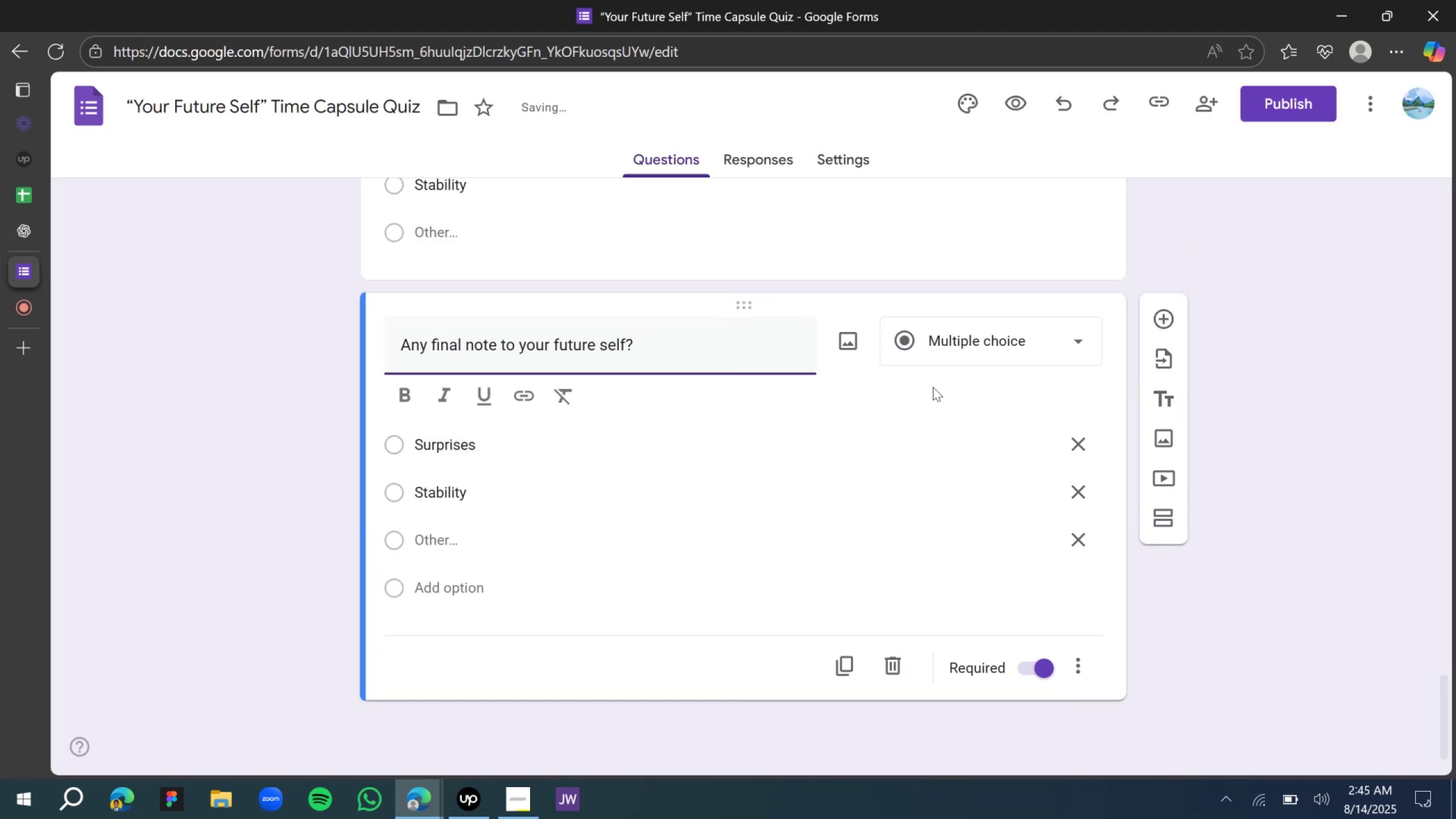 
left_click([983, 343])
 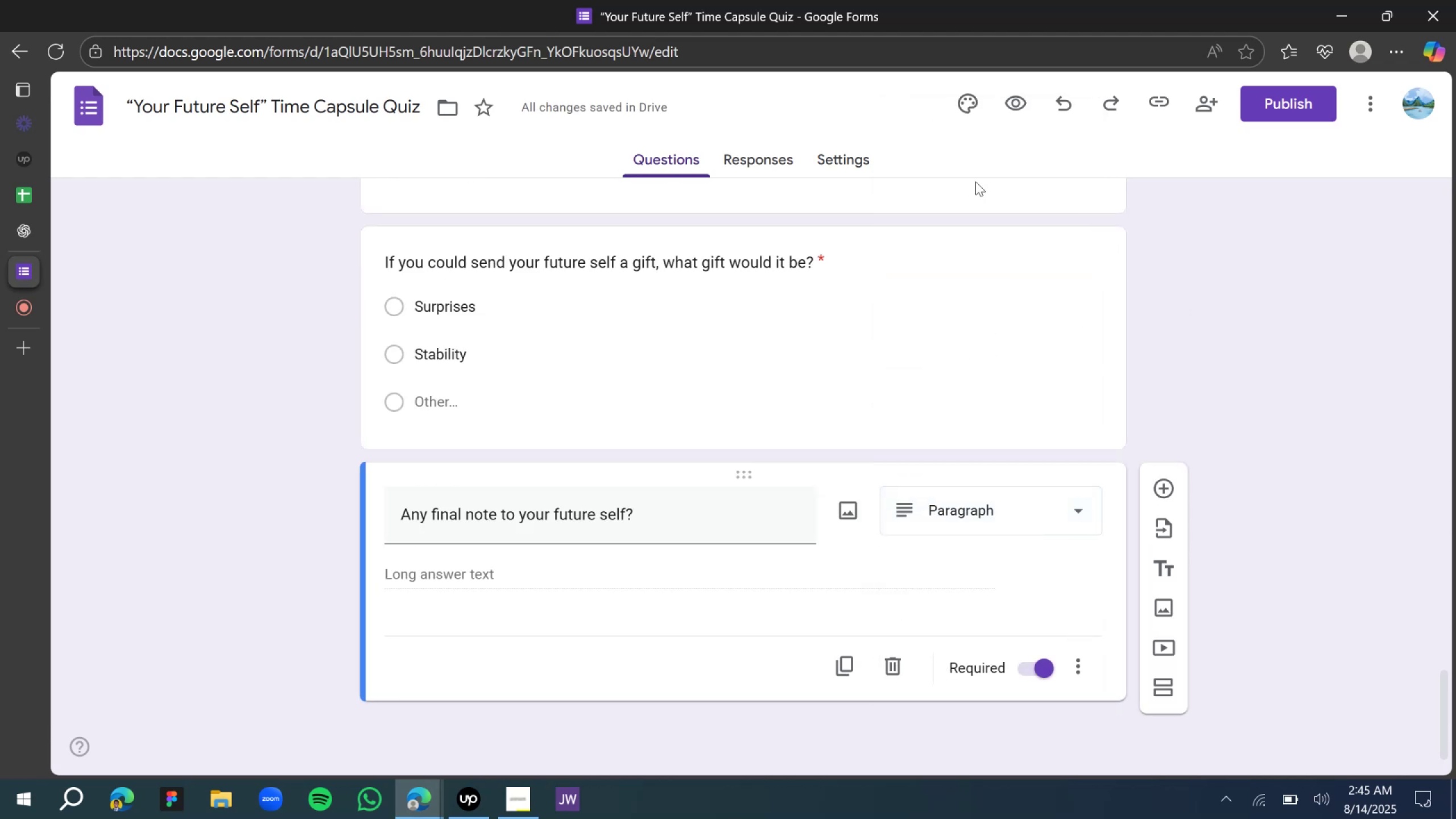 
wait(6.37)
 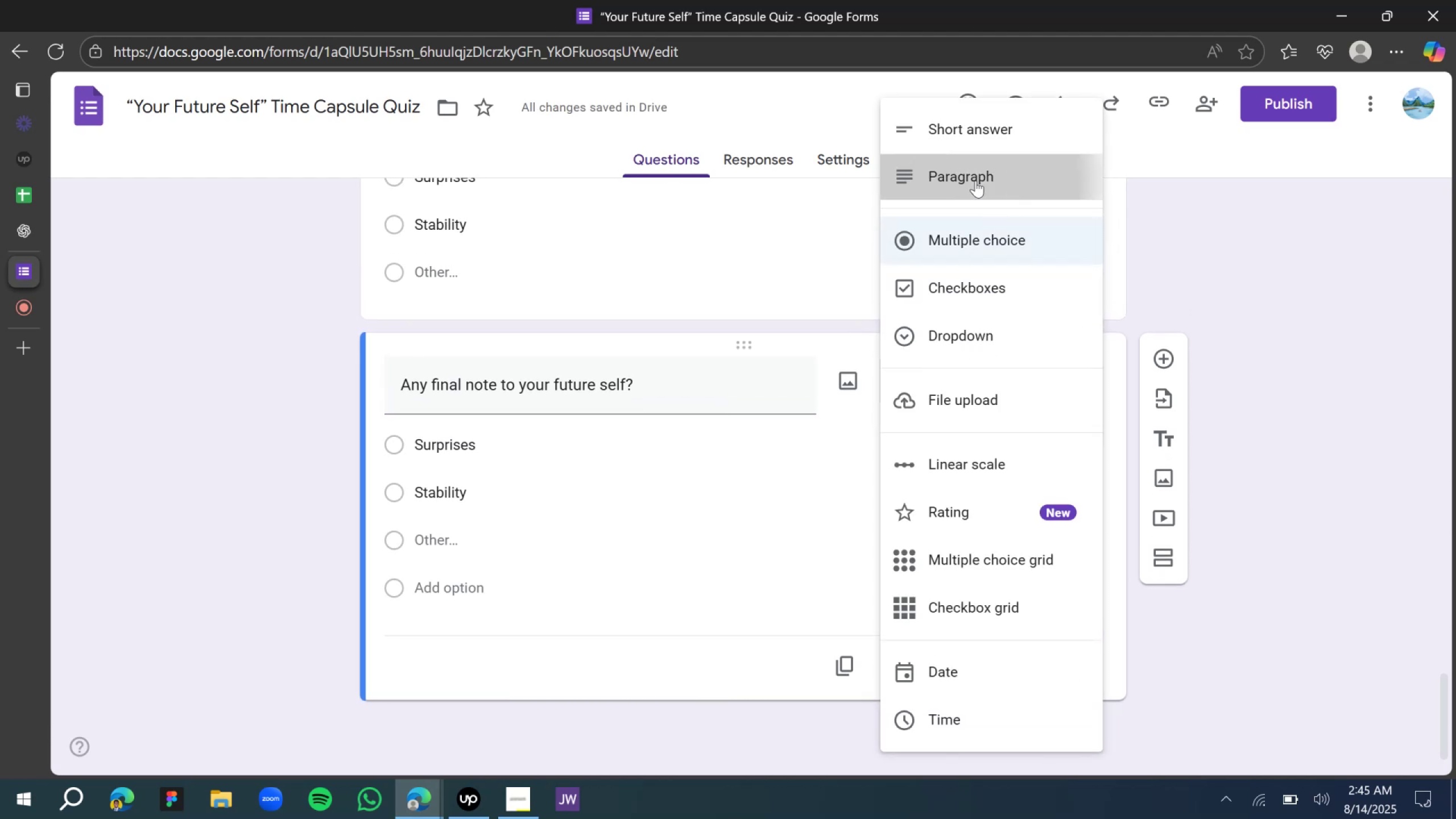 
left_click([310, 382])
 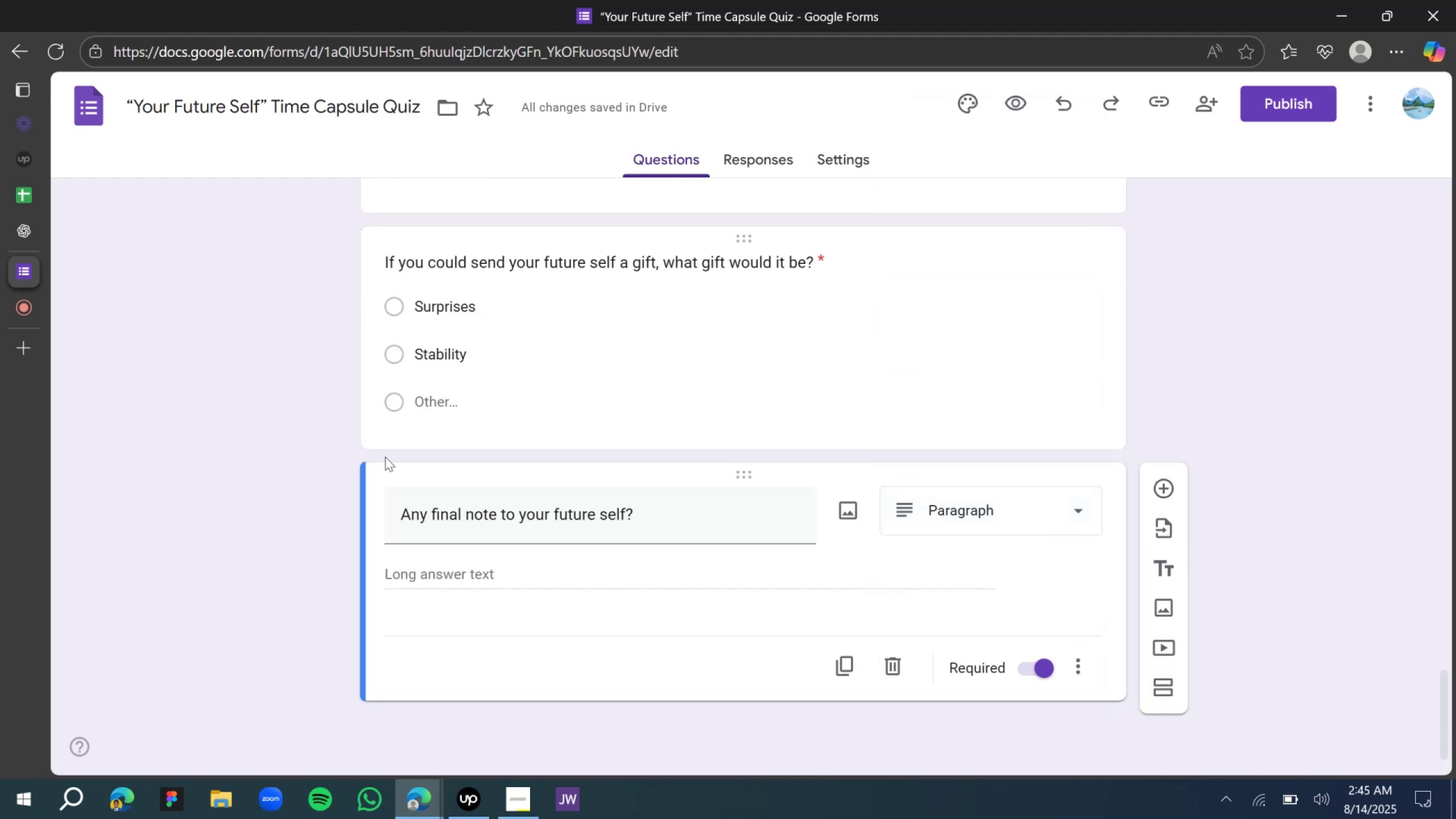 
scroll: coordinate [365, 385], scroll_direction: up, amount: 36.0
 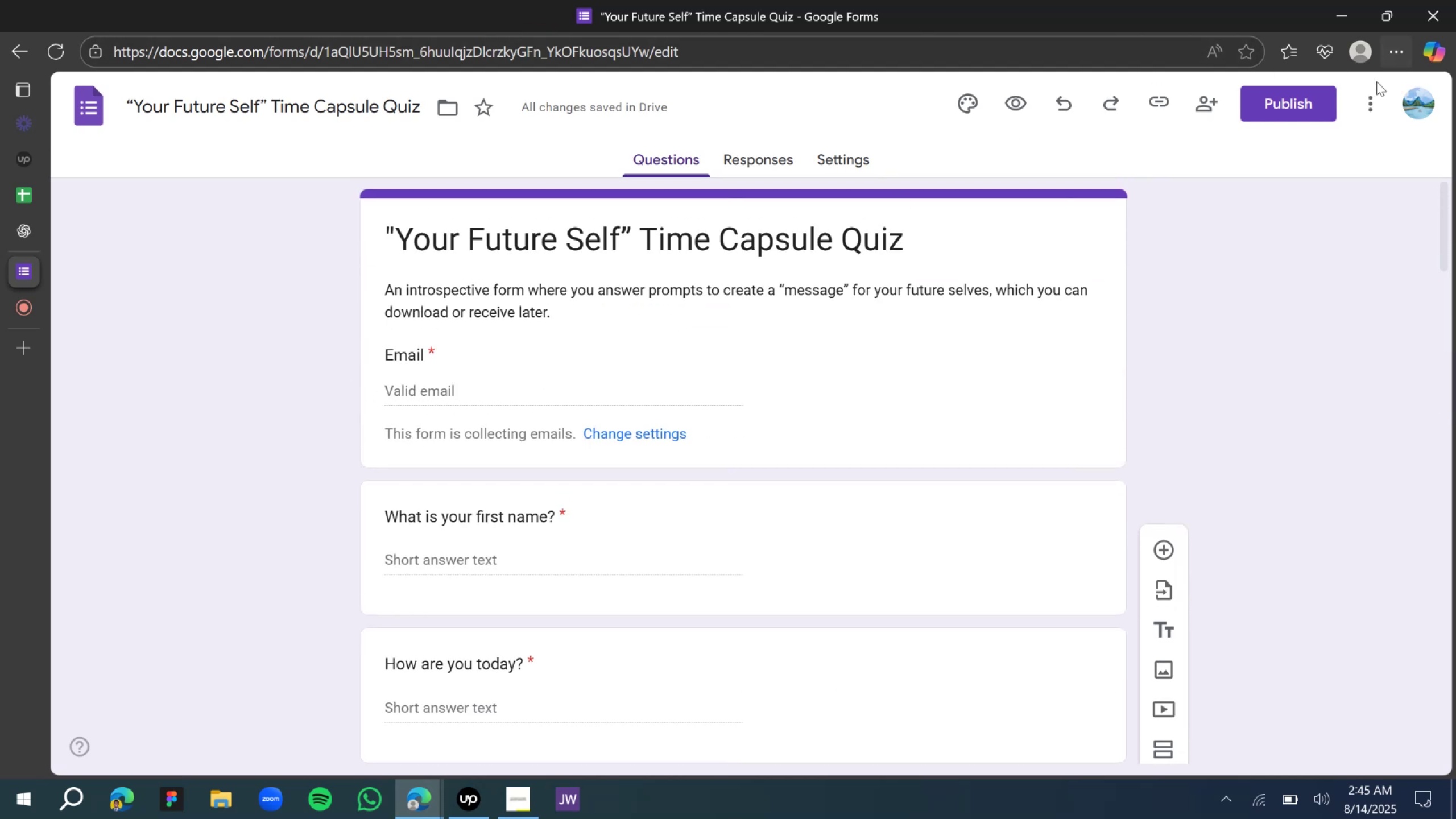 
left_click([1259, 102])
 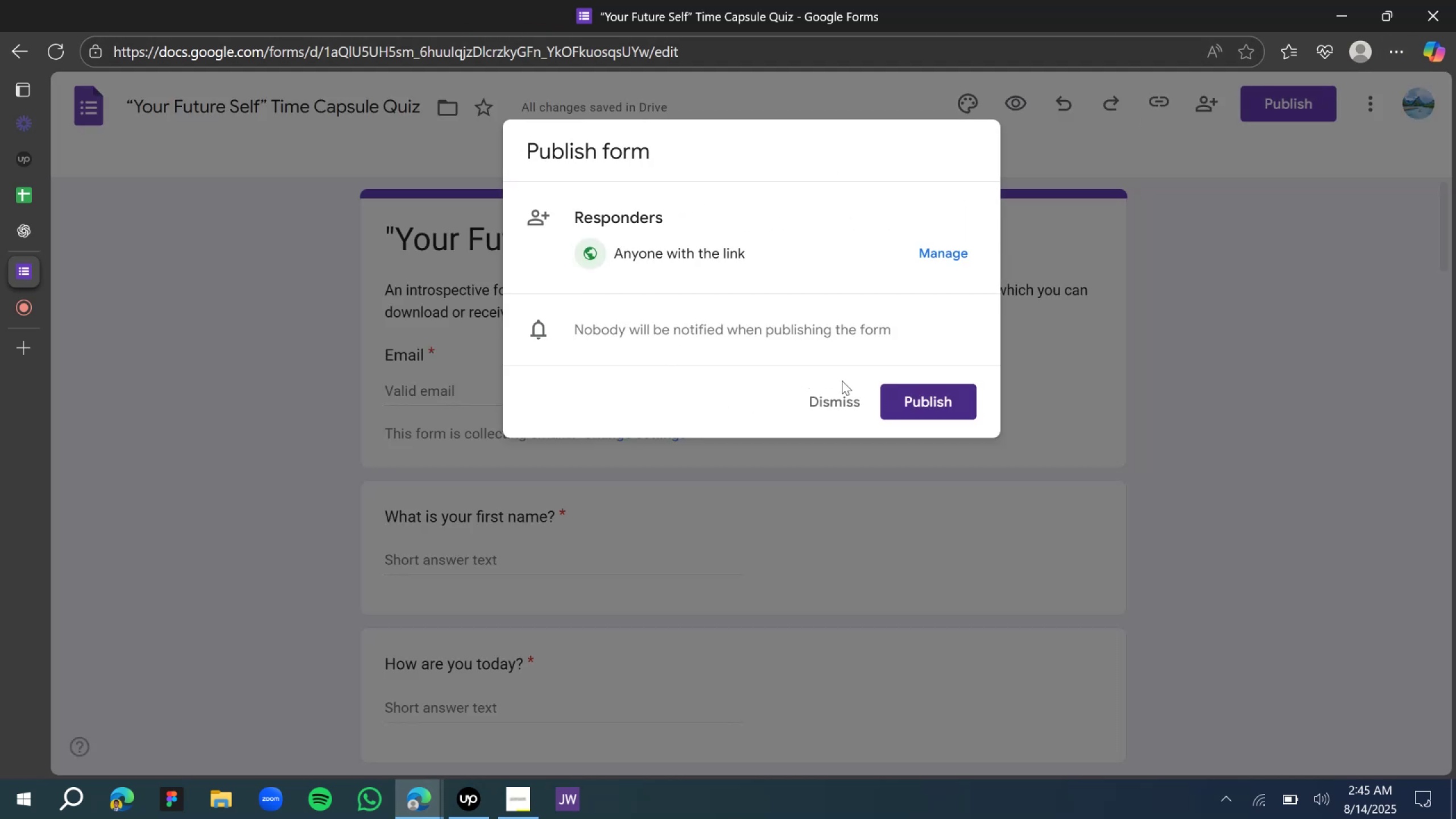 
left_click([930, 407])
 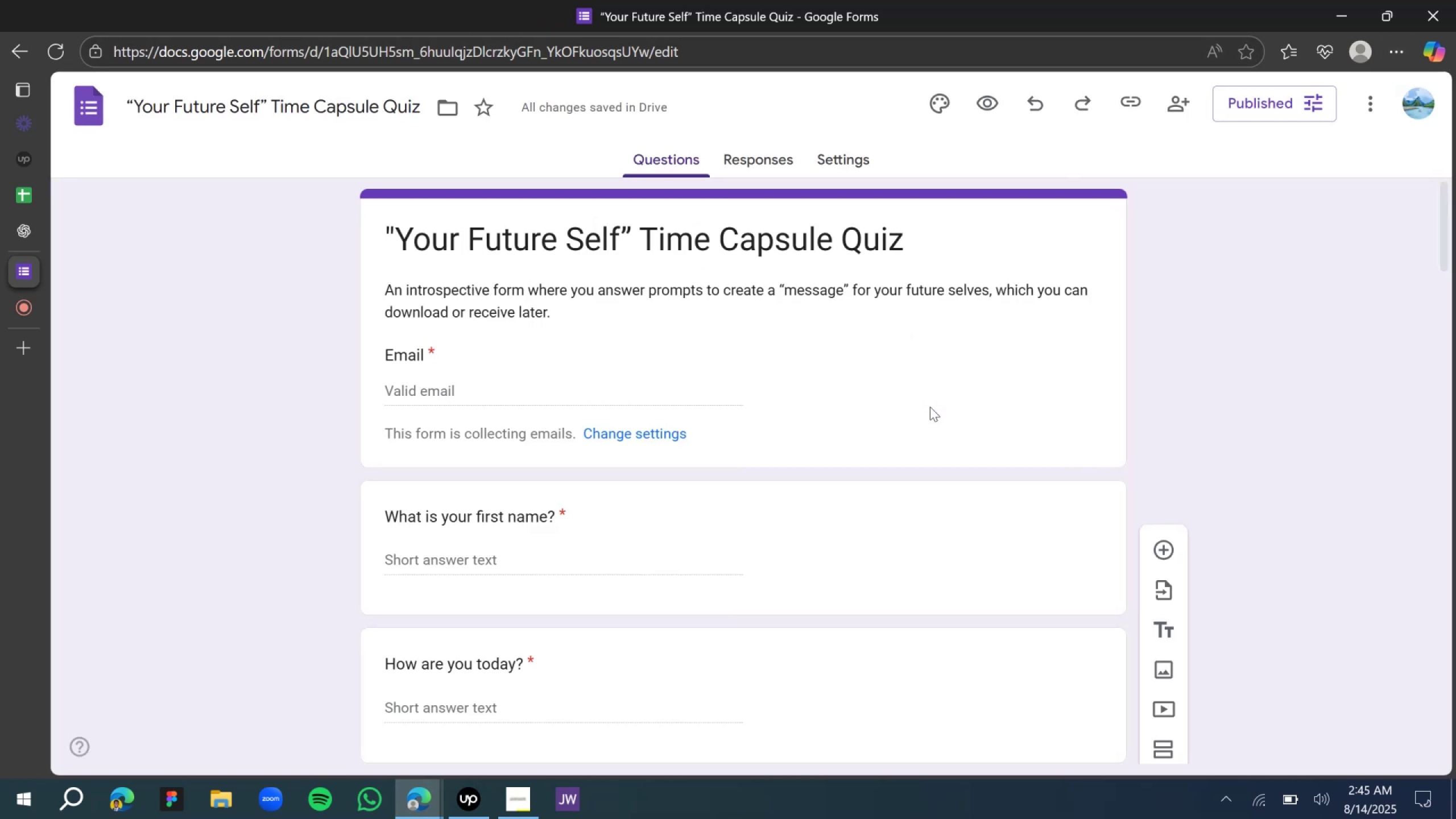 
wait(8.06)
 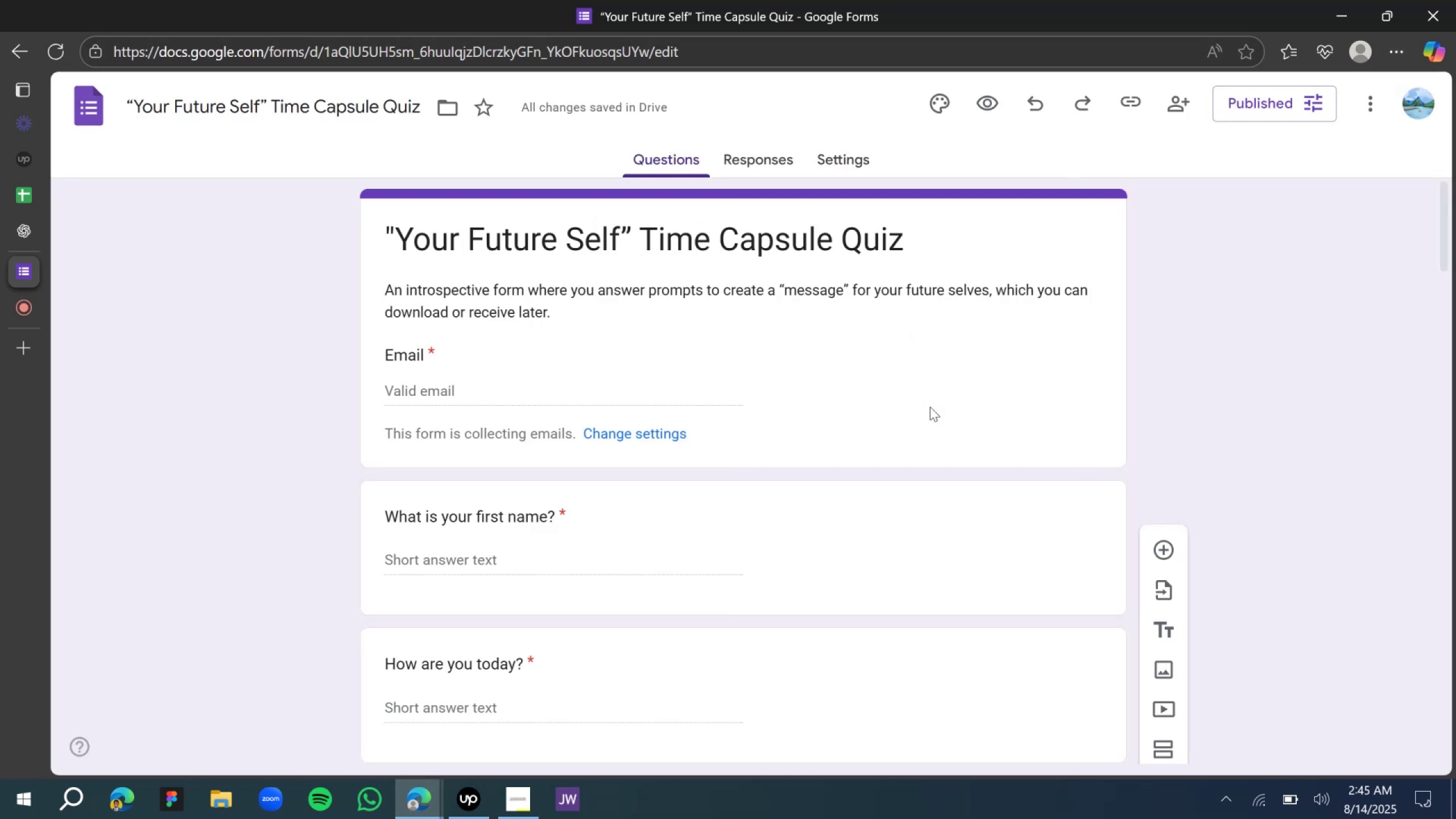 
scroll: coordinate [582, 274], scroll_direction: none, amount: 0.0
 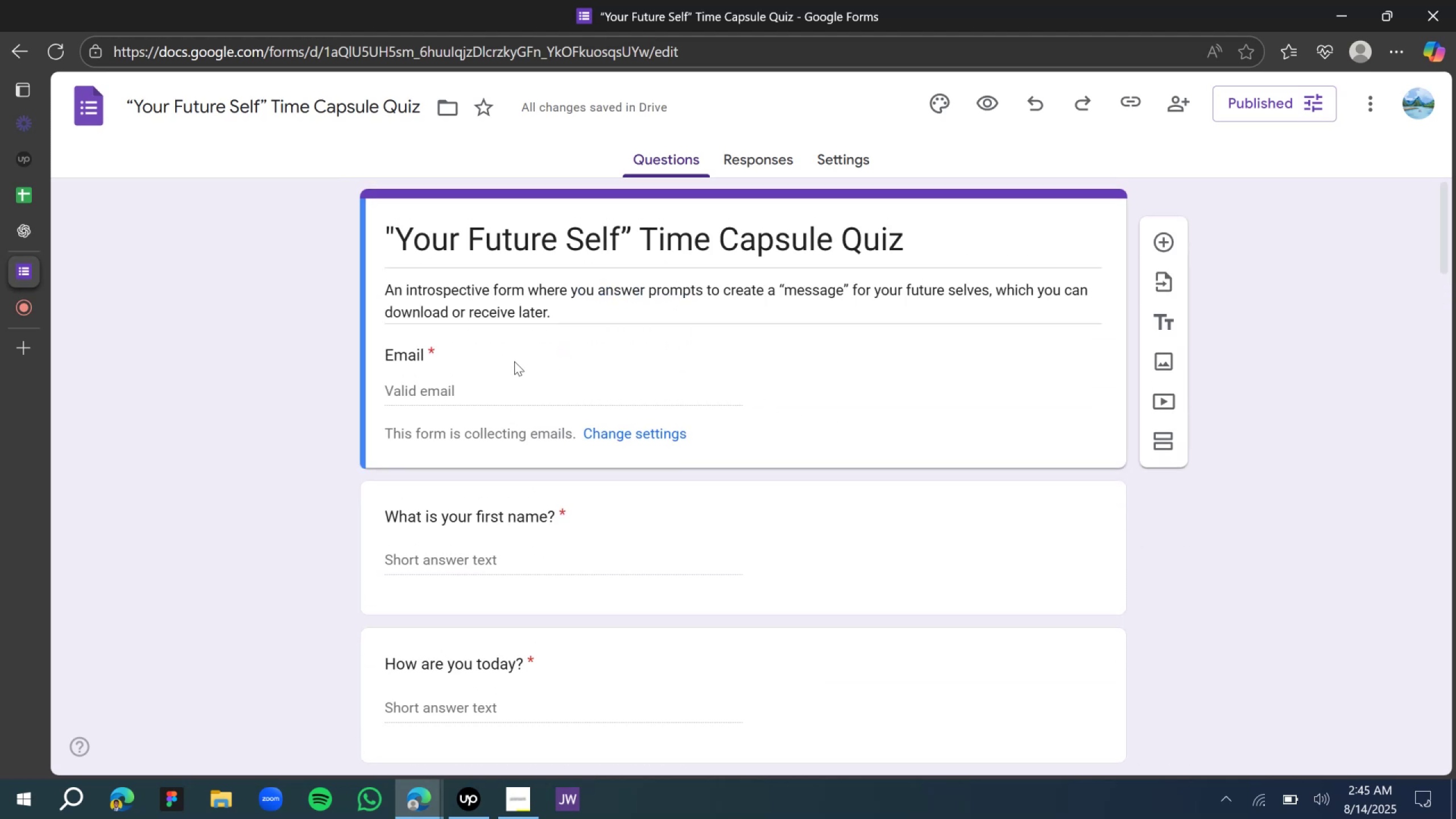 
left_click([500, 388])
 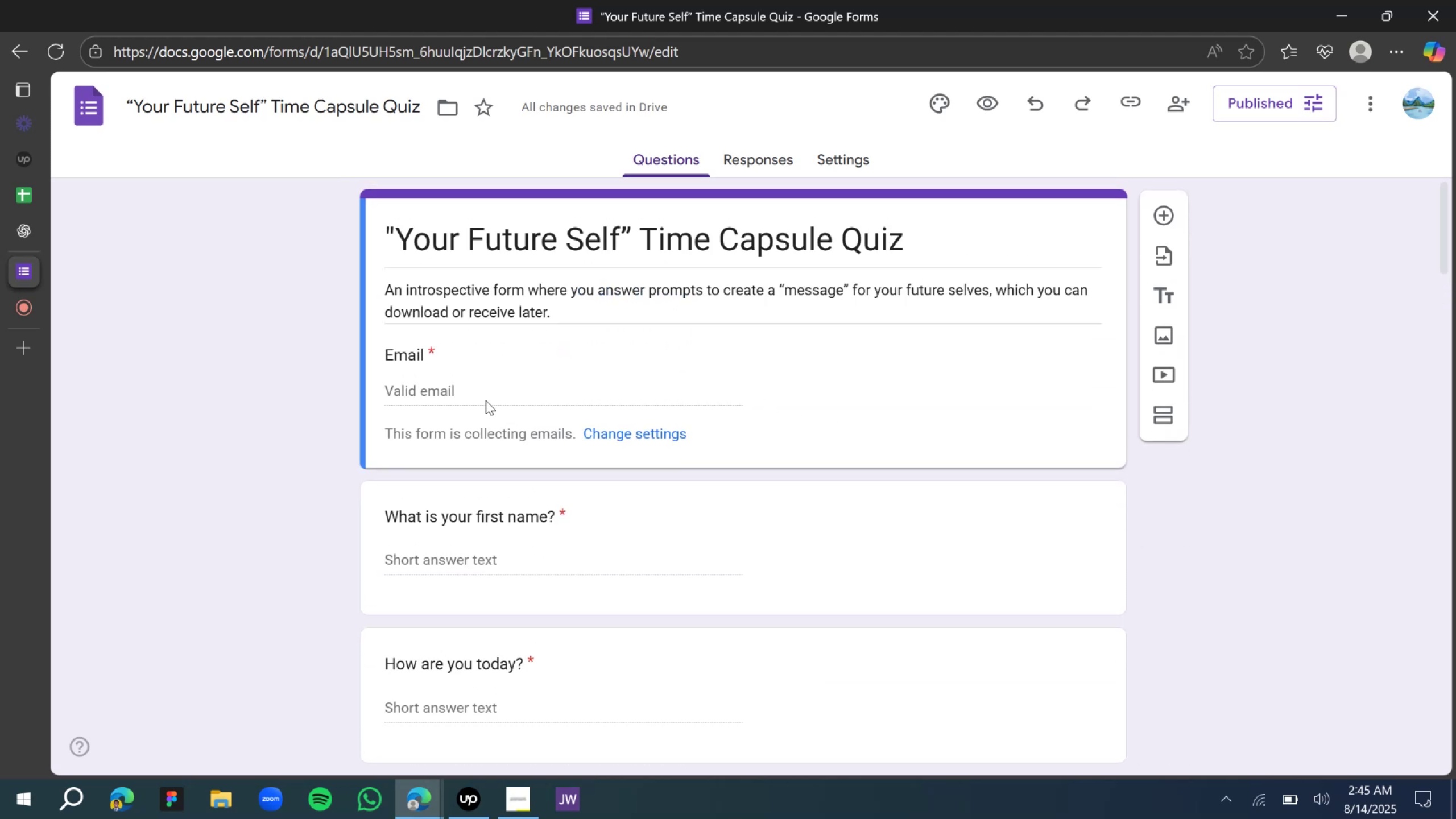 
left_click([478, 396])
 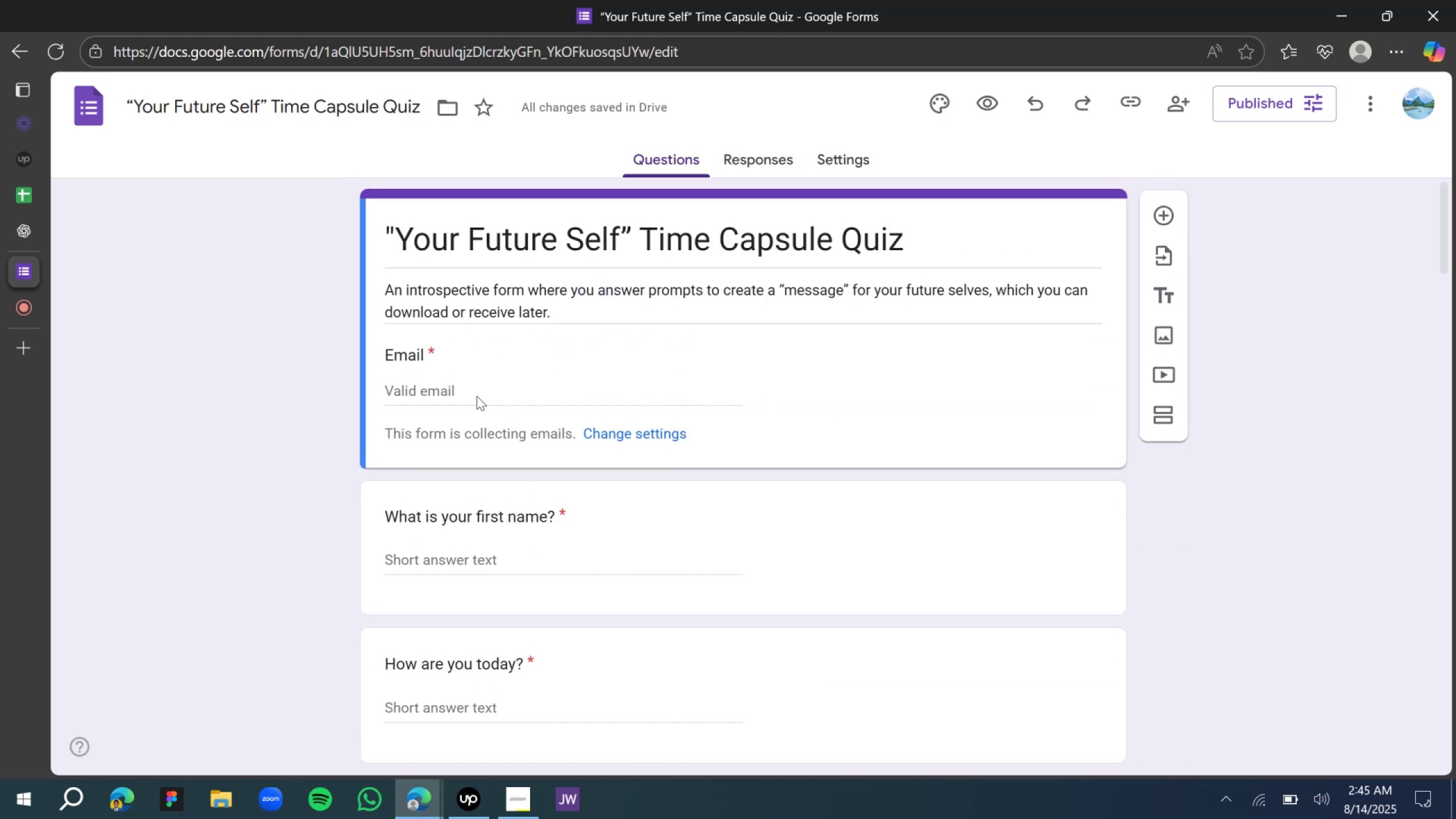 
triple_click([477, 396])
 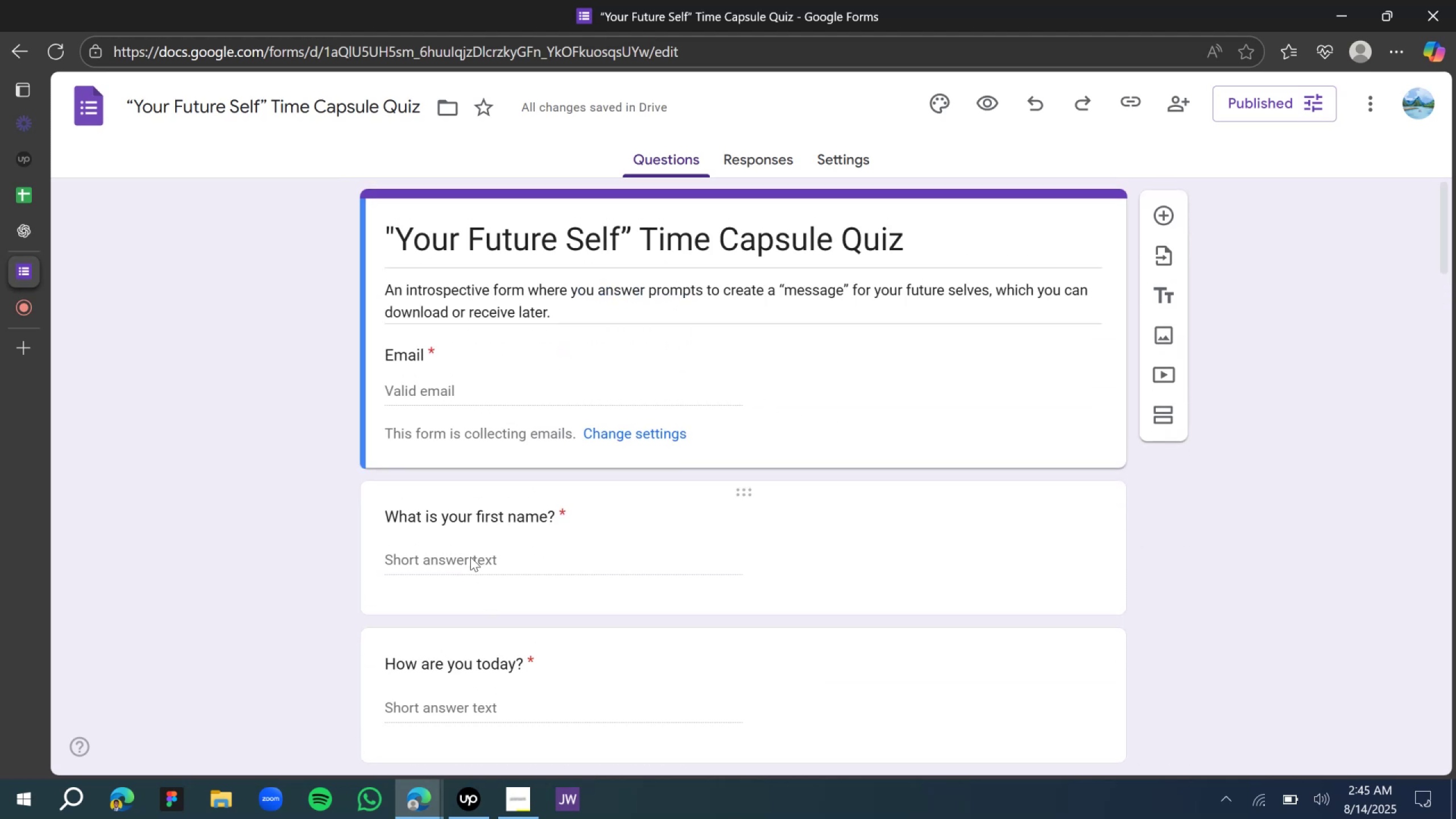 
double_click([469, 556])
 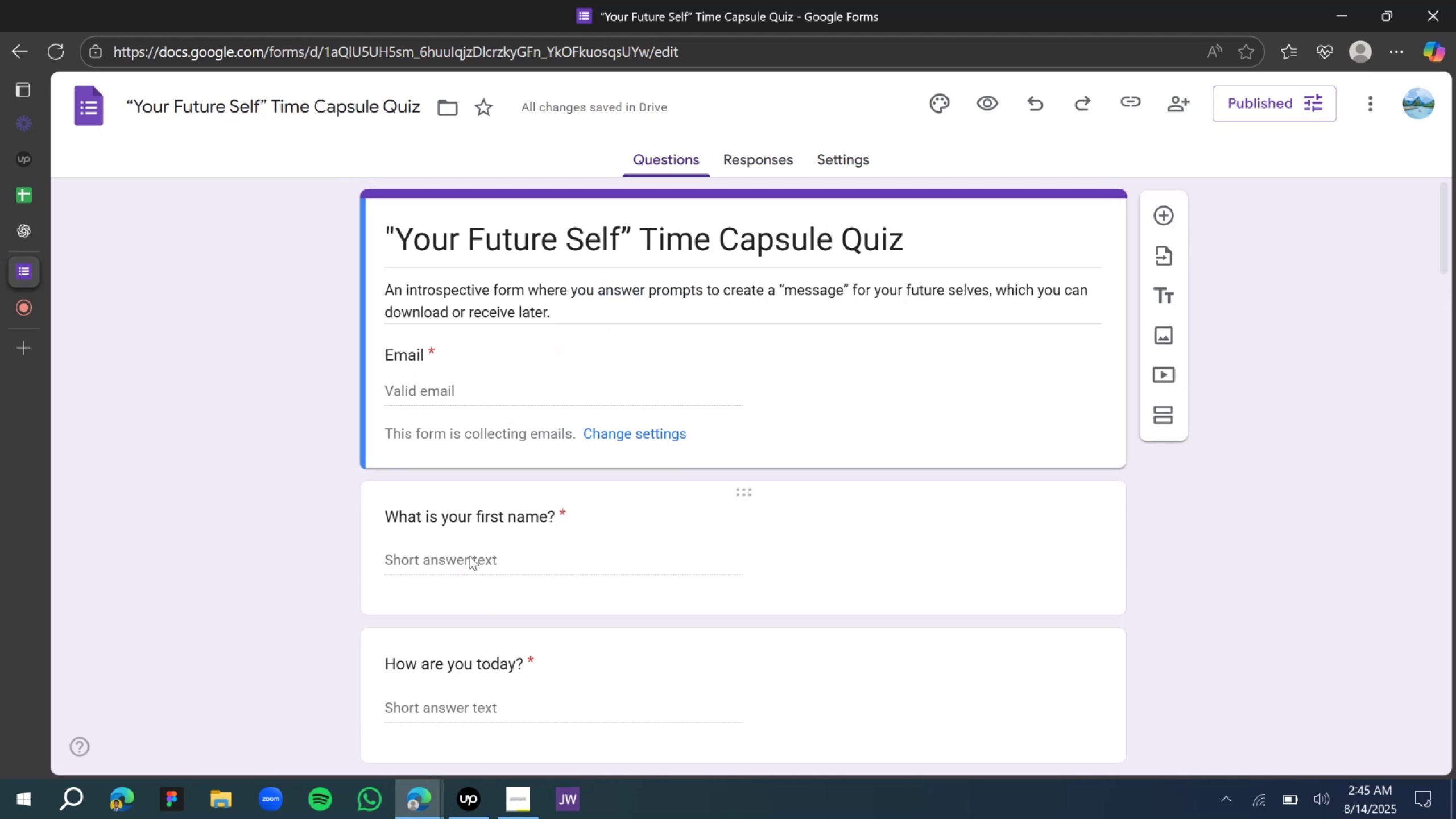 
triple_click([470, 556])
 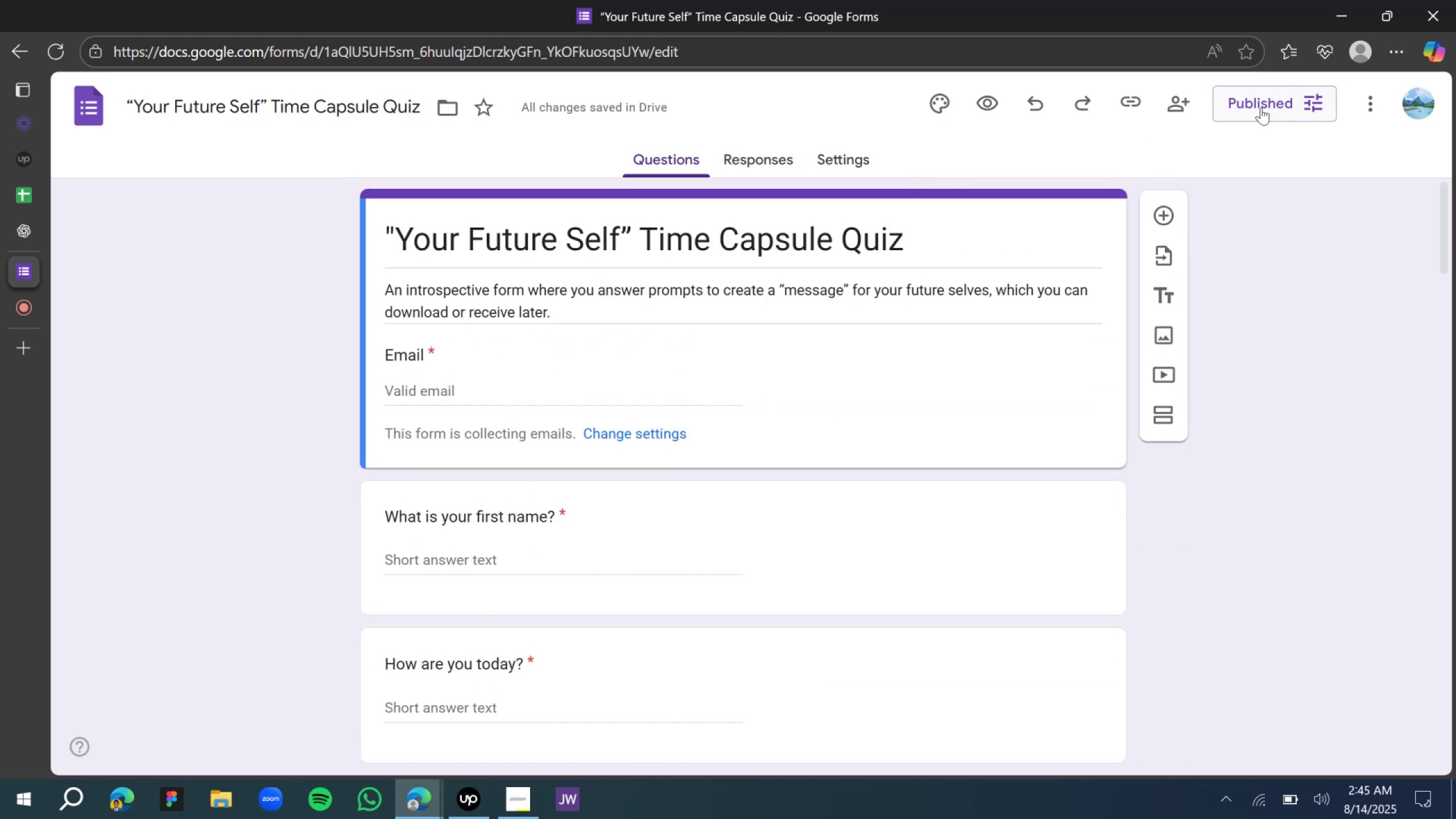 
left_click([1140, 104])
 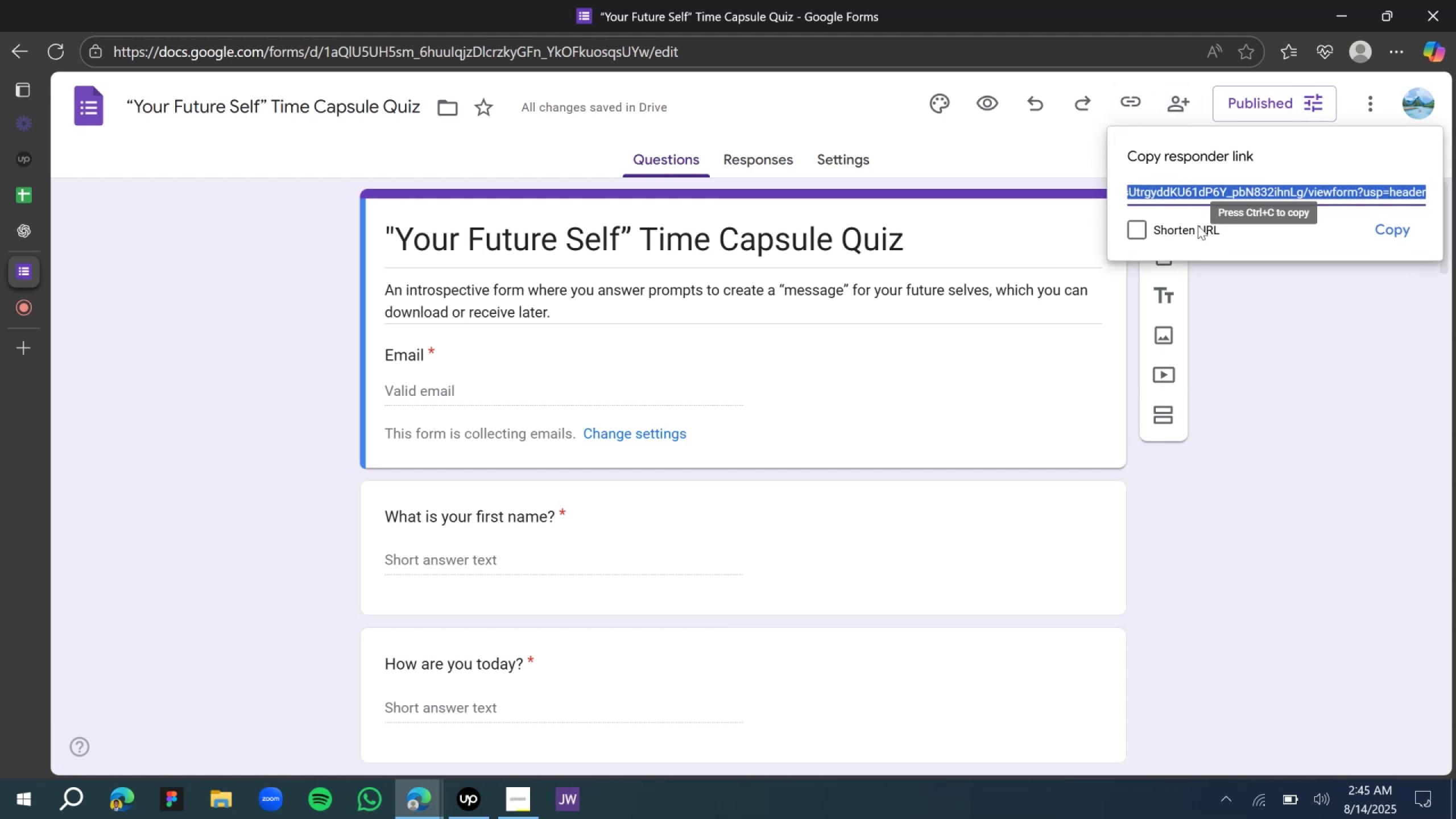 
left_click([1158, 236])
 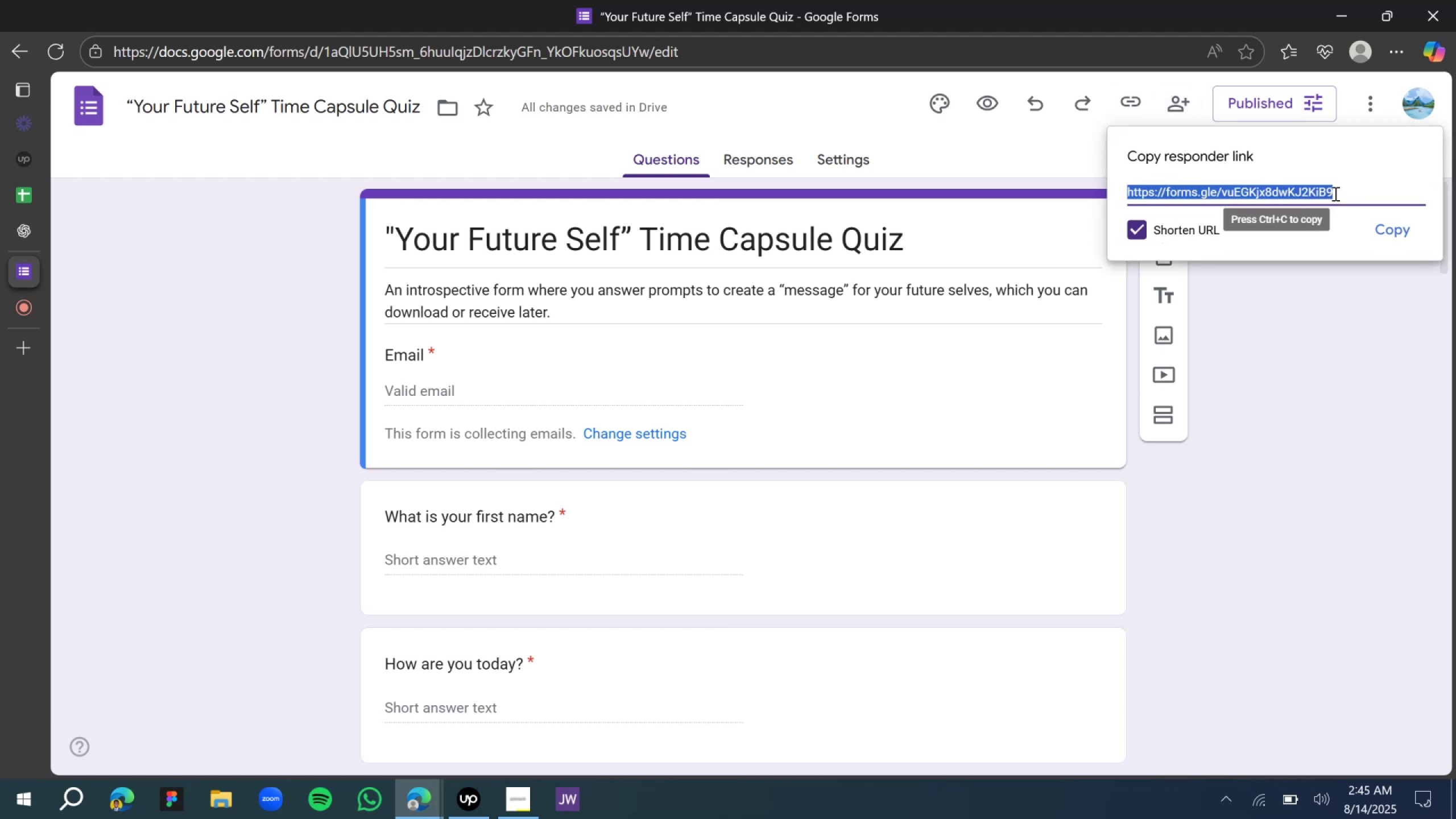 
left_click([1402, 235])
 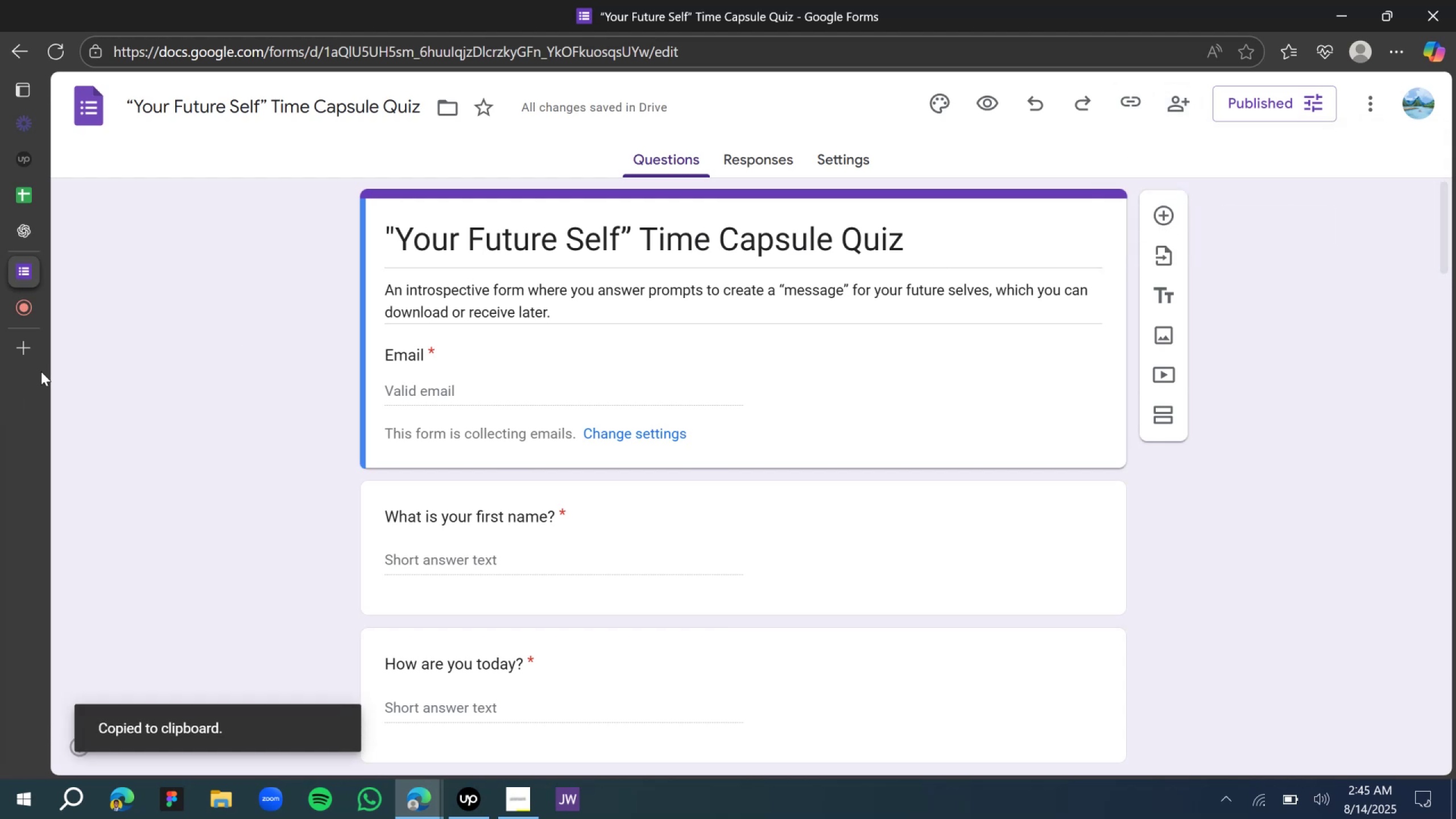 
left_click([38, 349])
 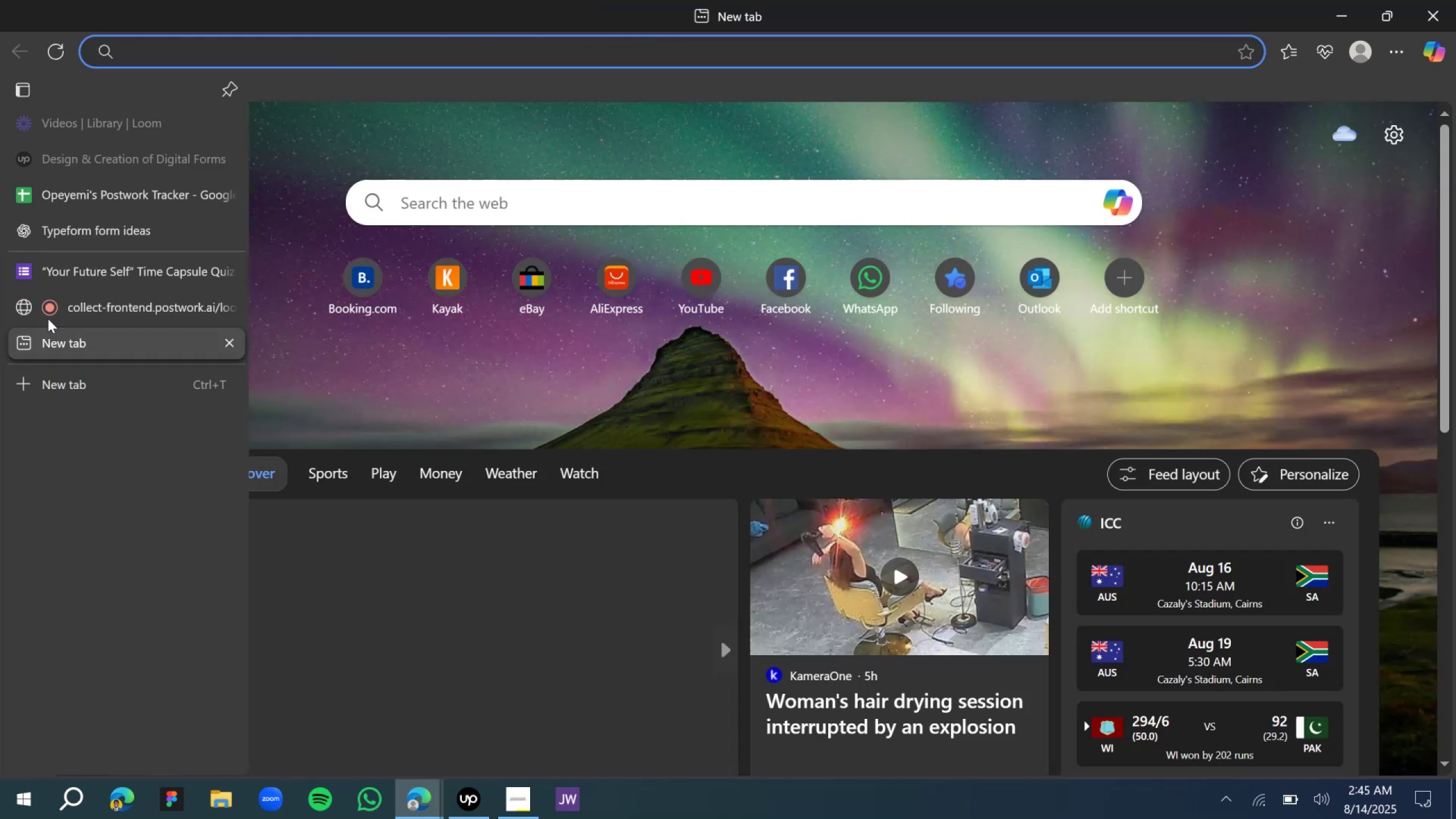 
key(Control+V)
 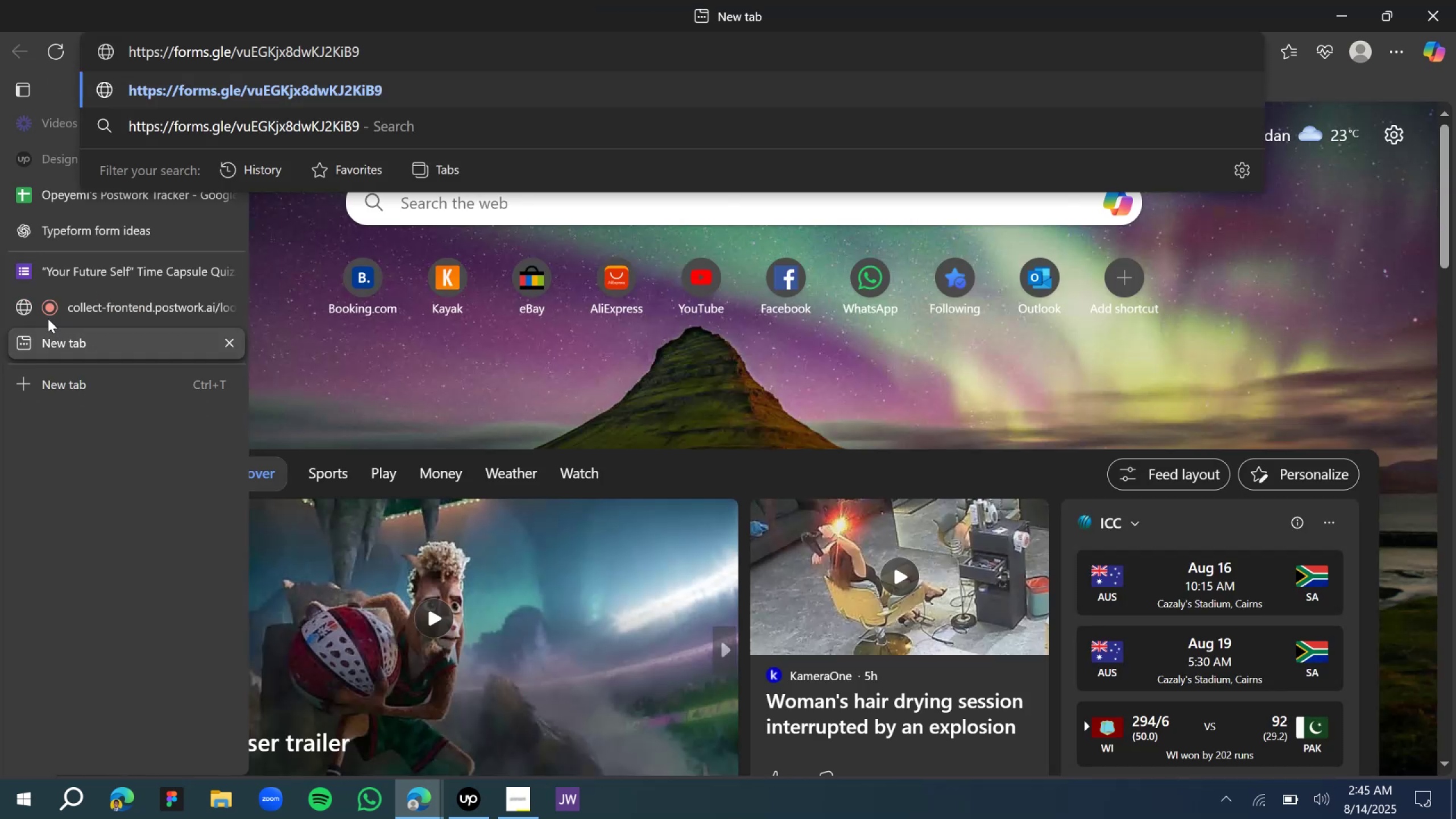 
key(Enter)
 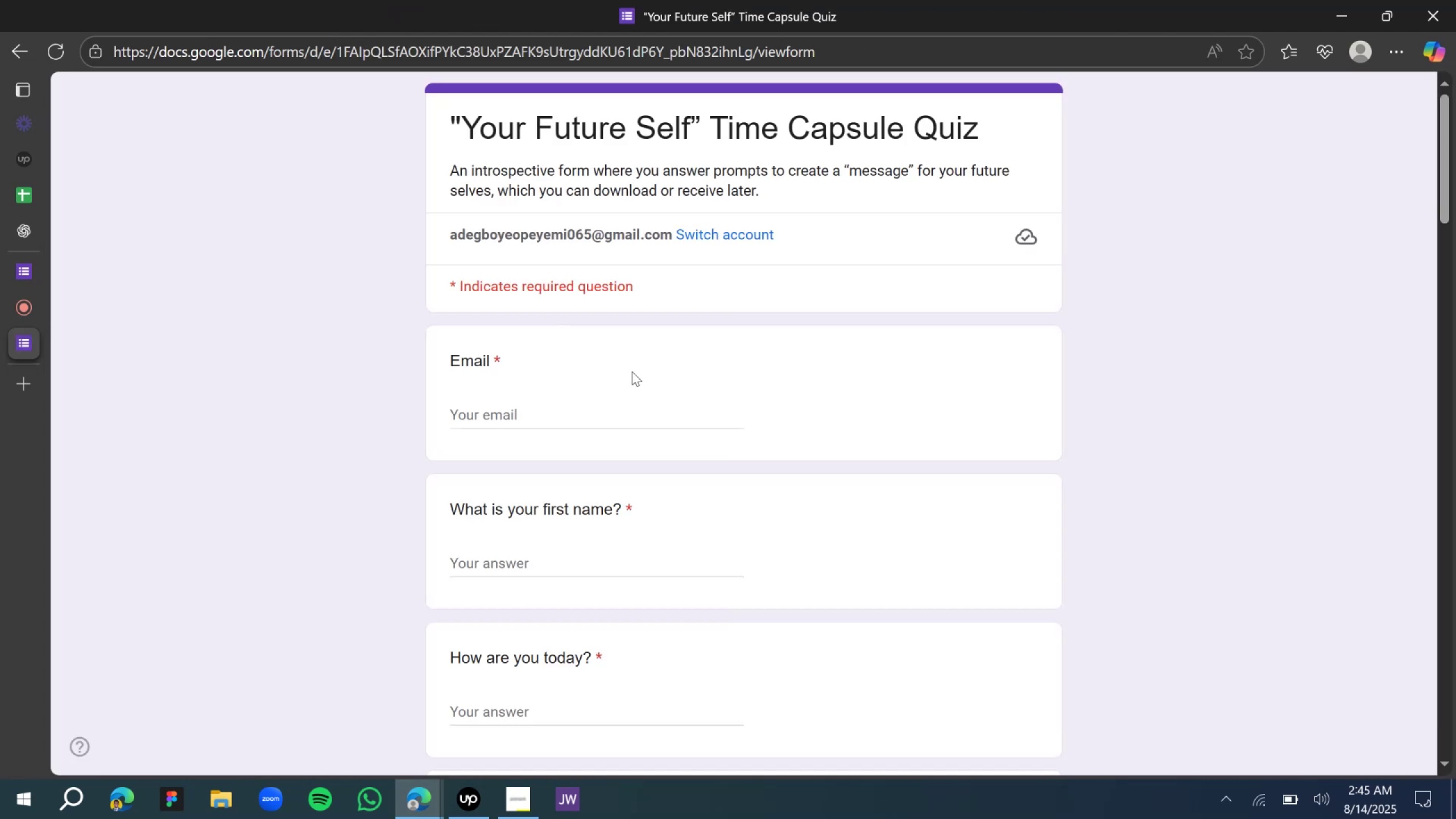 
wait(7.97)
 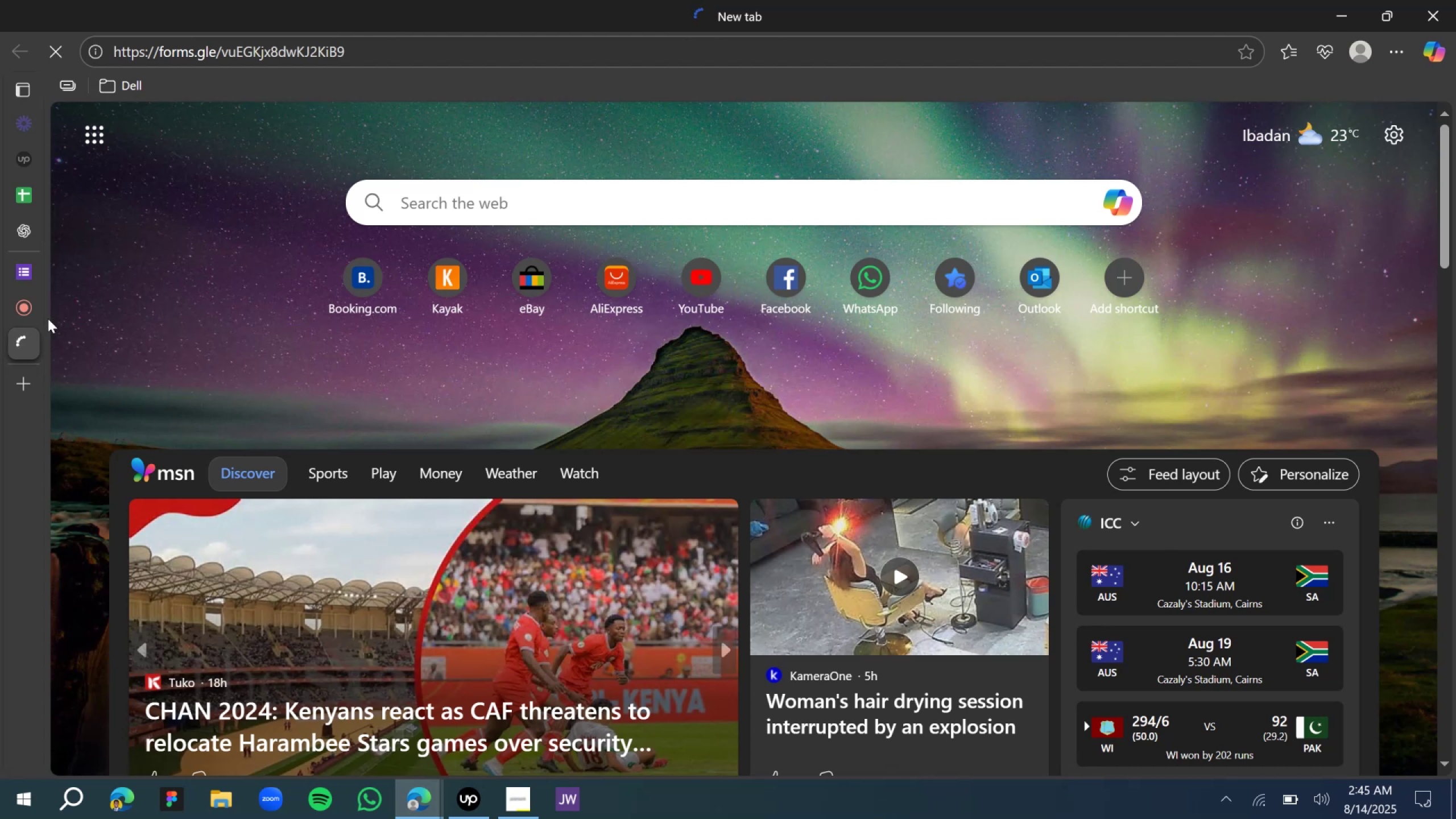 
scroll: coordinate [593, 485], scroll_direction: down, amount: 3.0
 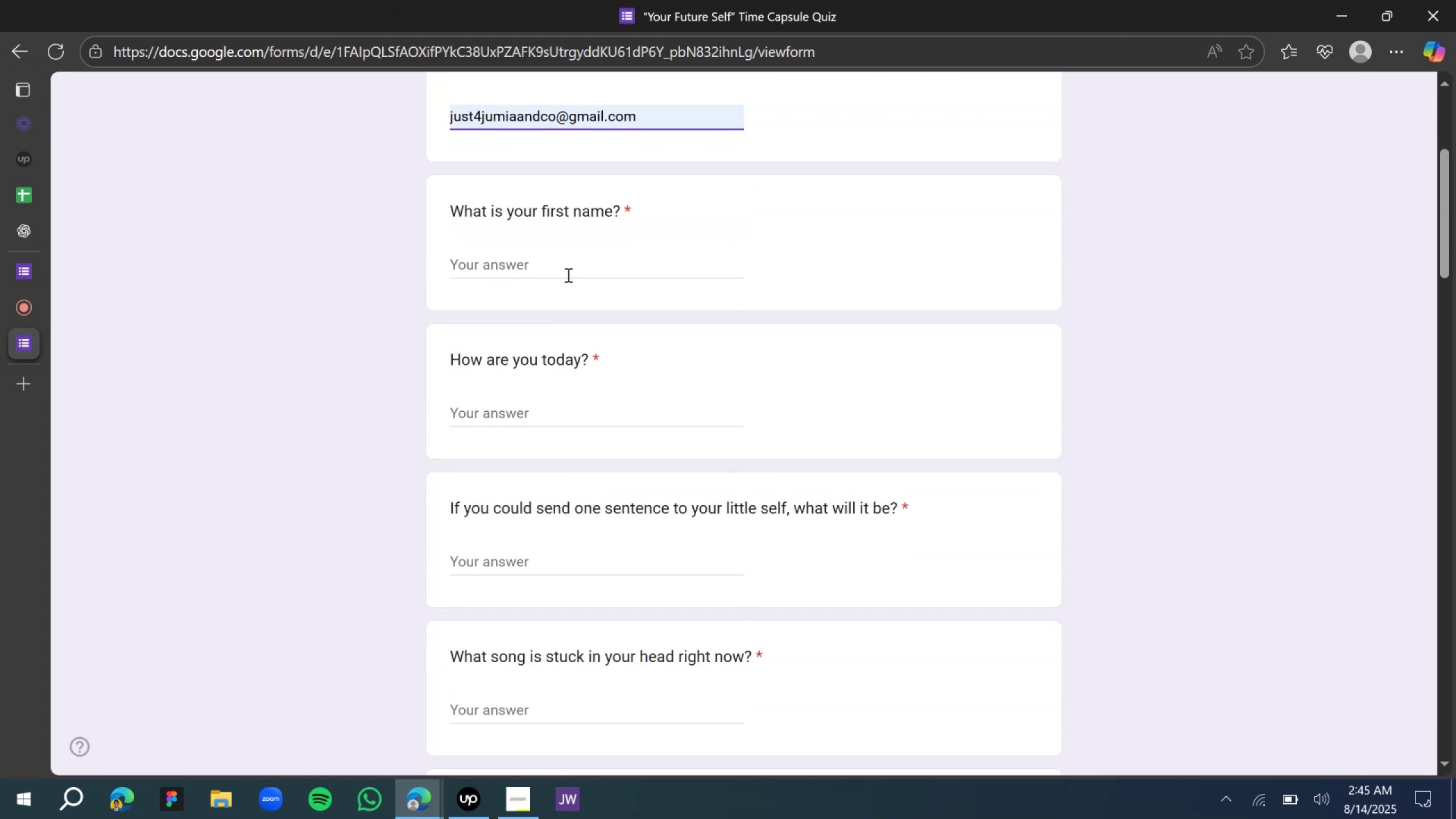 
left_click([567, 267])
 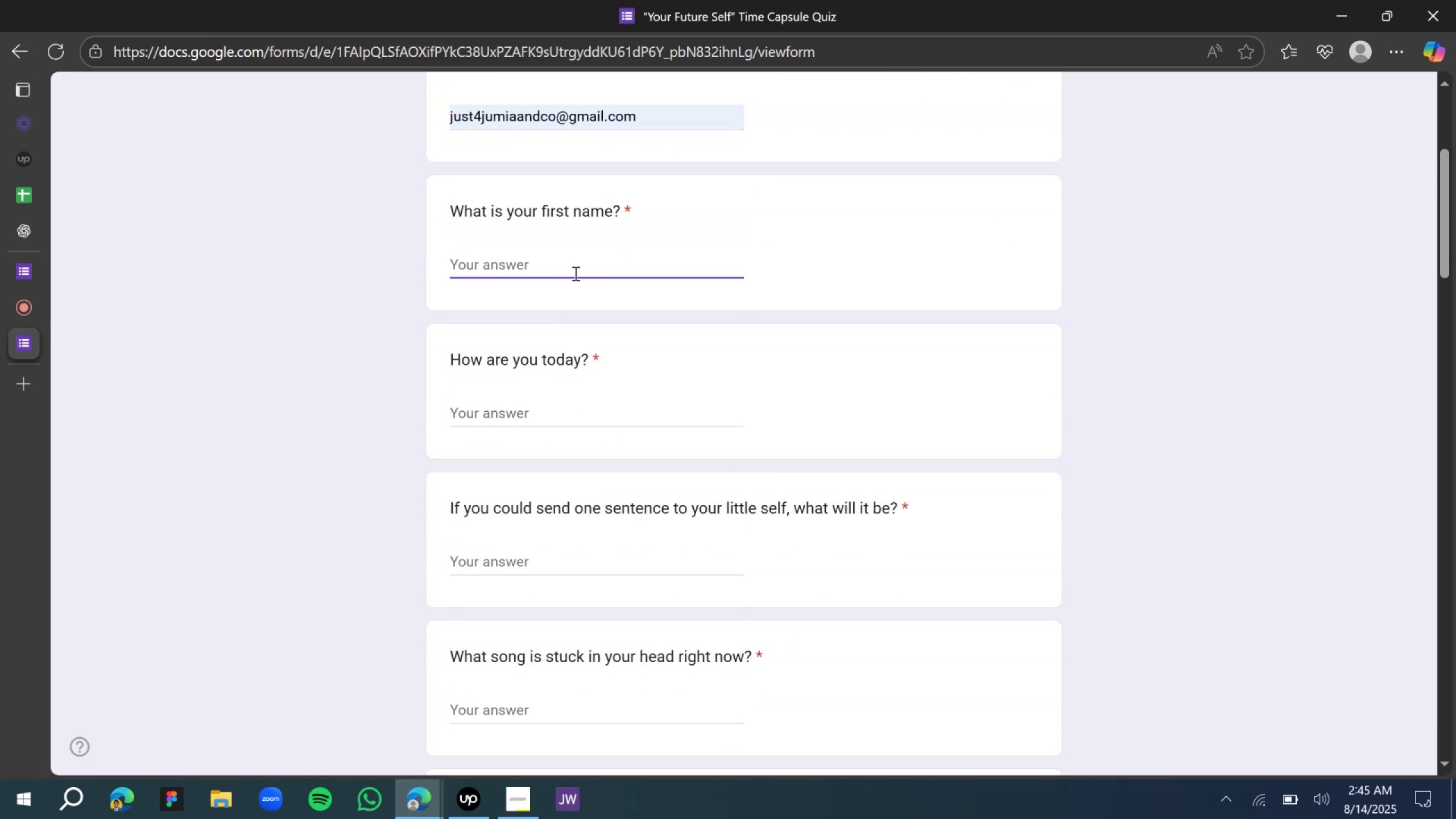 
type(John)
 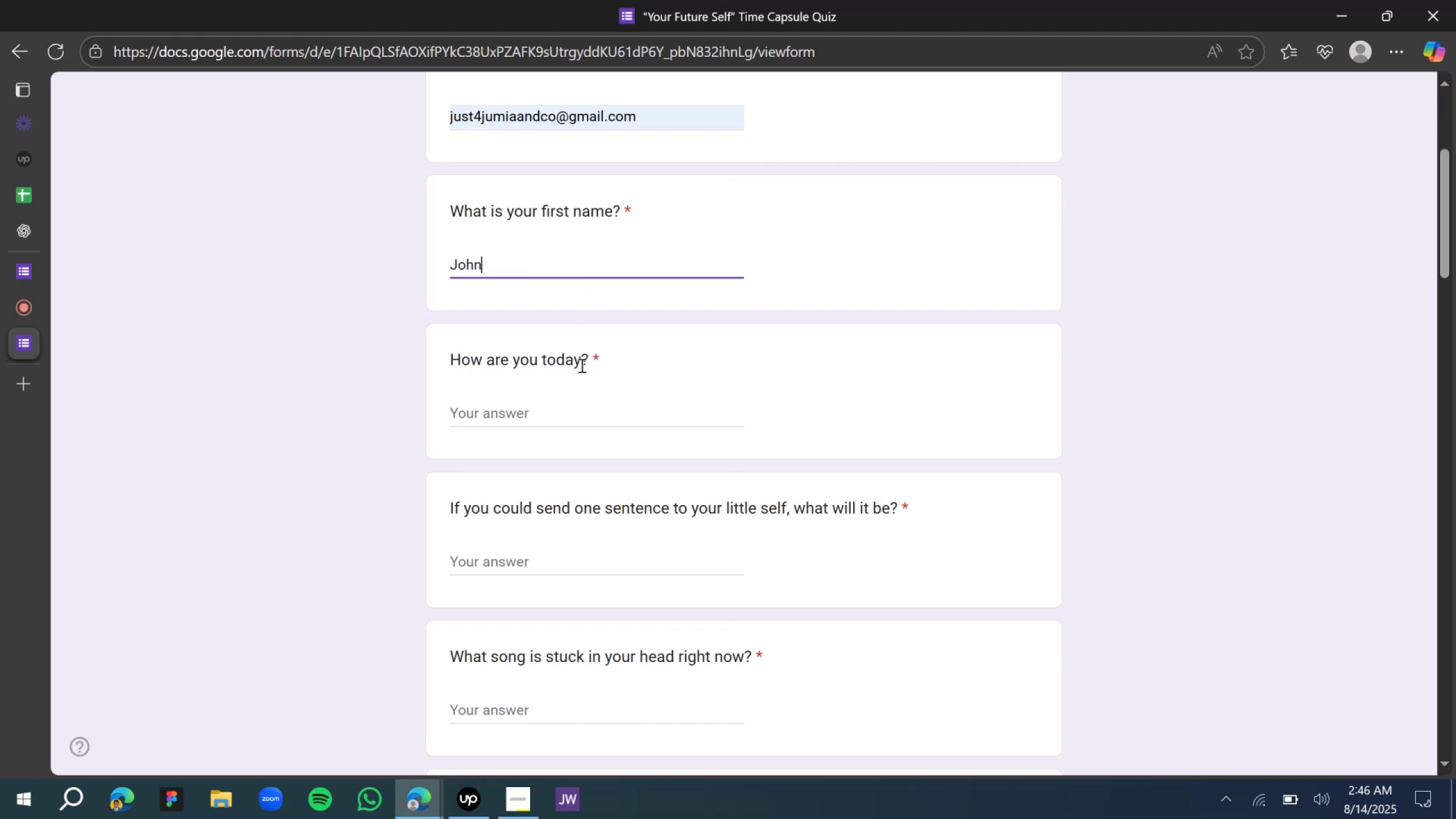 
left_click([579, 404])
 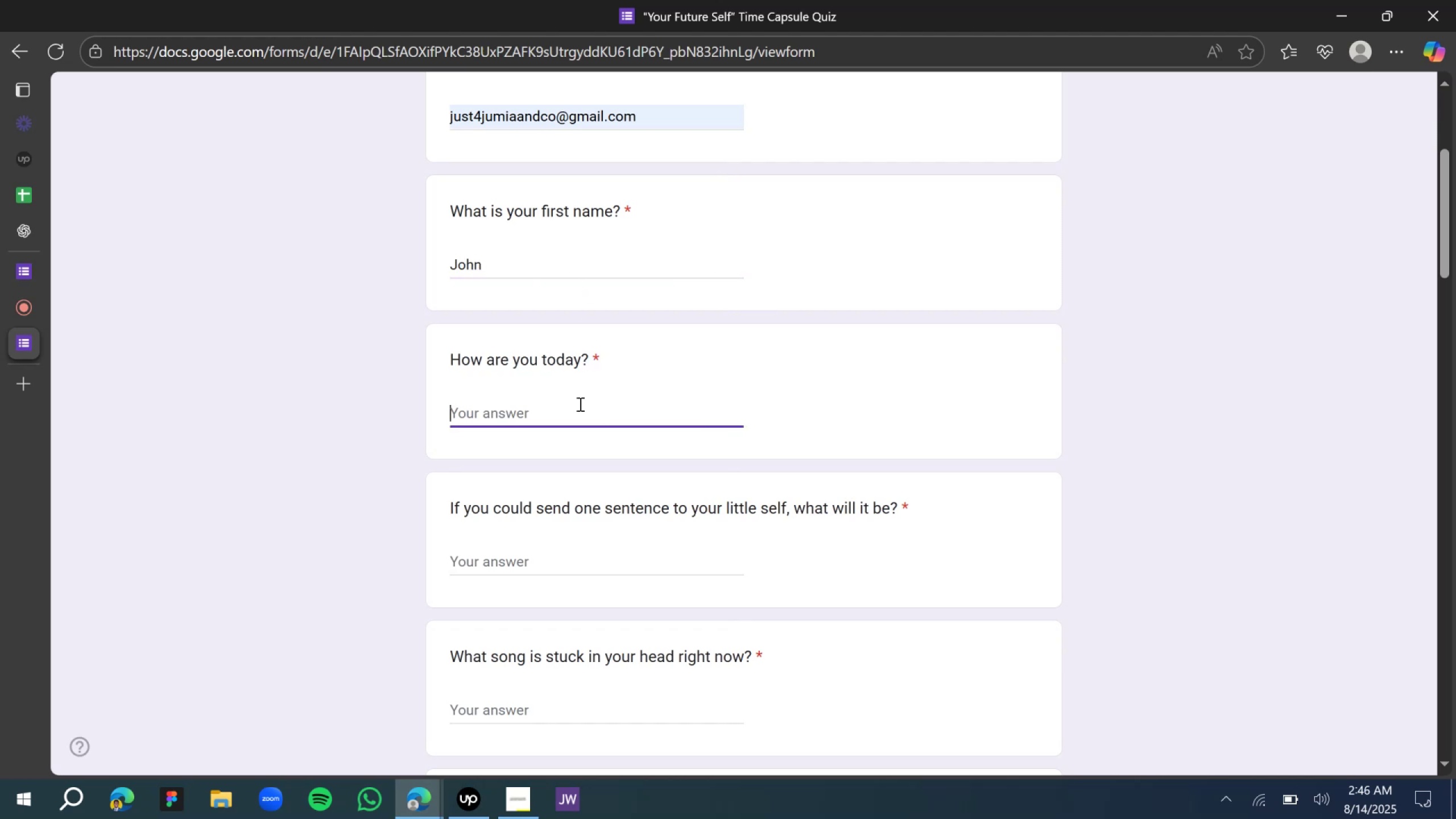 
type(DOe)
key(Backspace)
key(Backspace)
type(oe)
 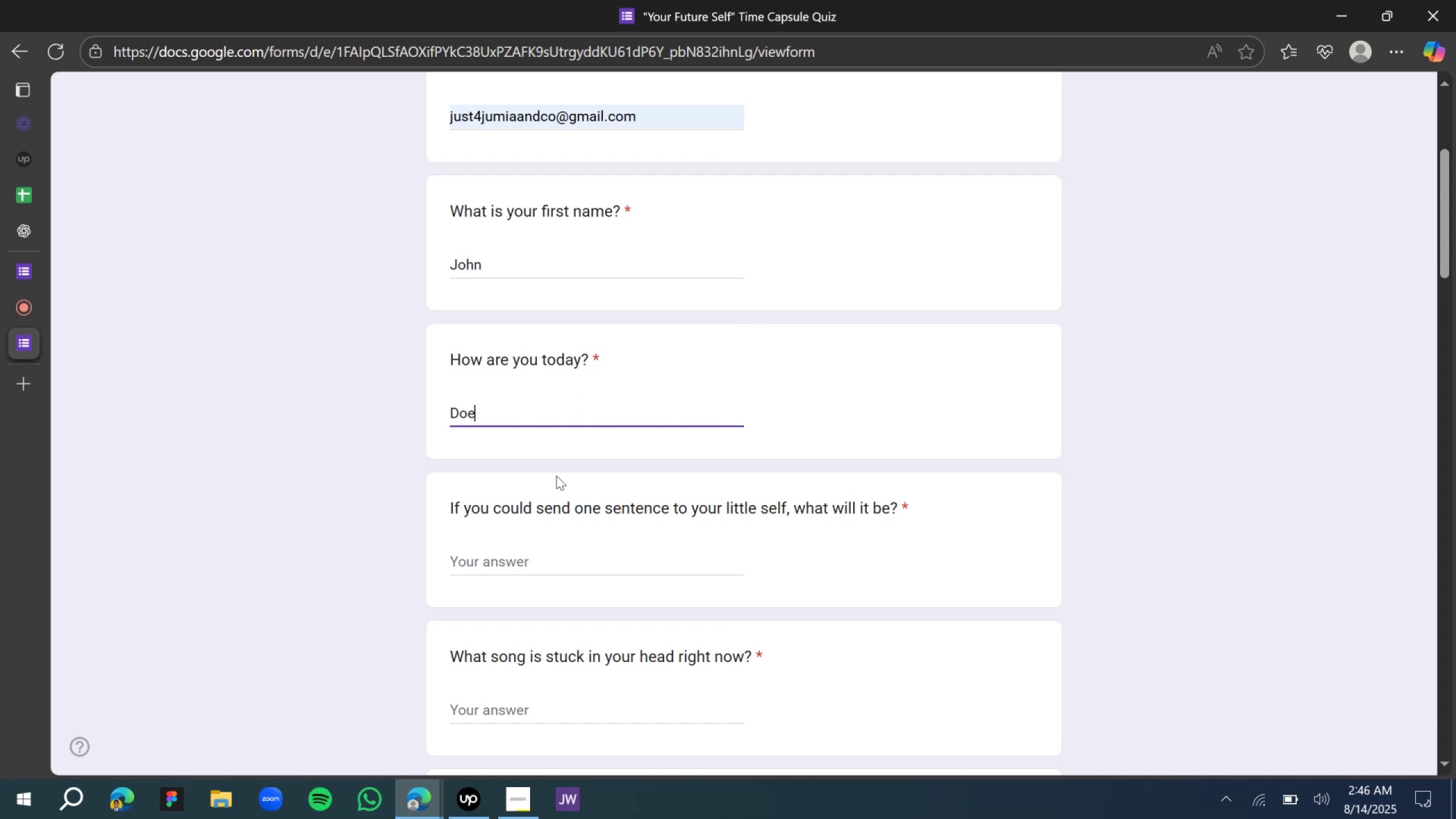 
wait(6.13)
 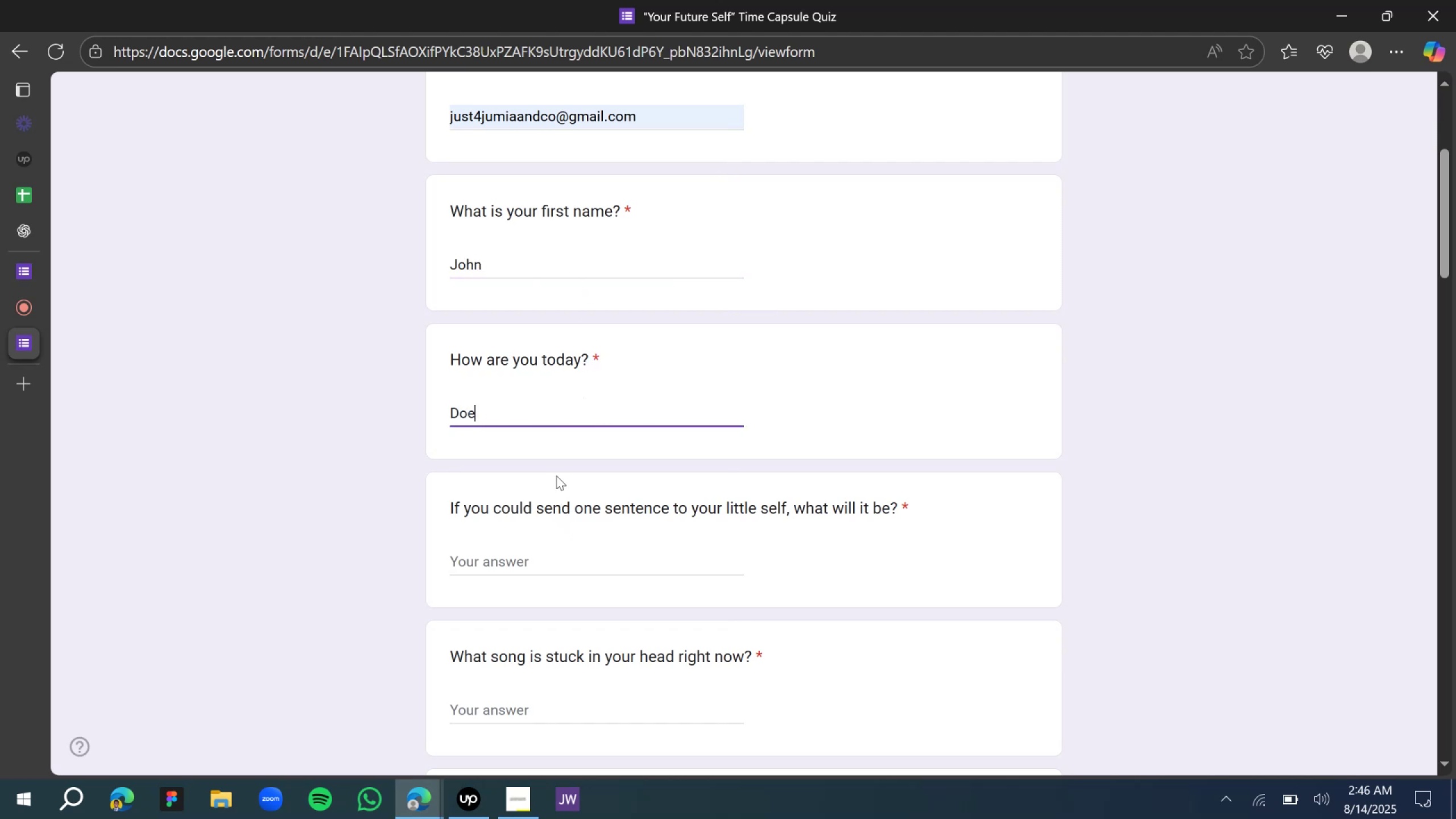 
left_click([537, 547])
 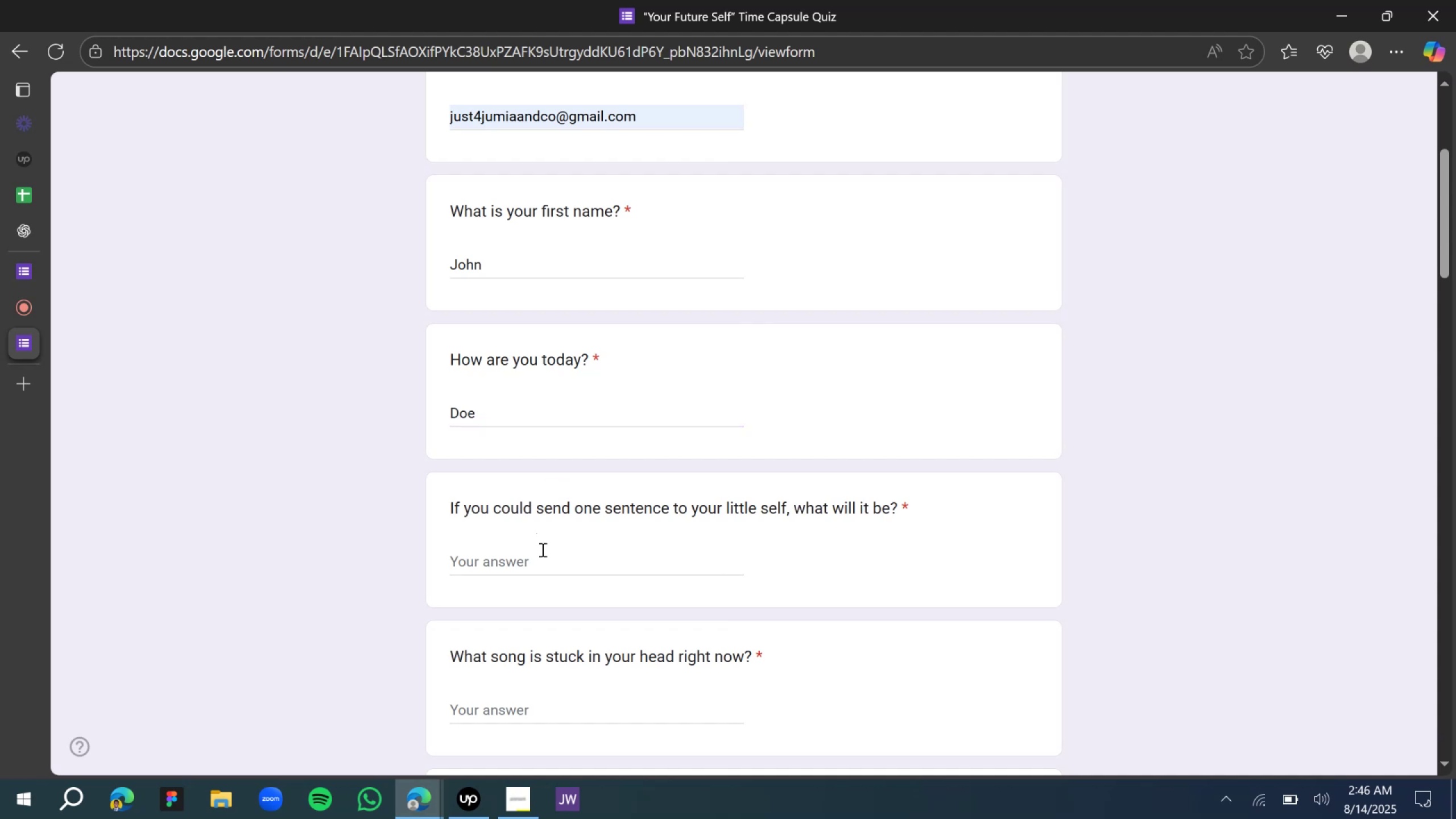 
left_click([505, 560])
 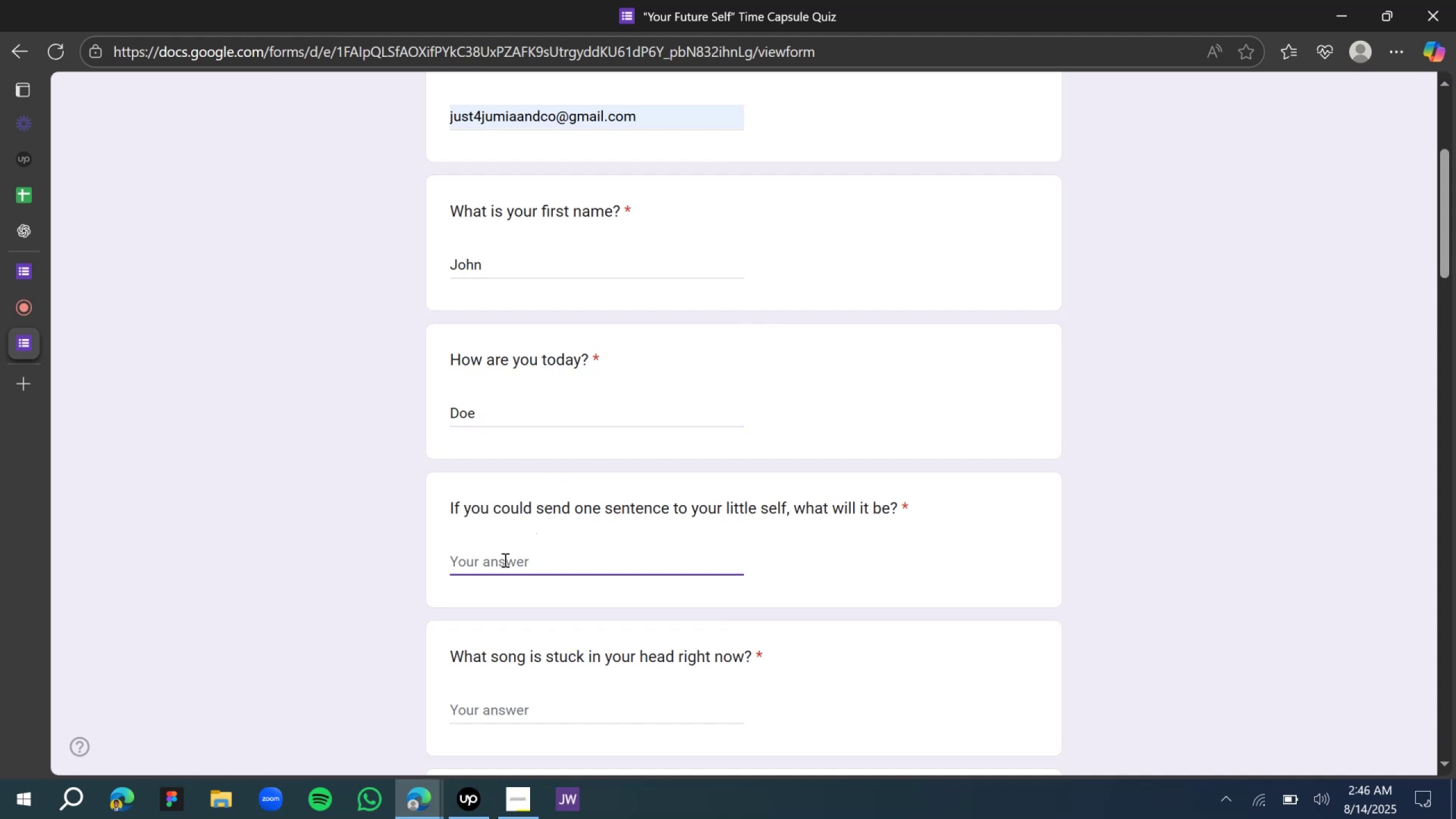 
type(be wise)
 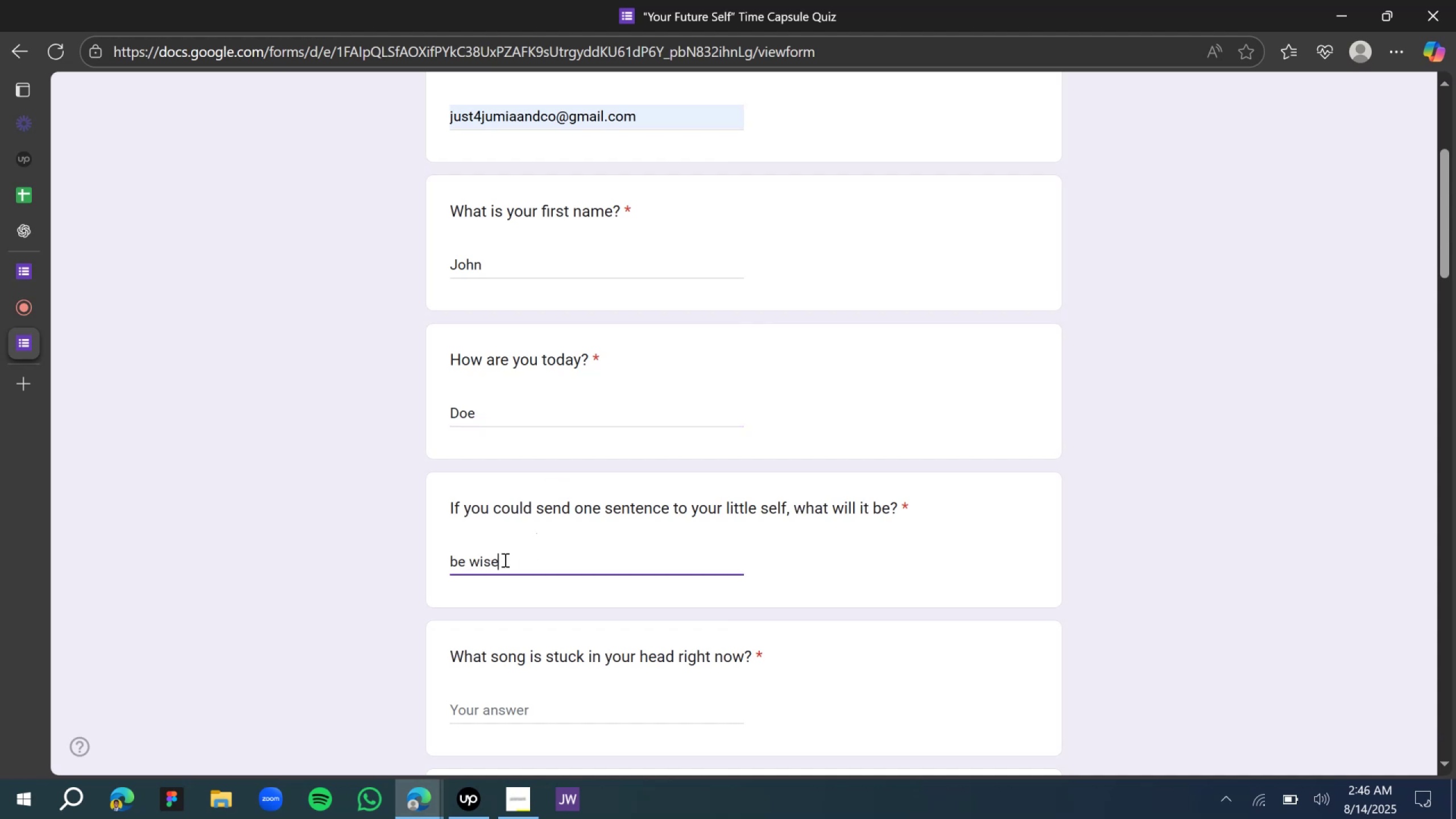 
scroll: coordinate [501, 628], scroll_direction: down, amount: 4.0
 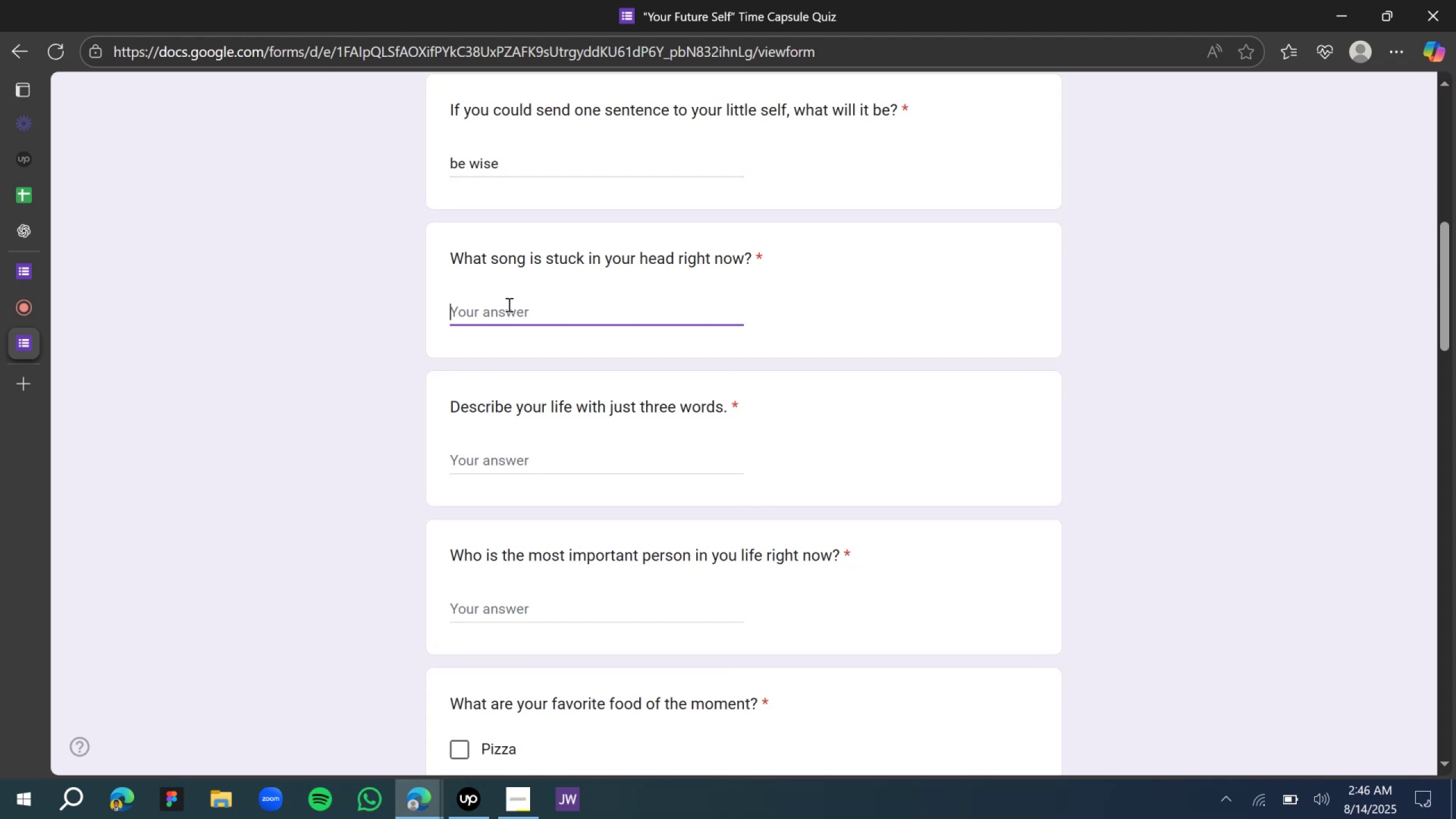 
type(reaching out in love...)
 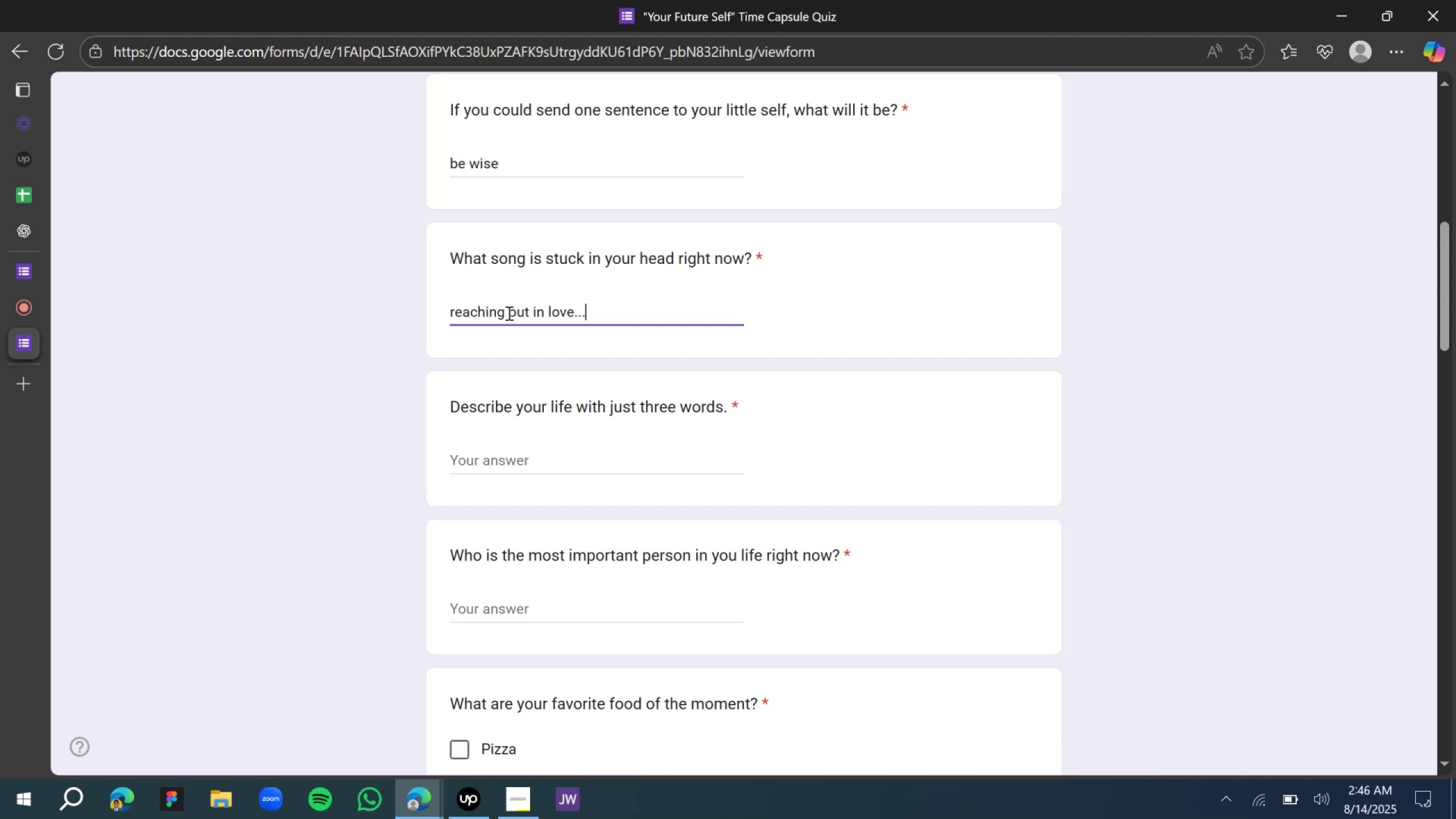 
scroll: coordinate [529, 397], scroll_direction: down, amount: 1.0
 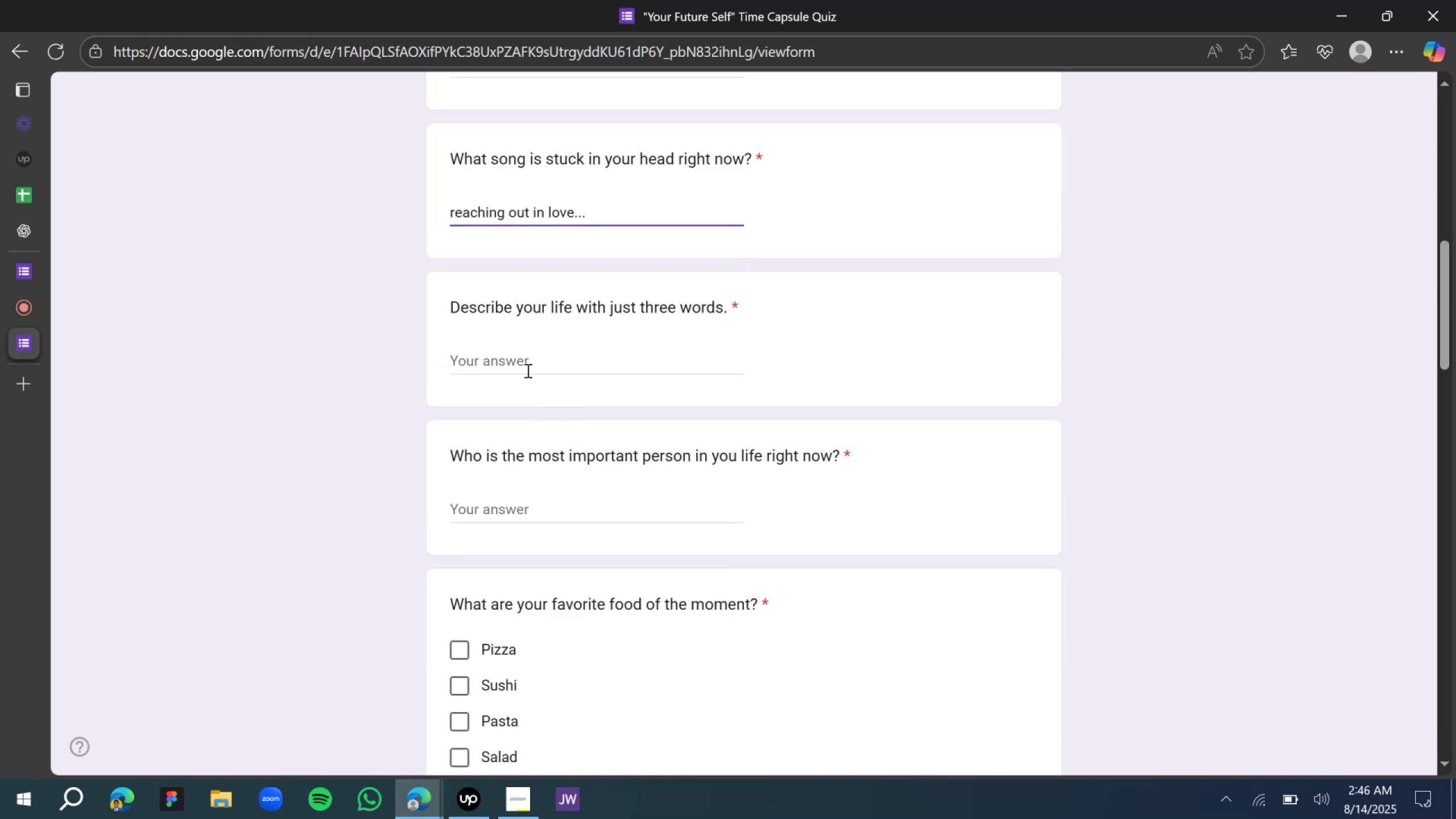 
left_click([524, 358])
 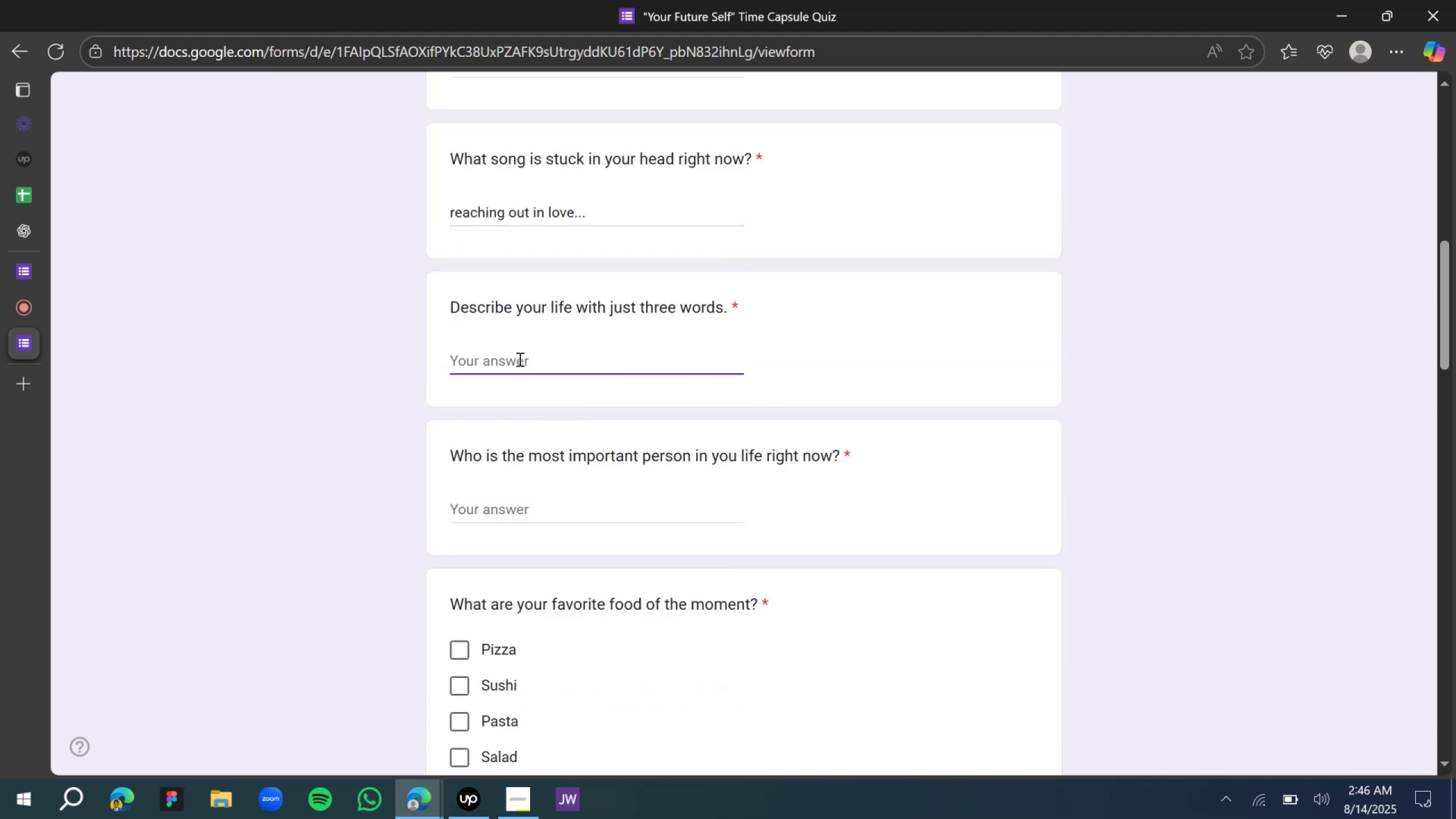 
type(A)
key(Backspace)
type(Rollercoaster, stressful, )
 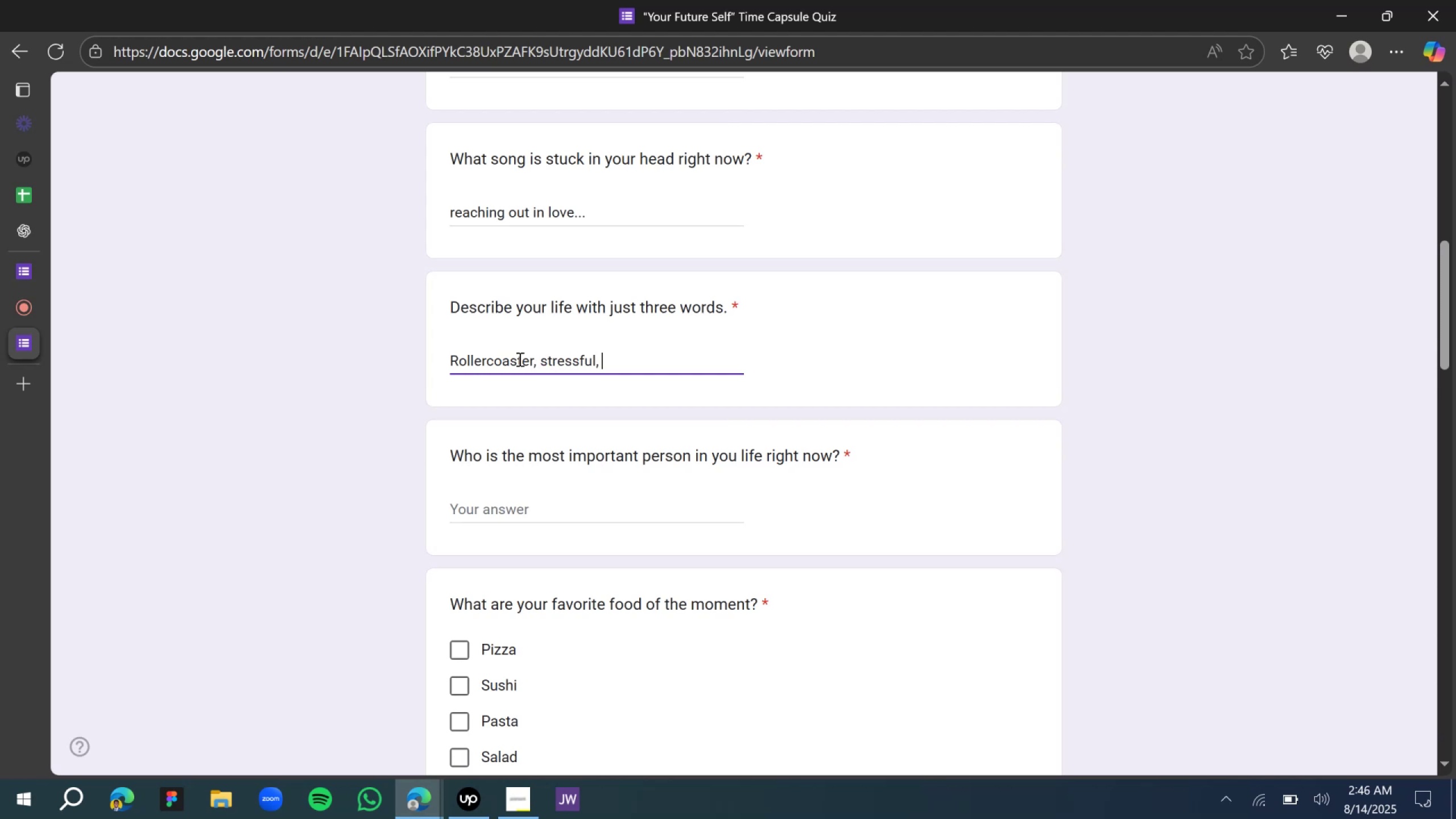 
left_click([519, 359])
 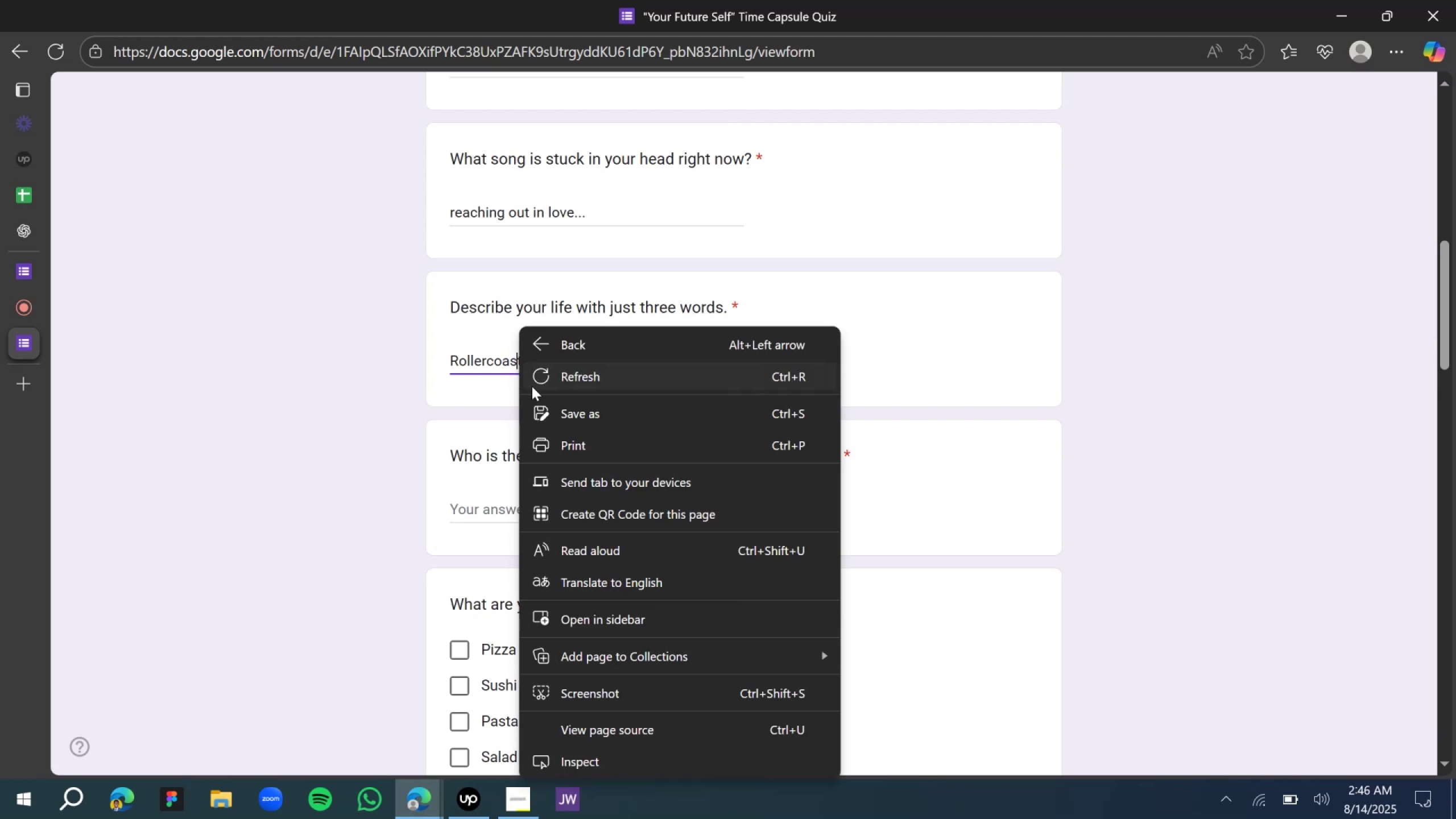 
left_click([489, 351])
 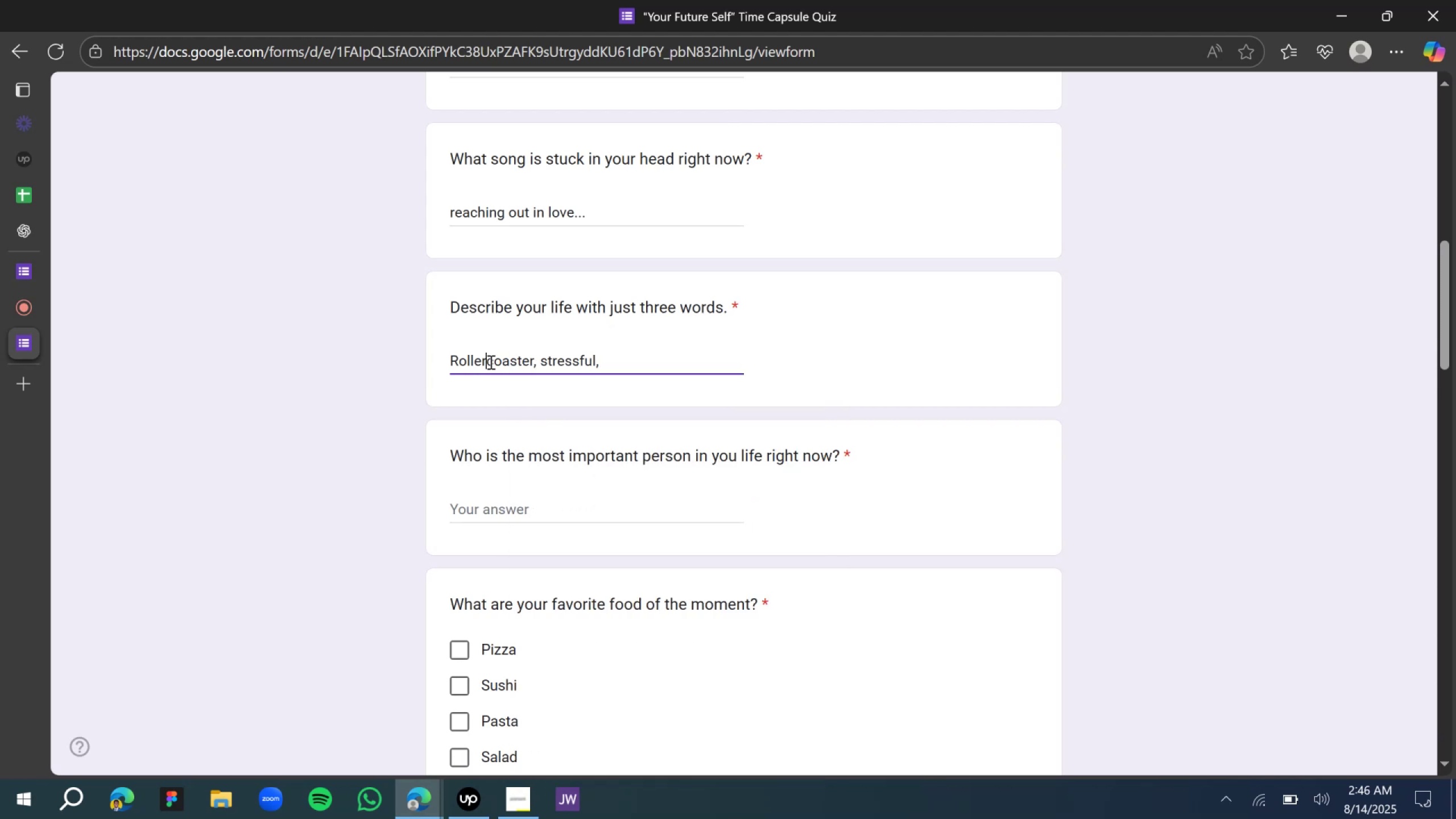 
double_click([489, 379])
 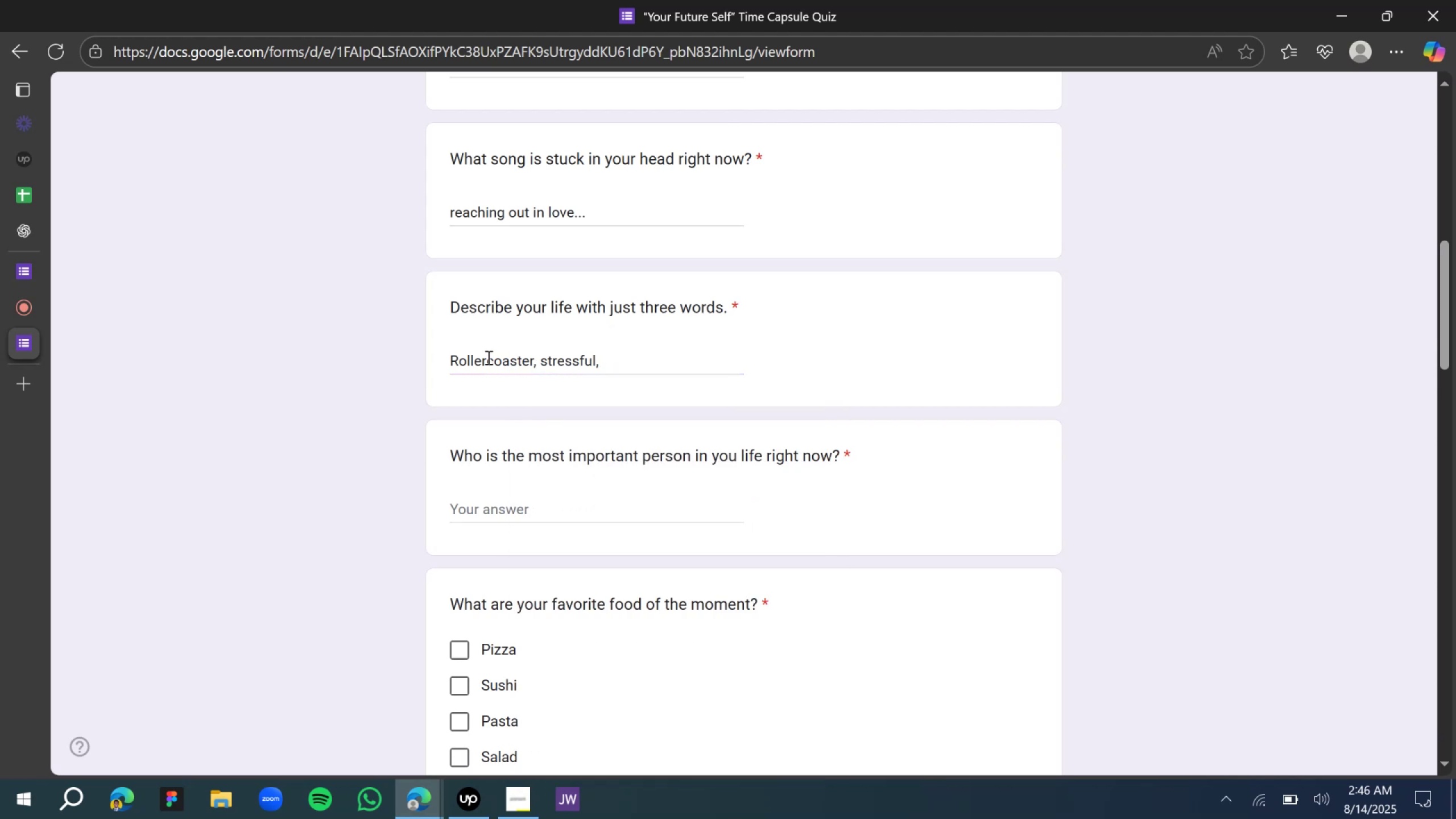 
triple_click([487, 357])
 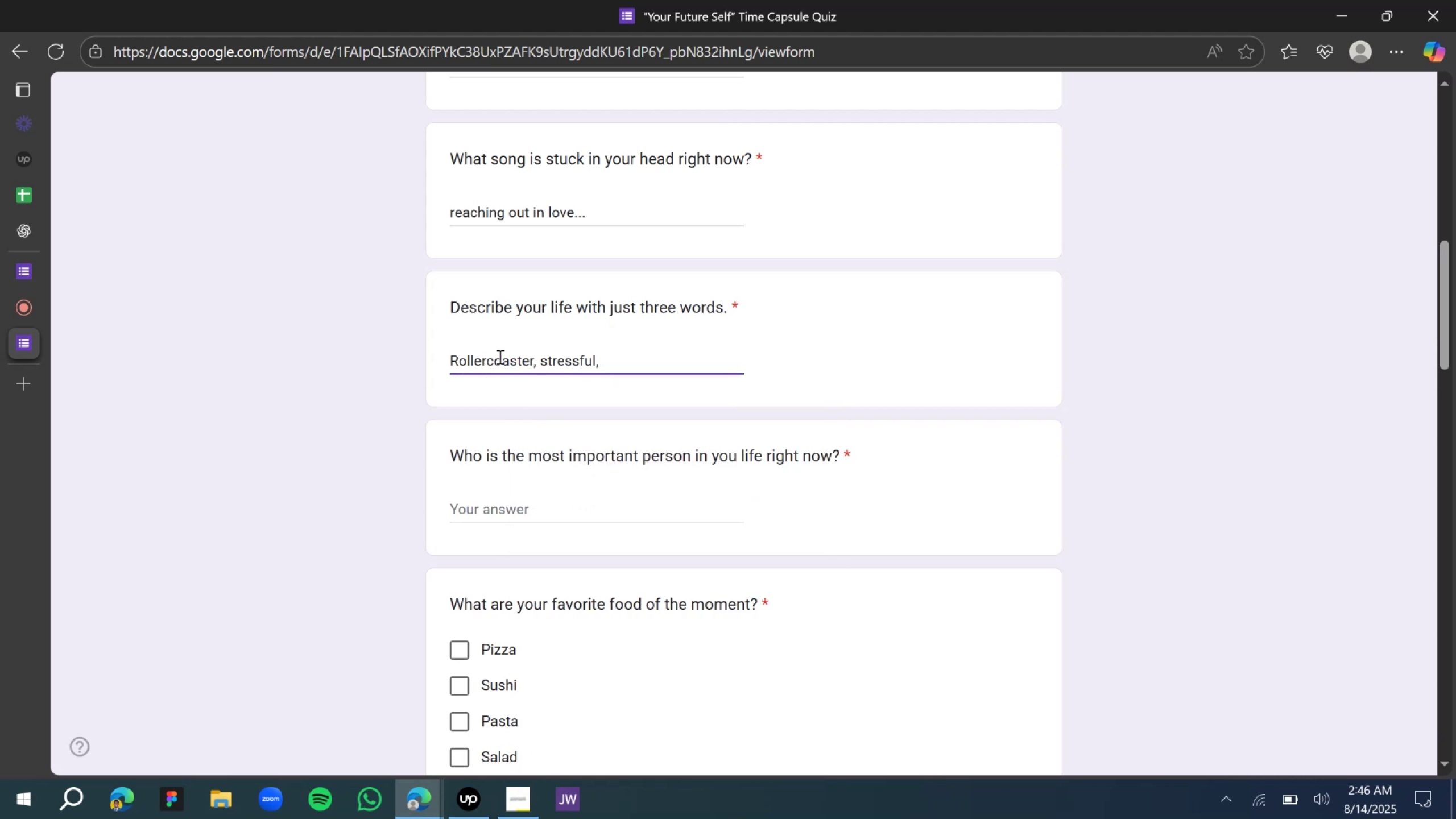 
right_click([499, 357])
 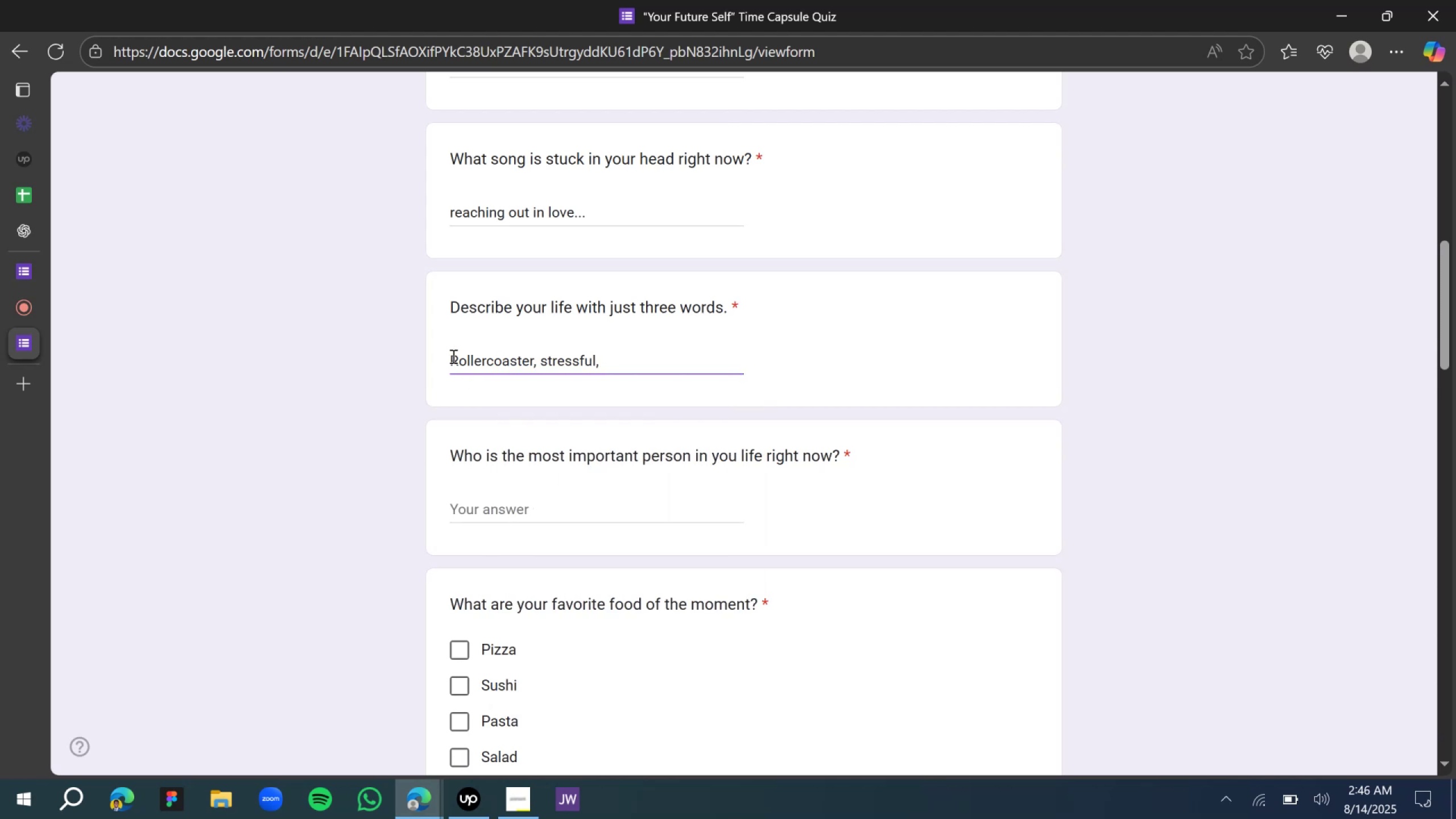 
left_click([604, 348])
 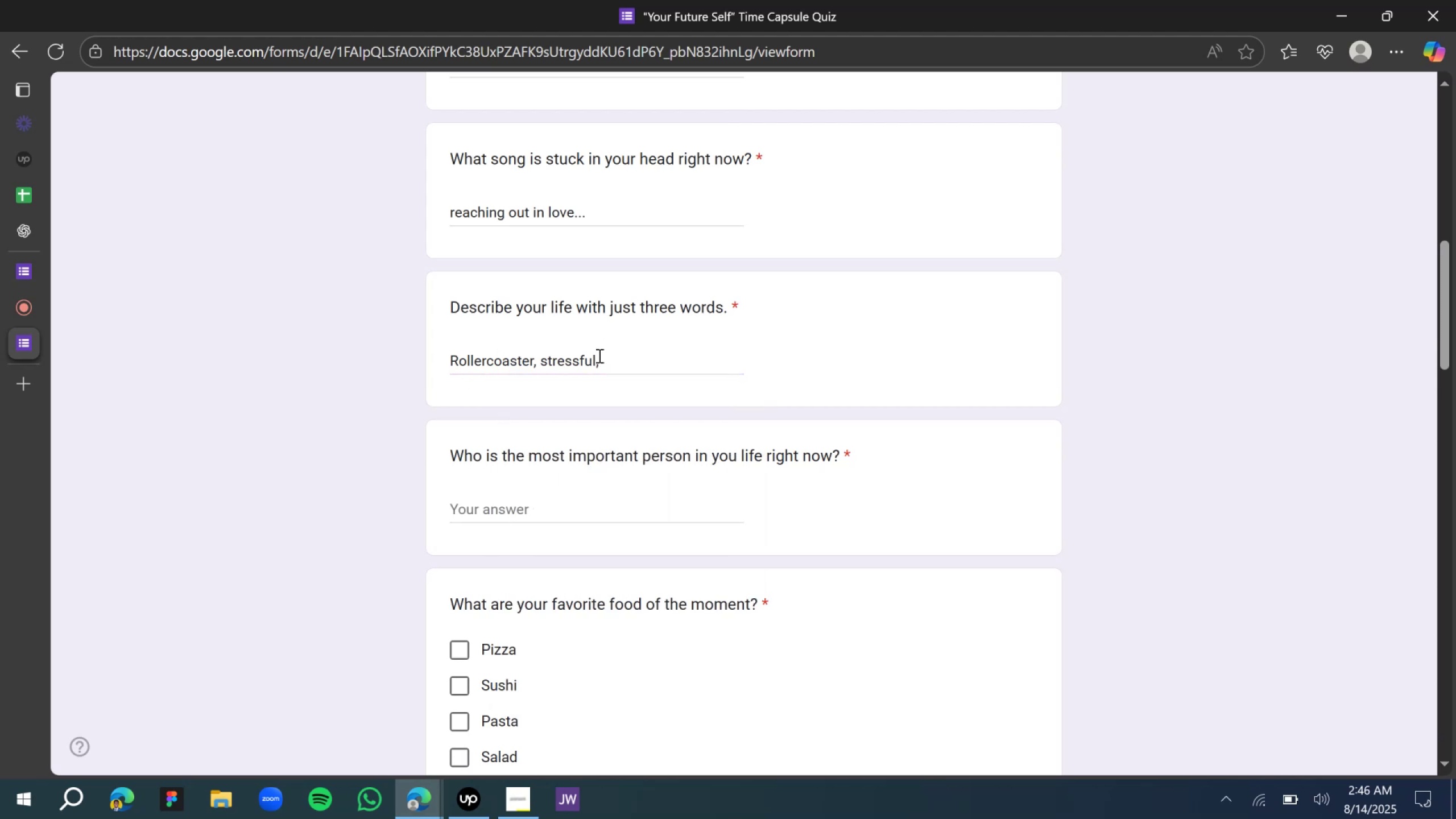 
double_click([588, 365])
 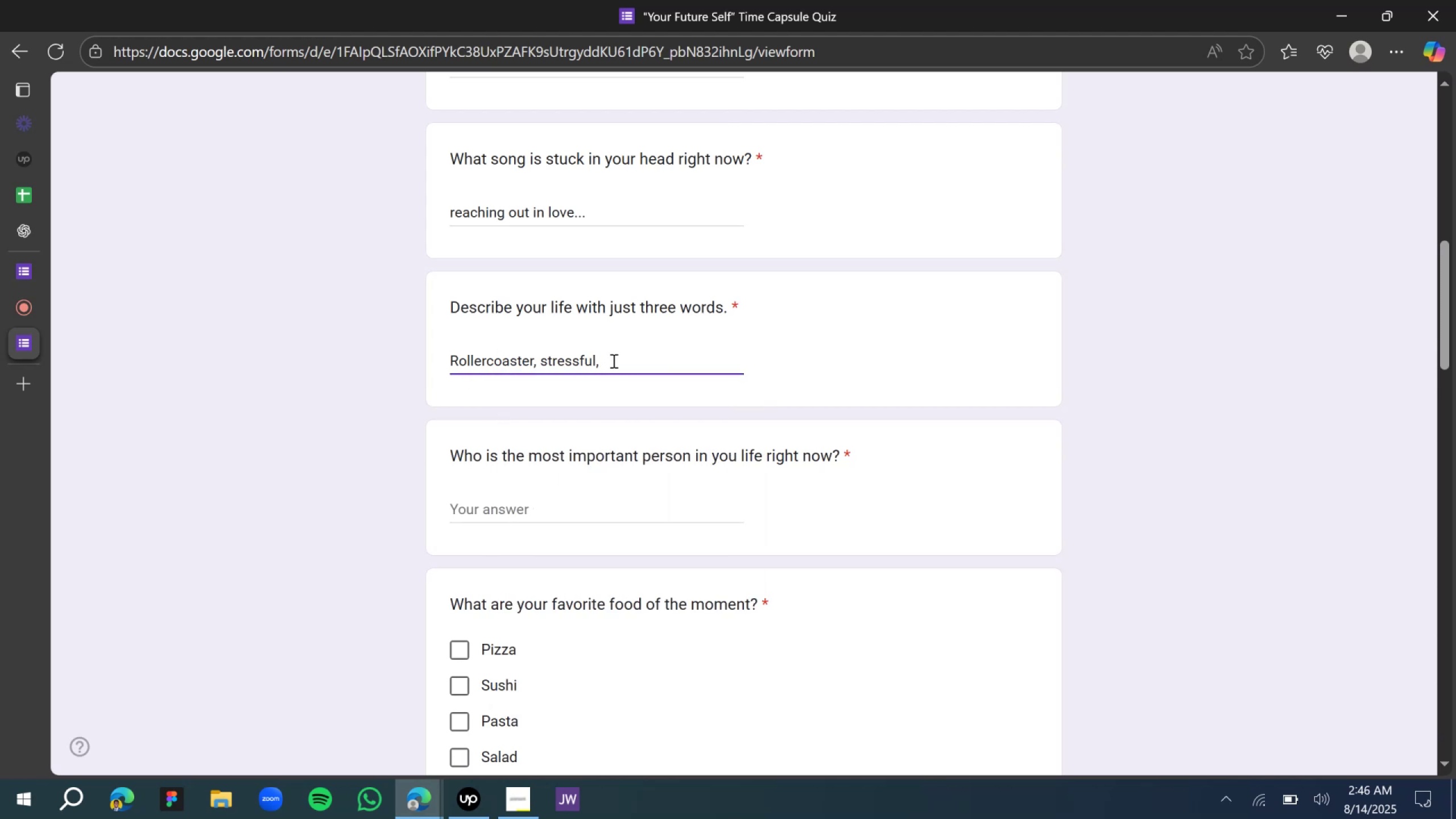 
type(q )
key(Backspace)
type(uite ready yoo)
 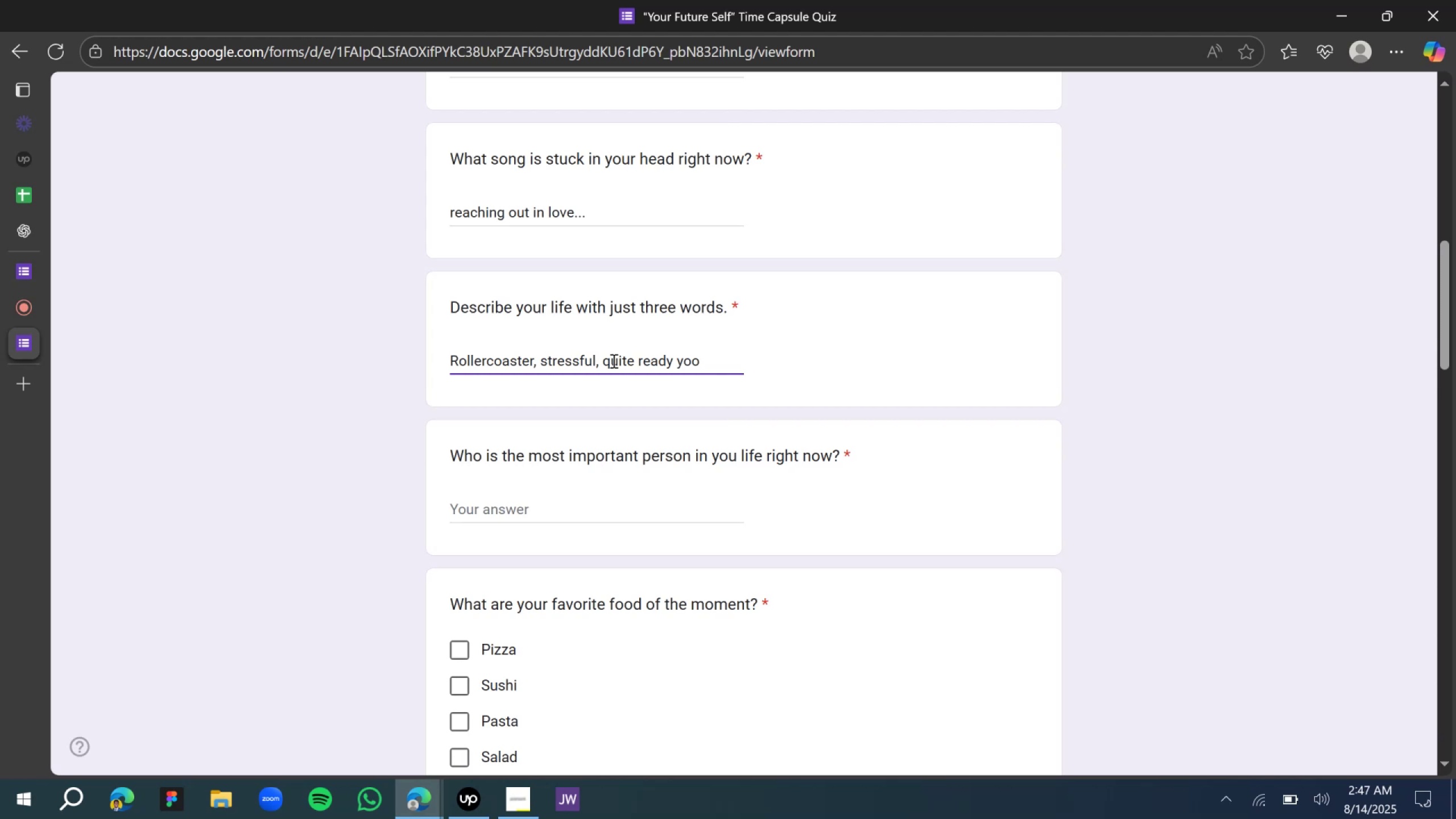 
scroll: coordinate [474, 449], scroll_direction: down, amount: 2.0
 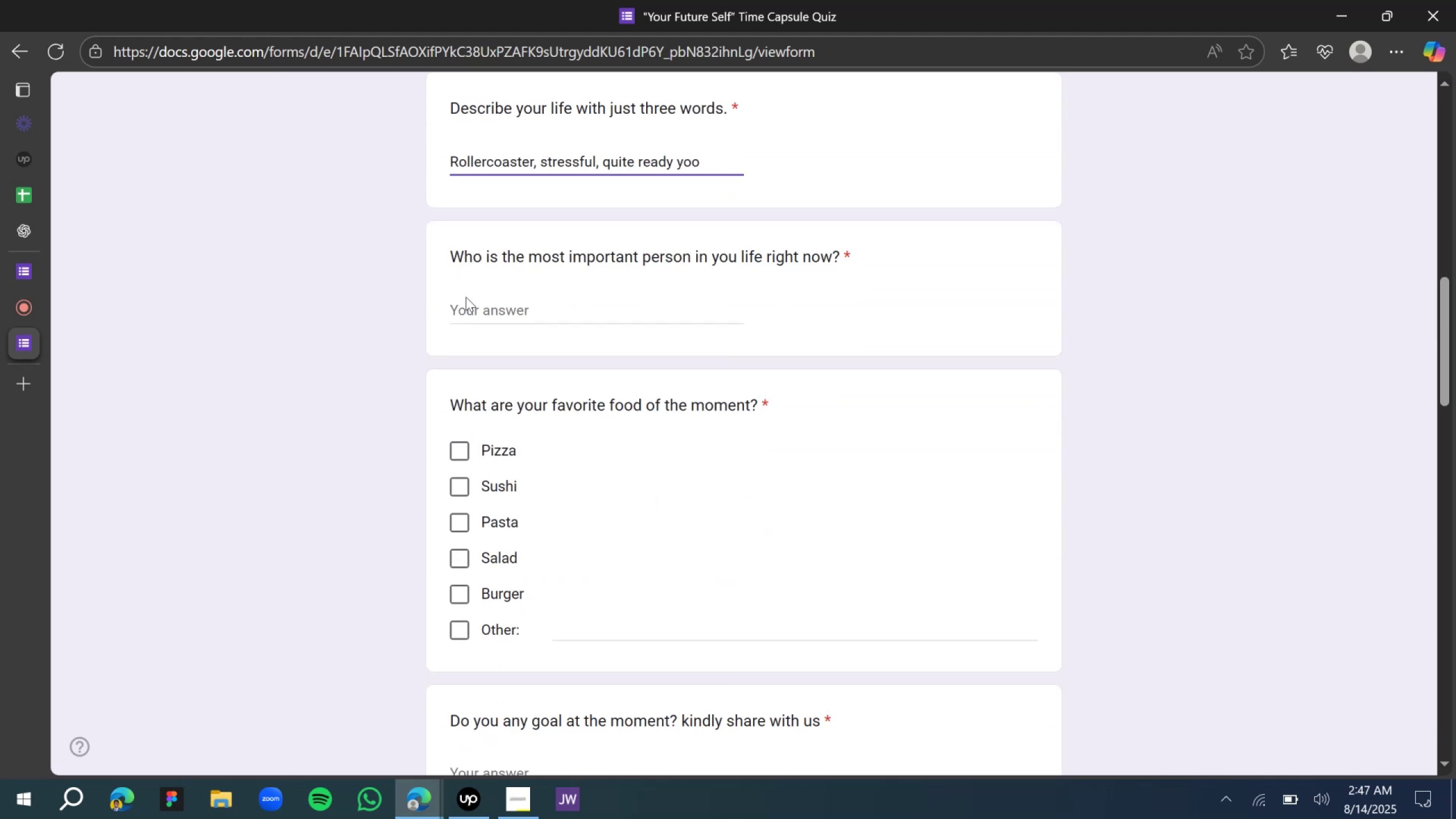 
left_click([473, 310])
 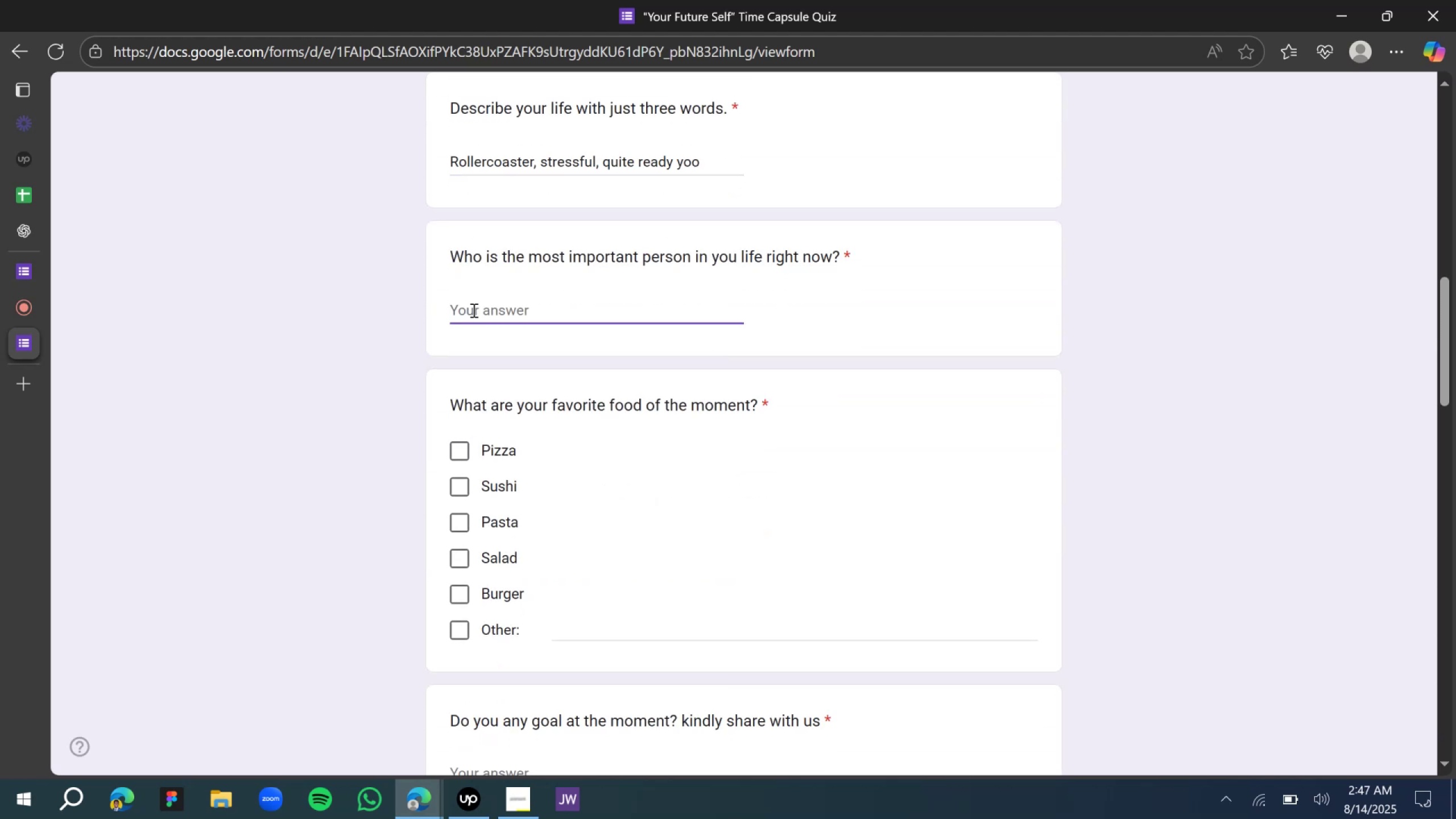 
type(GOd)
 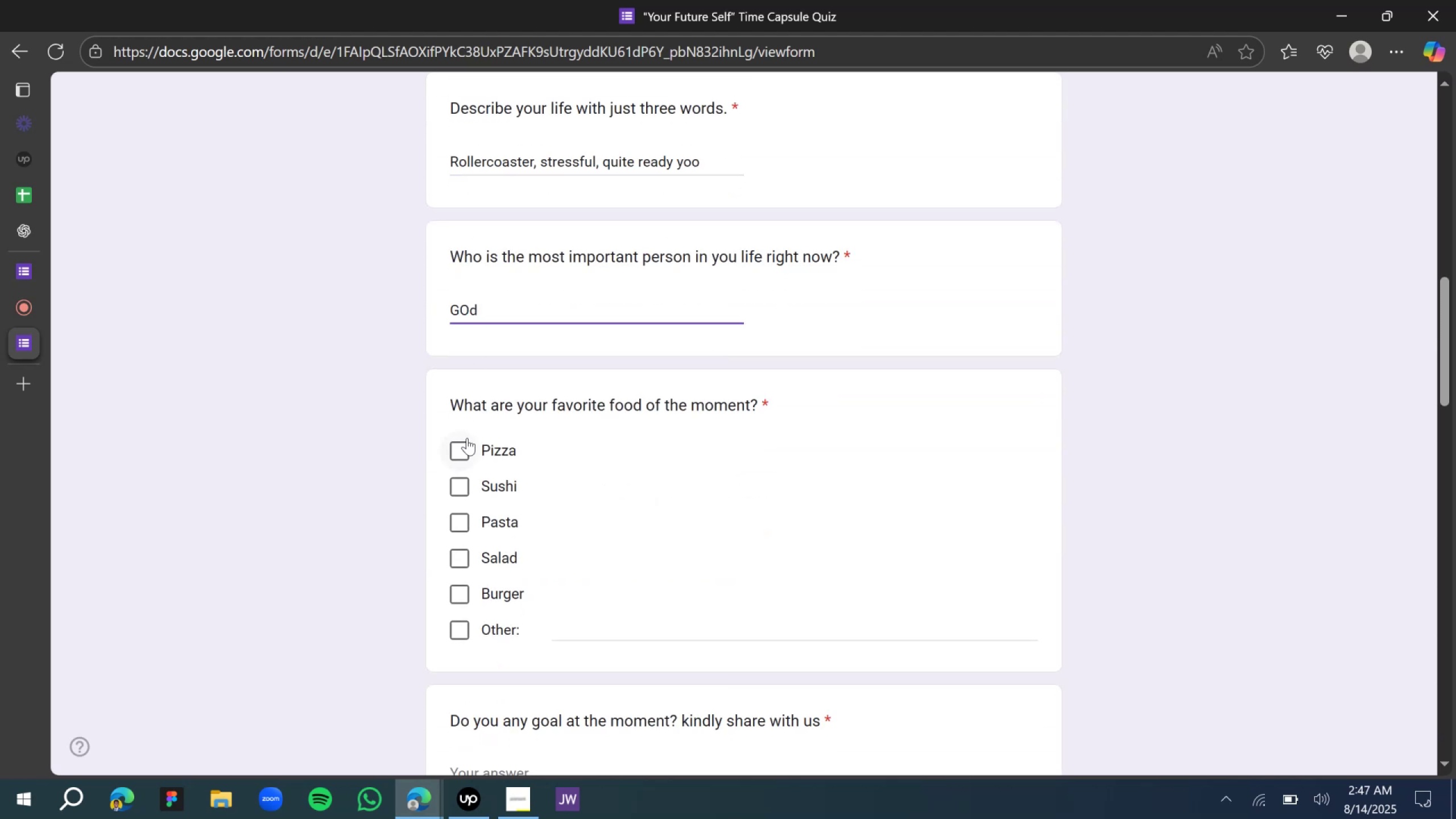 
double_click([461, 522])
 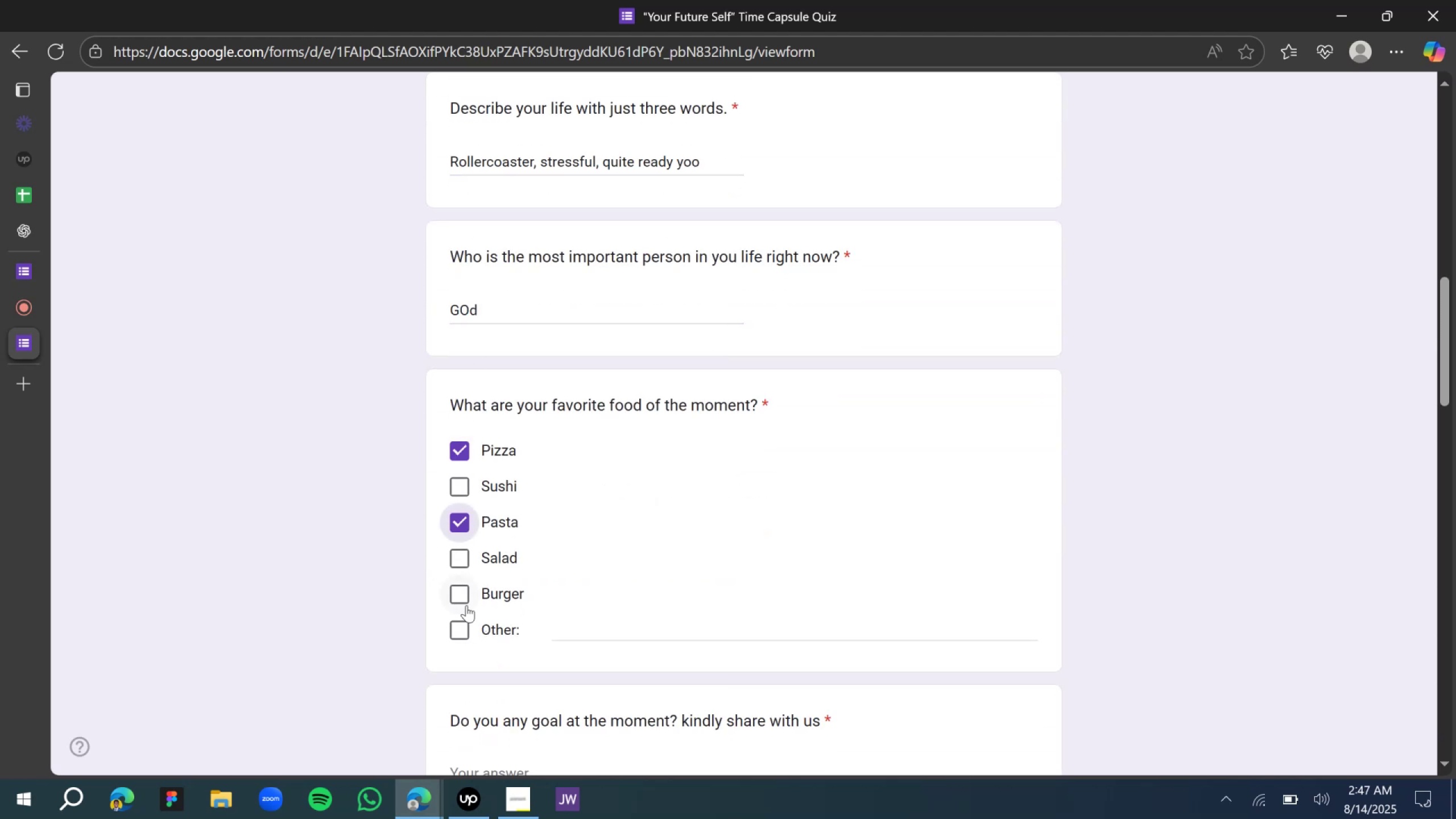 
scroll: coordinate [636, 453], scroll_direction: down, amount: 5.0
 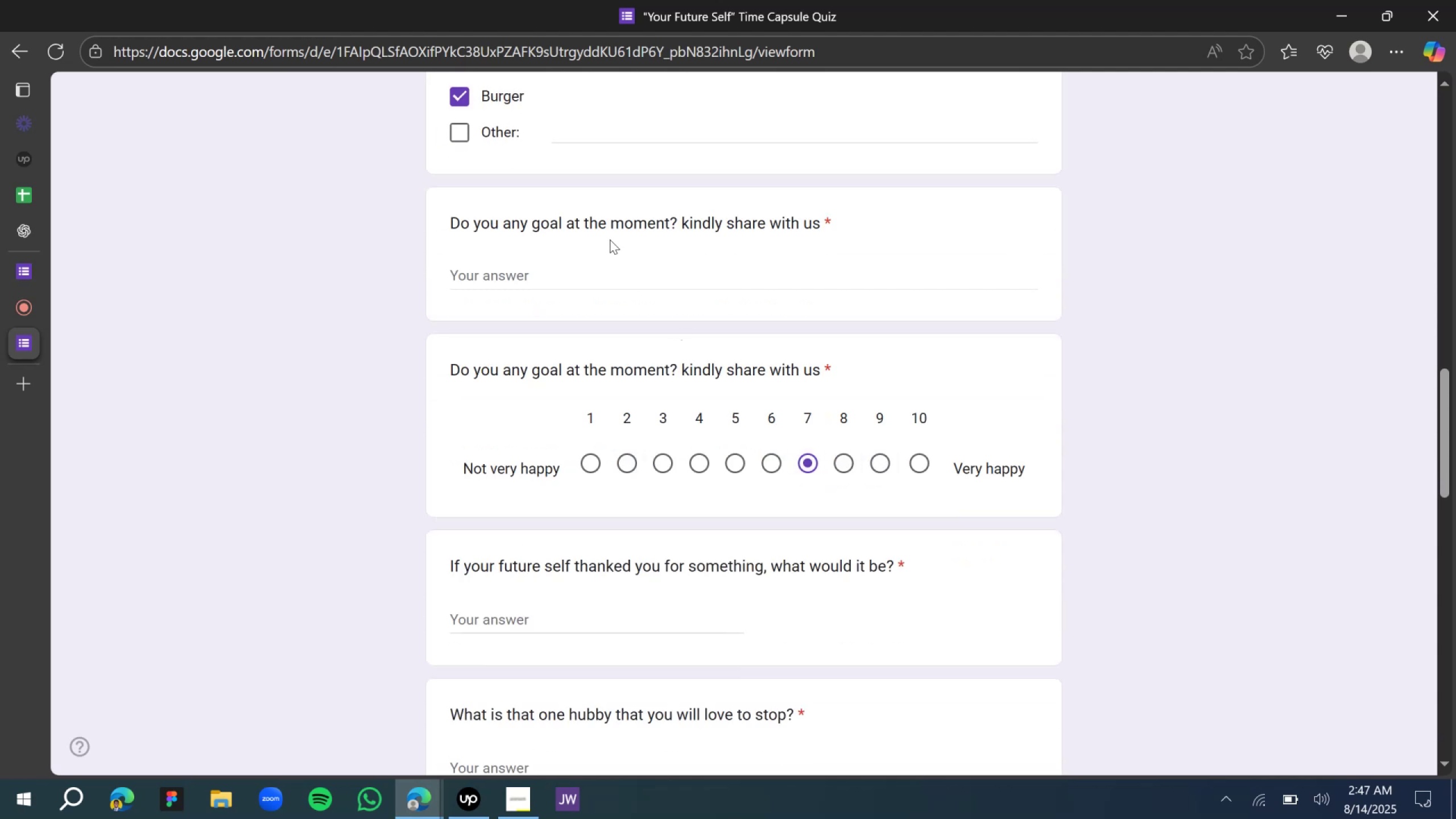 
left_click([611, 283])
 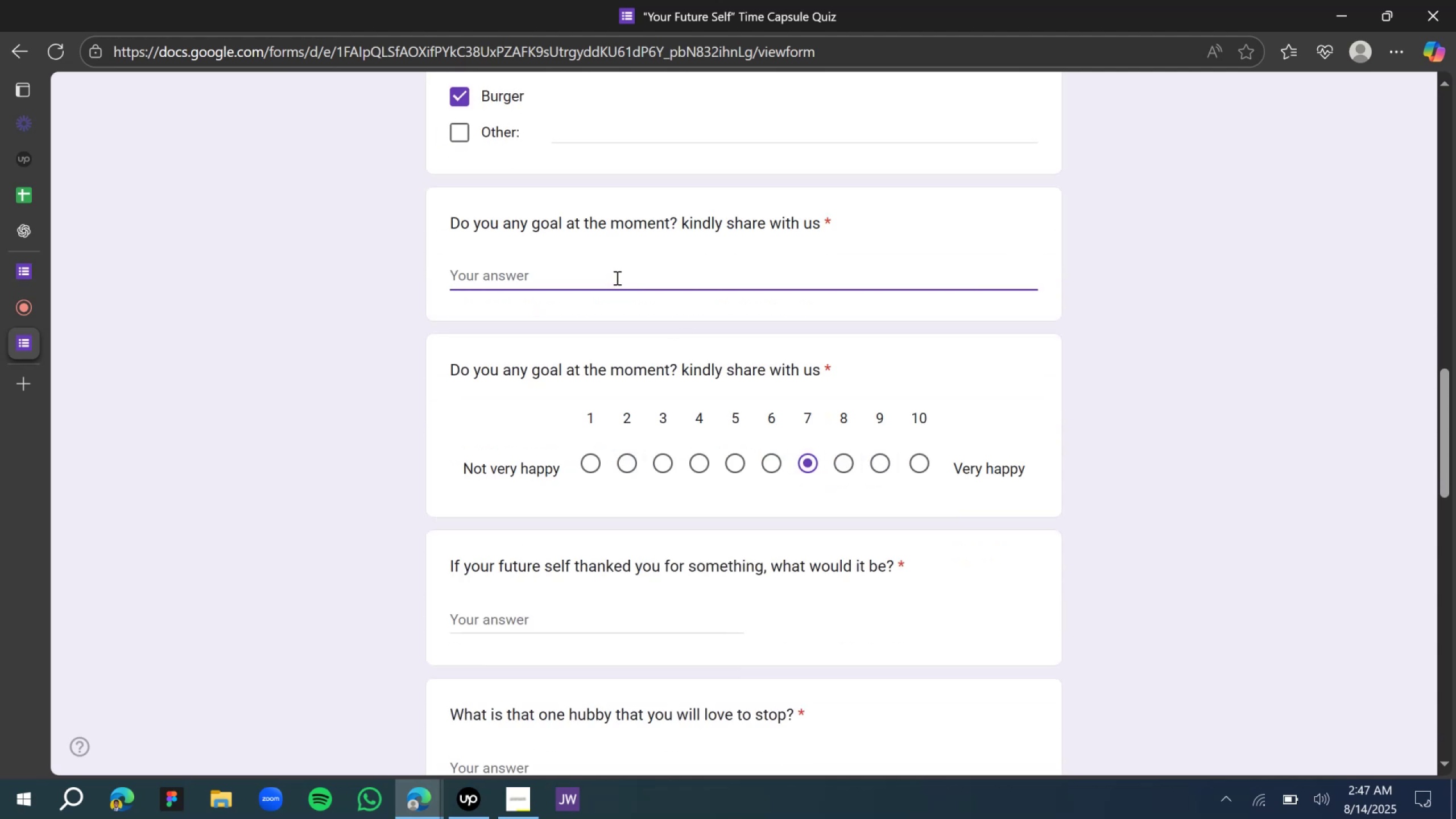 
type(no i do not)
 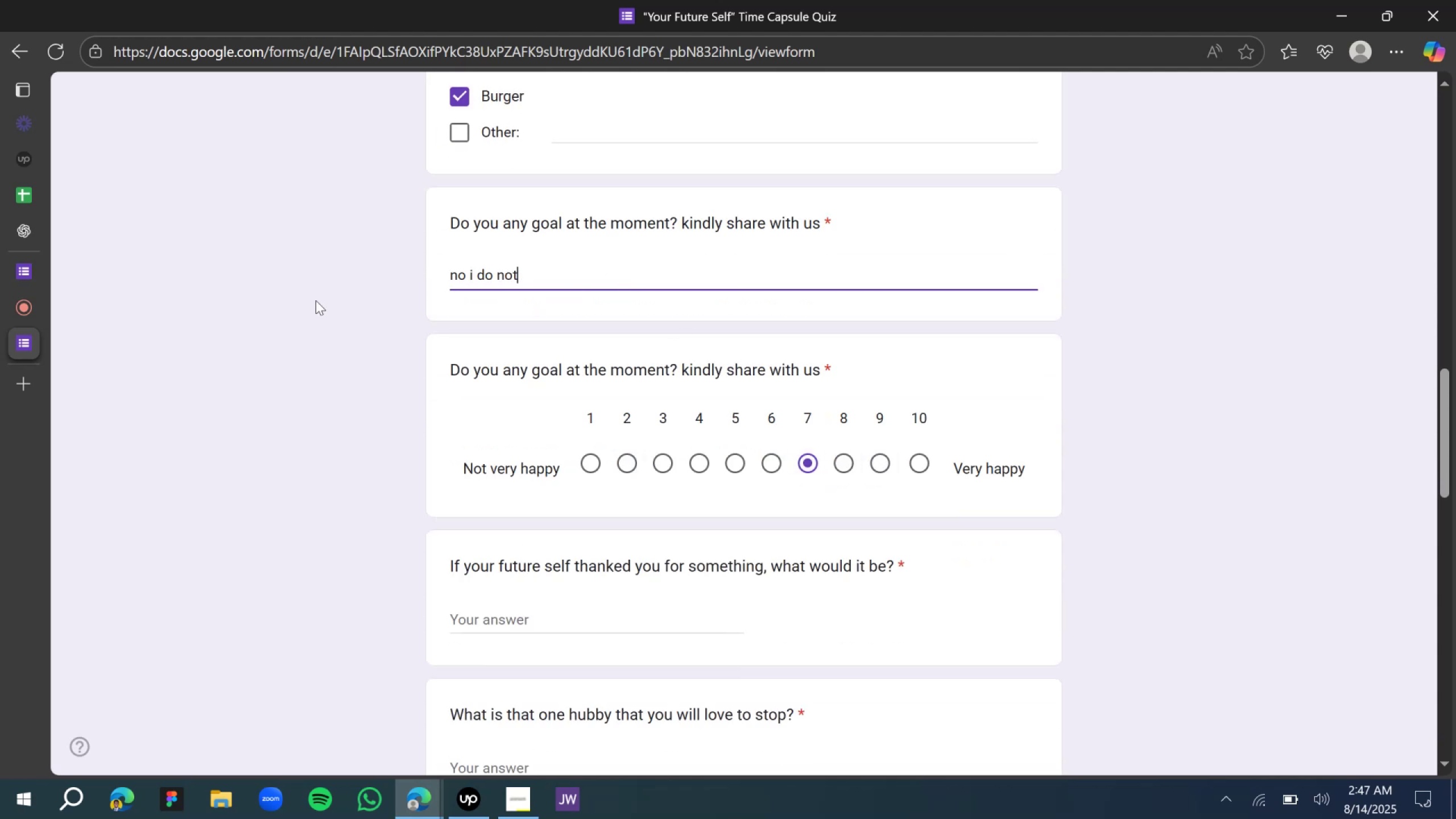 
scroll: coordinate [401, 411], scroll_direction: down, amount: 3.0
 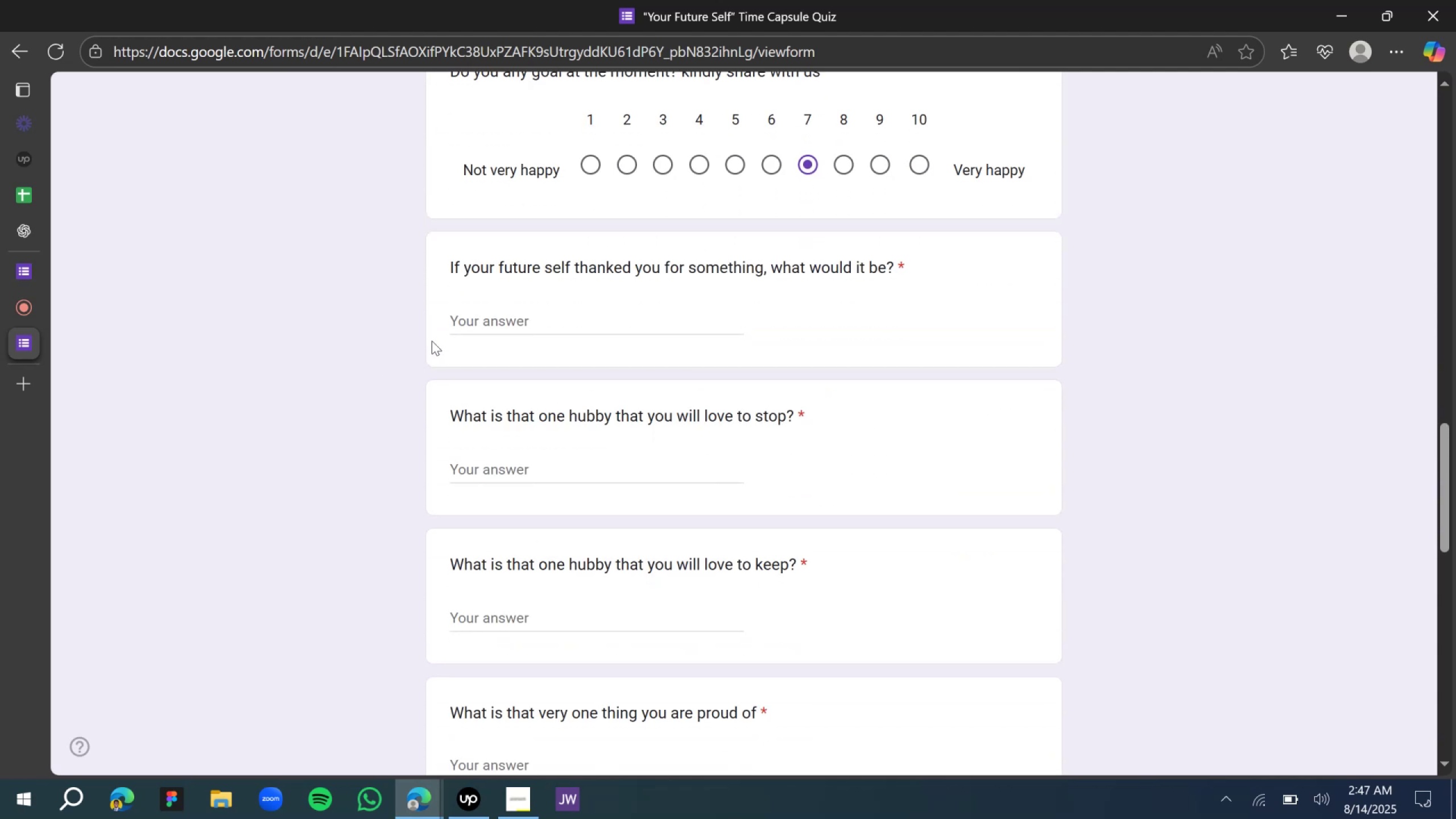 
left_click_drag(start_coordinate=[466, 332], to_coordinate=[470, 332])
 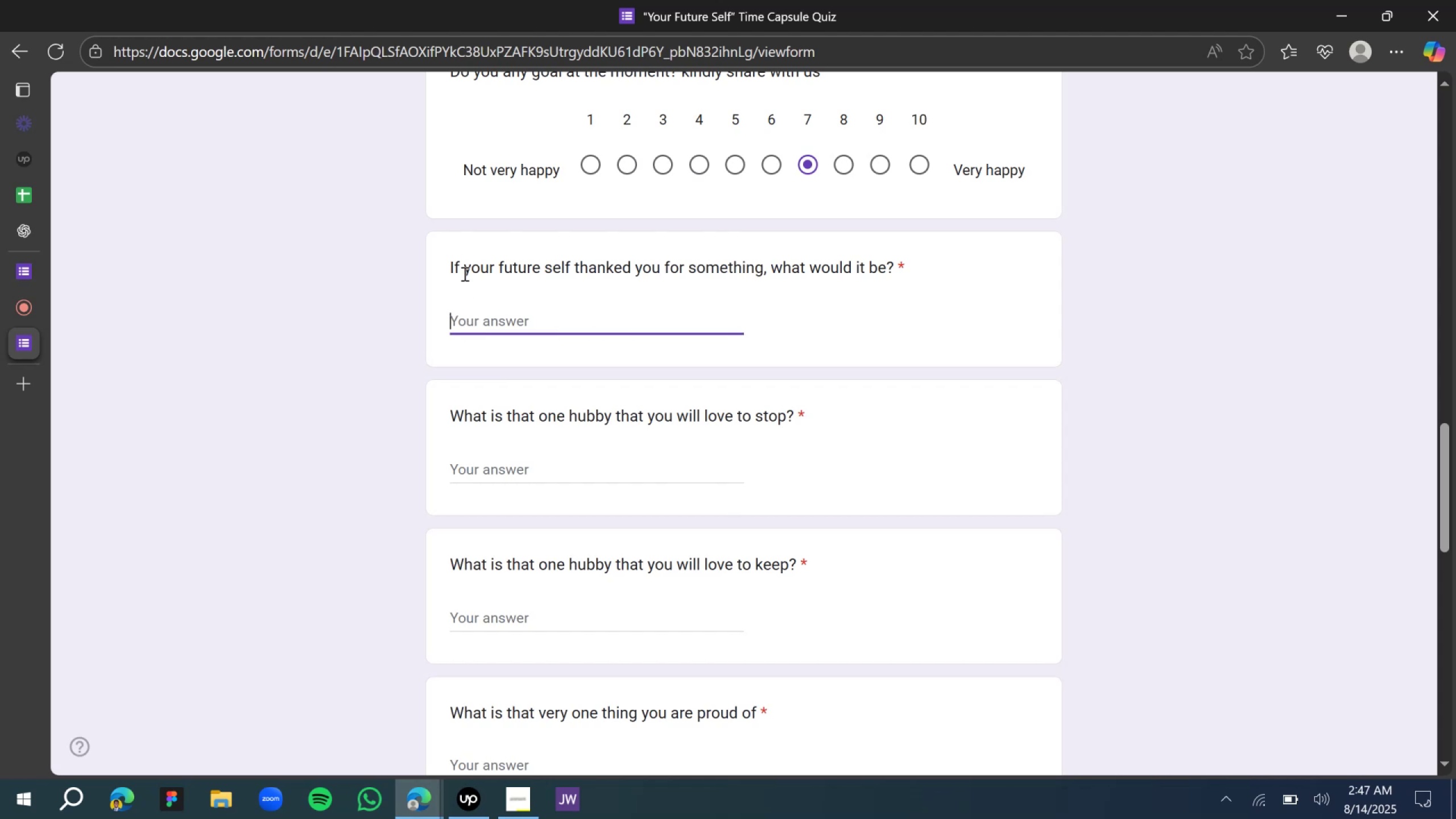 
type(staying real to myself)
 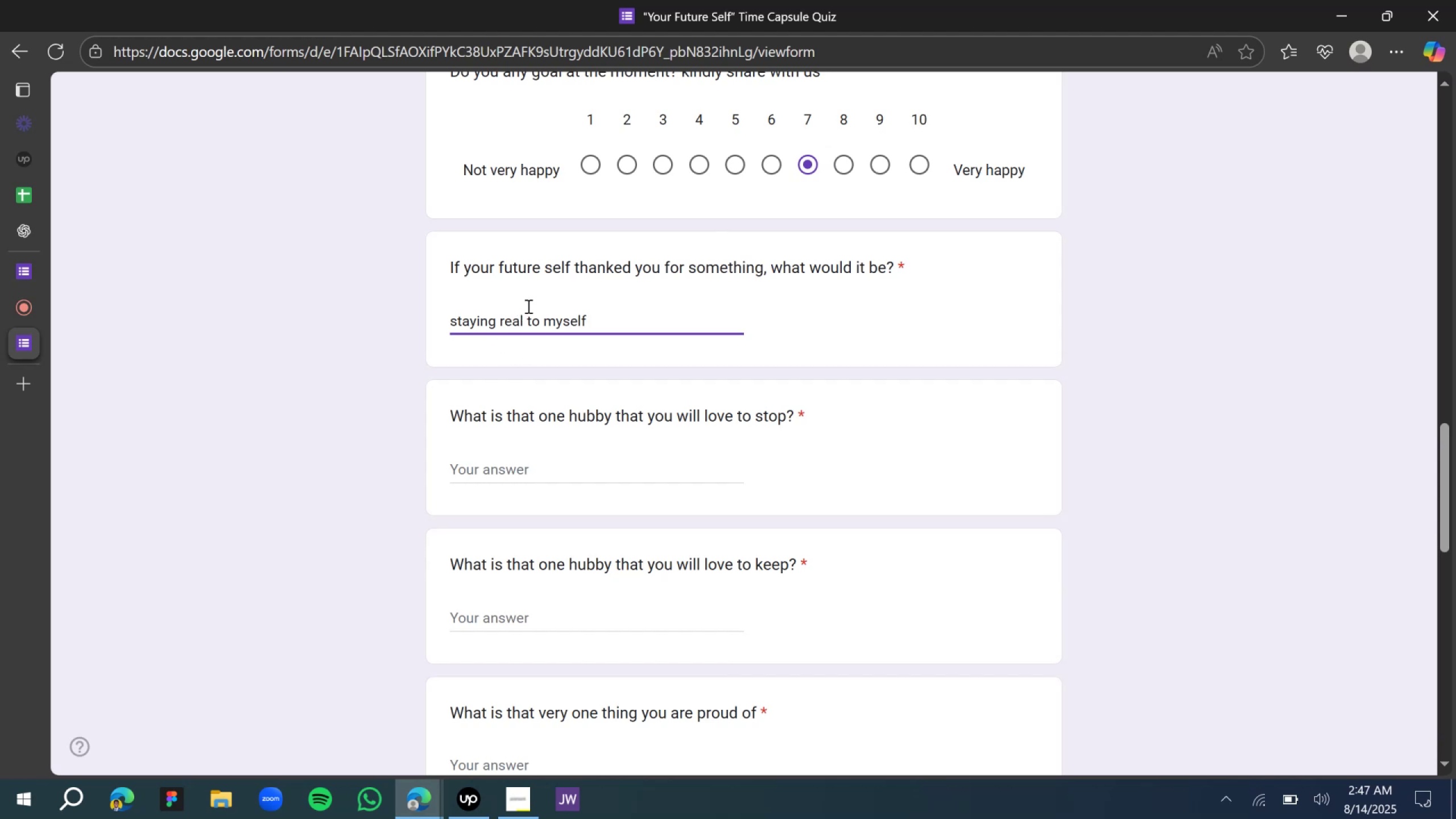 
wait(6.7)
 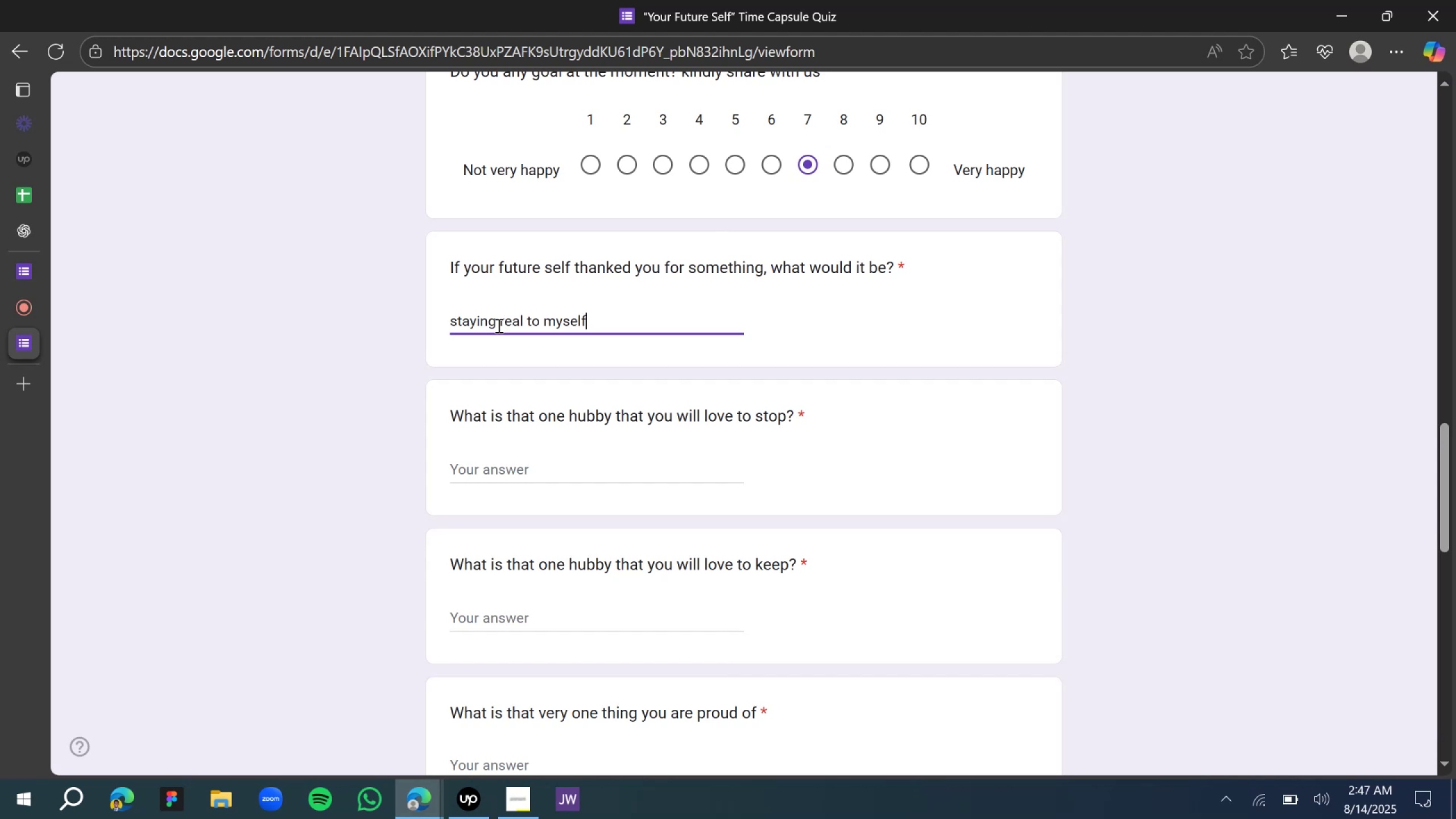 
double_click([553, 329])
 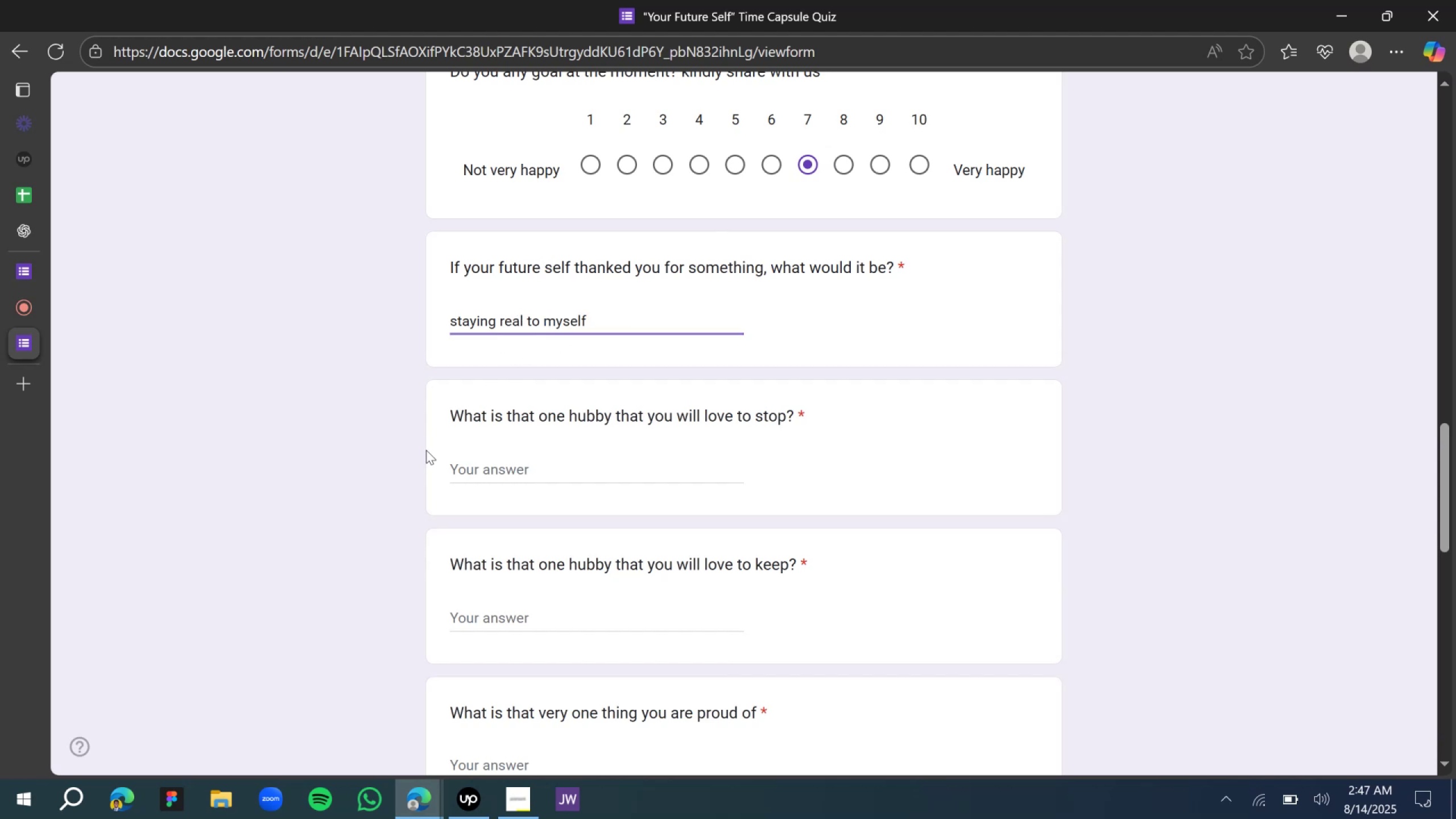 
scroll: coordinate [423, 439], scroll_direction: down, amount: 3.0
 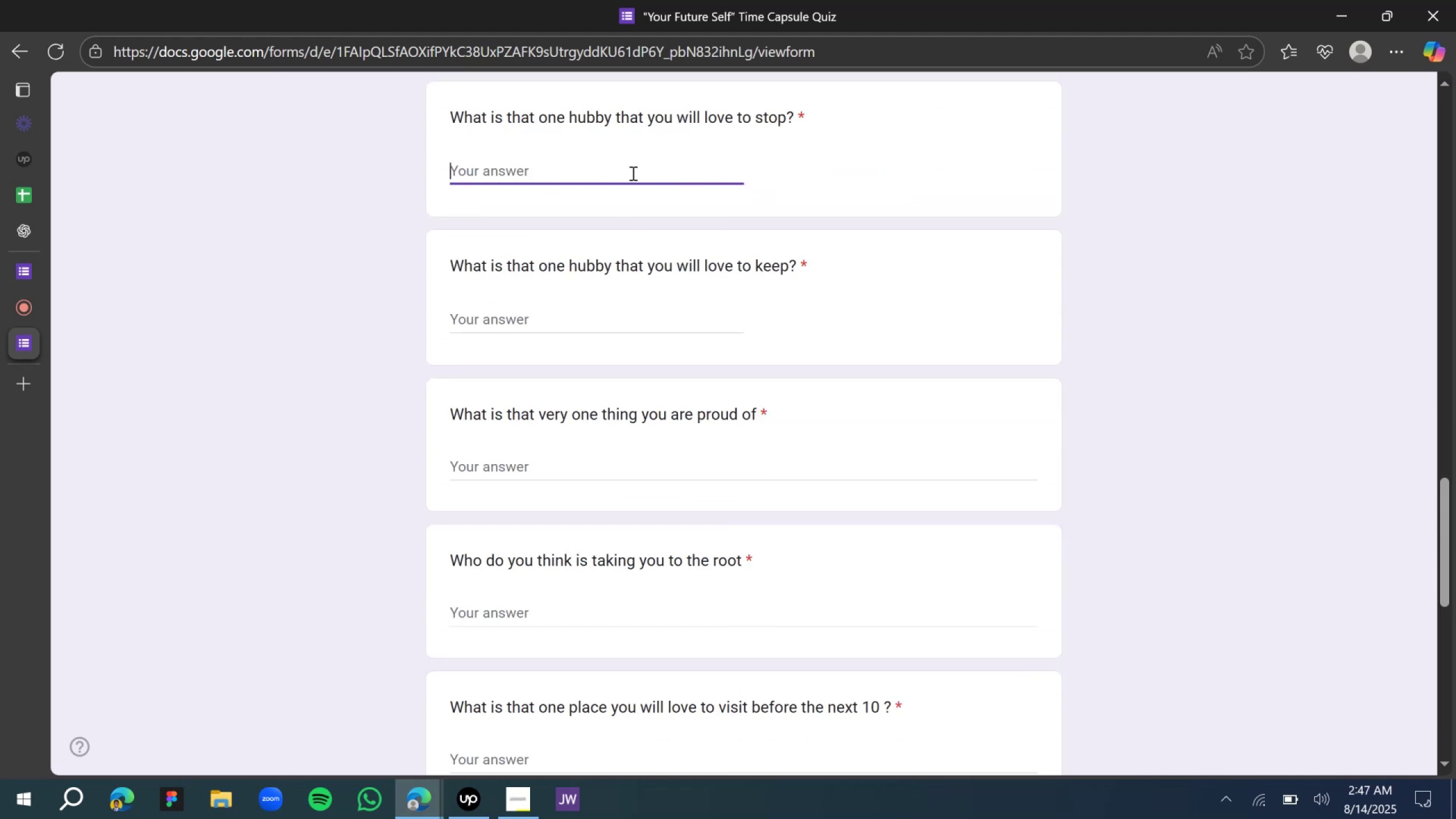 
wait(5.02)
 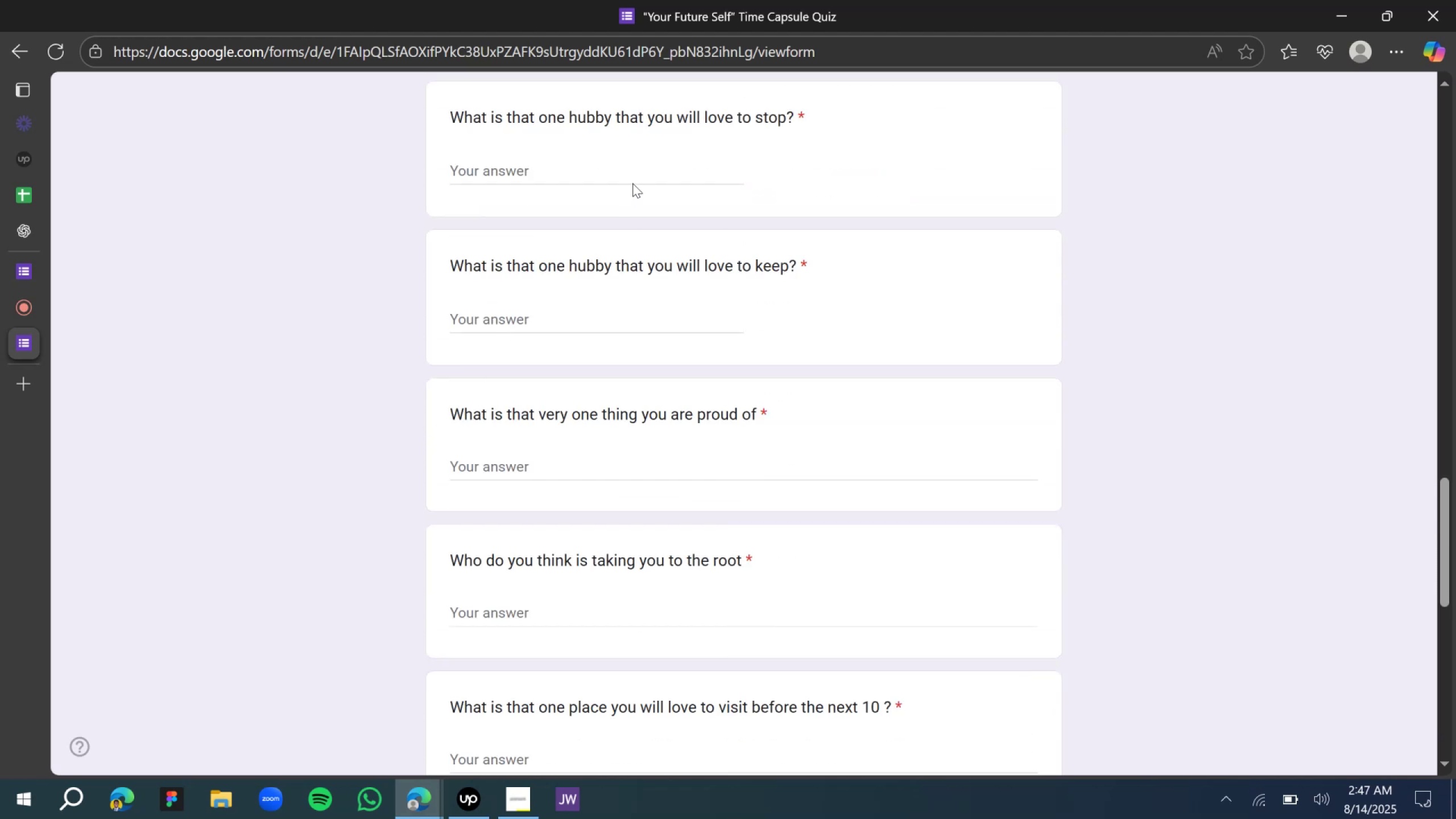 
type(Overthinking)
 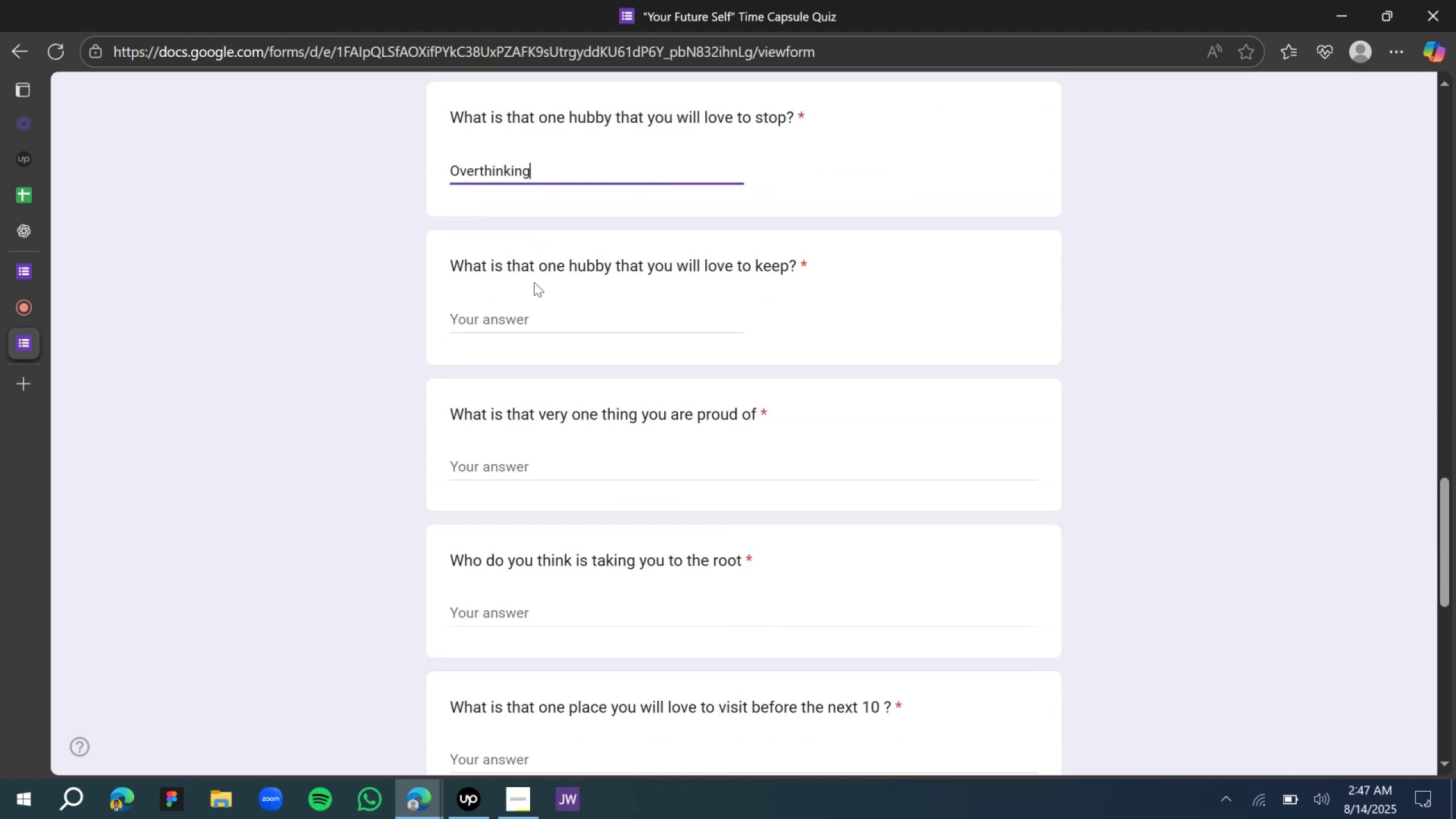 
left_click([533, 313])
 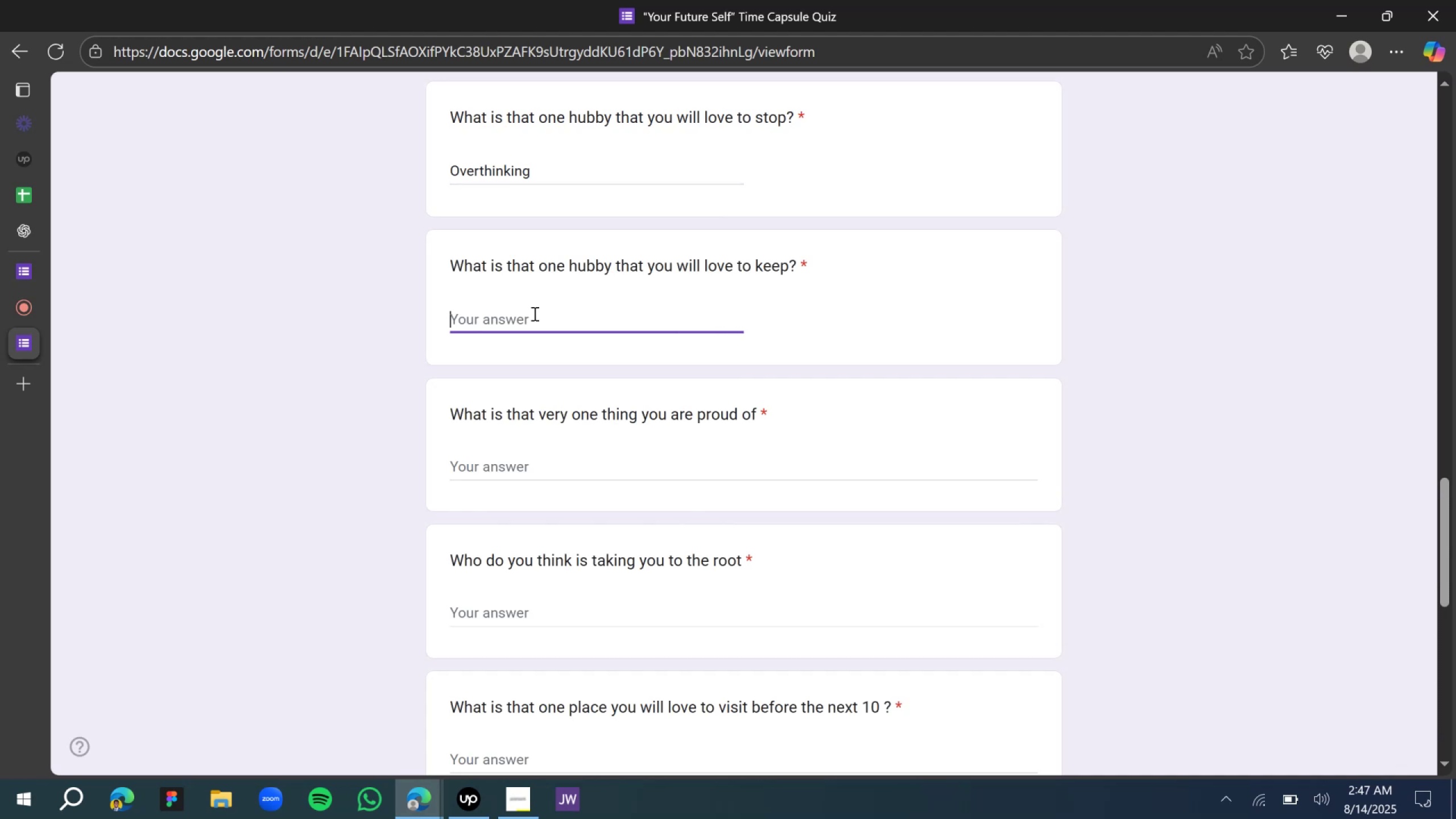 
type(Understanding)
 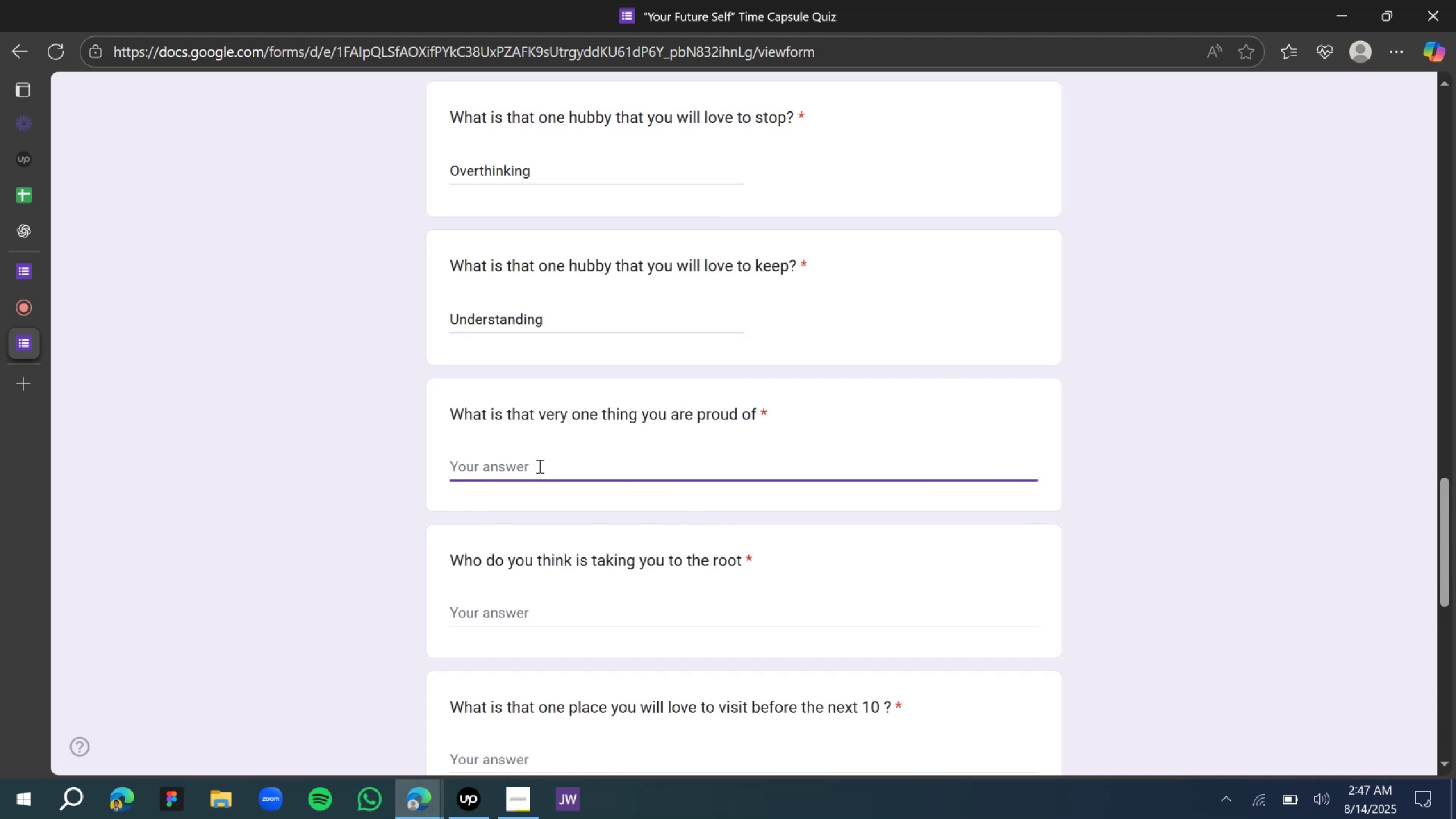 
wait(5.14)
 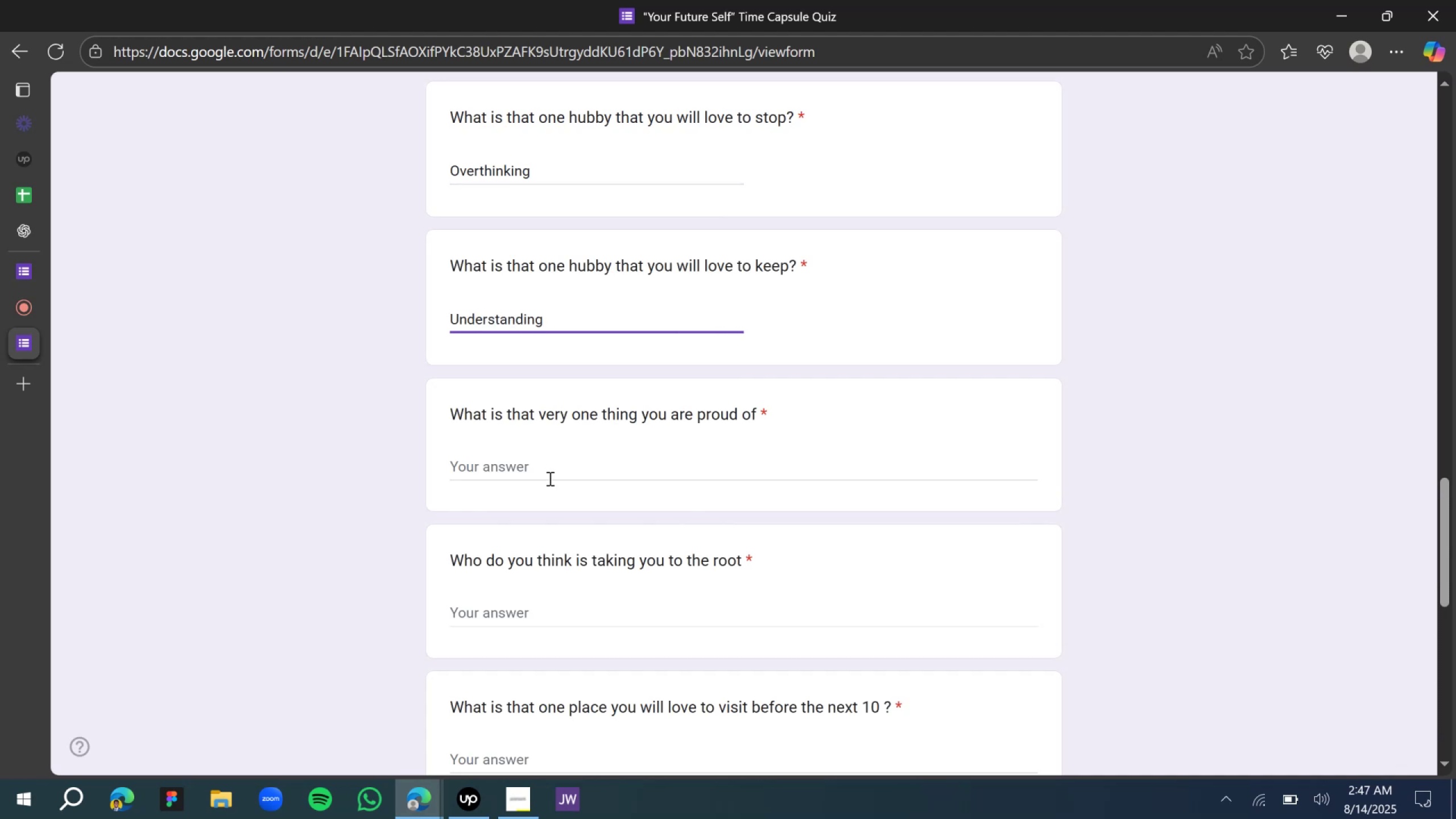 
type(my job)
 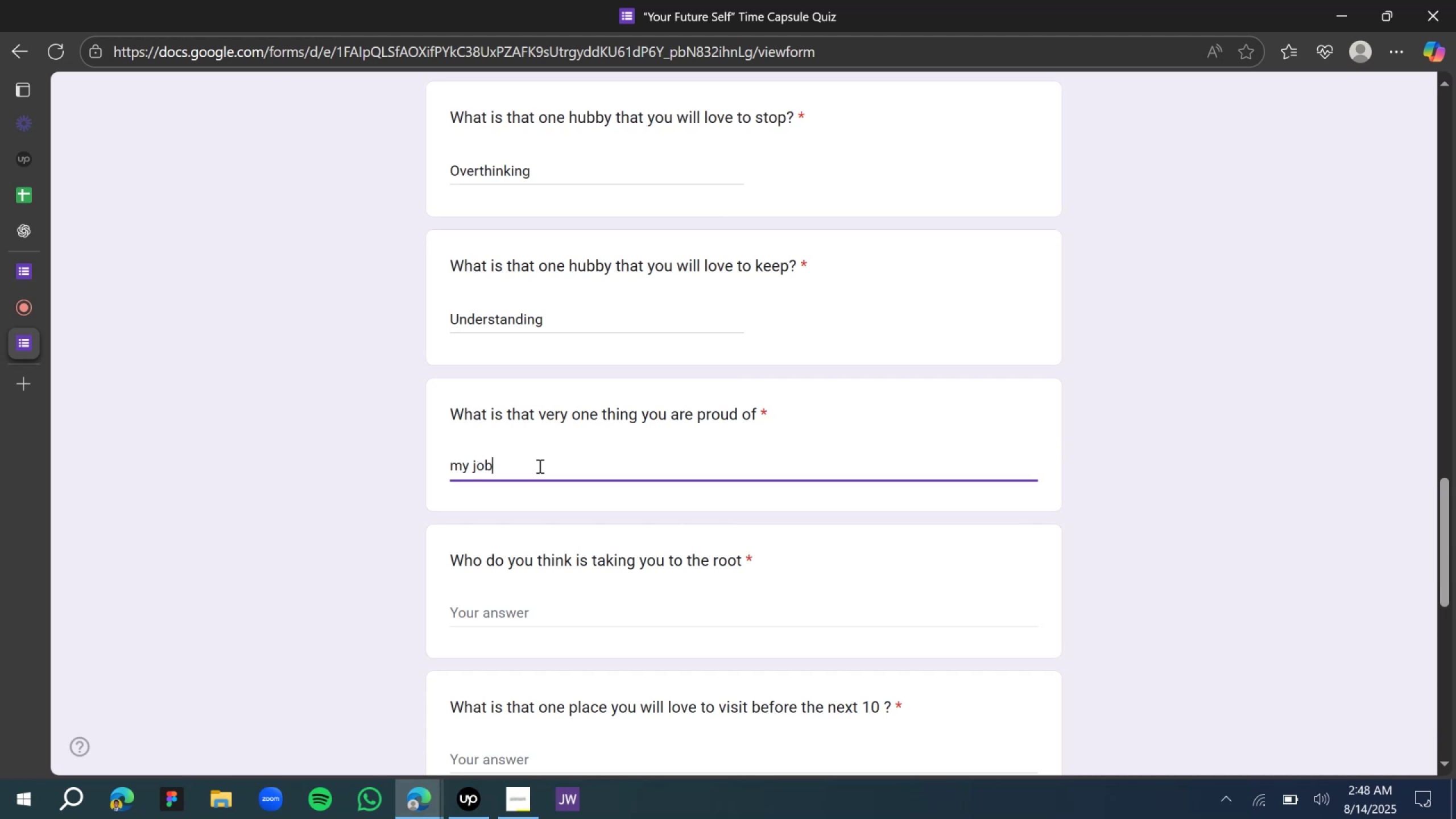 
scroll: coordinate [551, 520], scroll_direction: down, amount: 2.0
 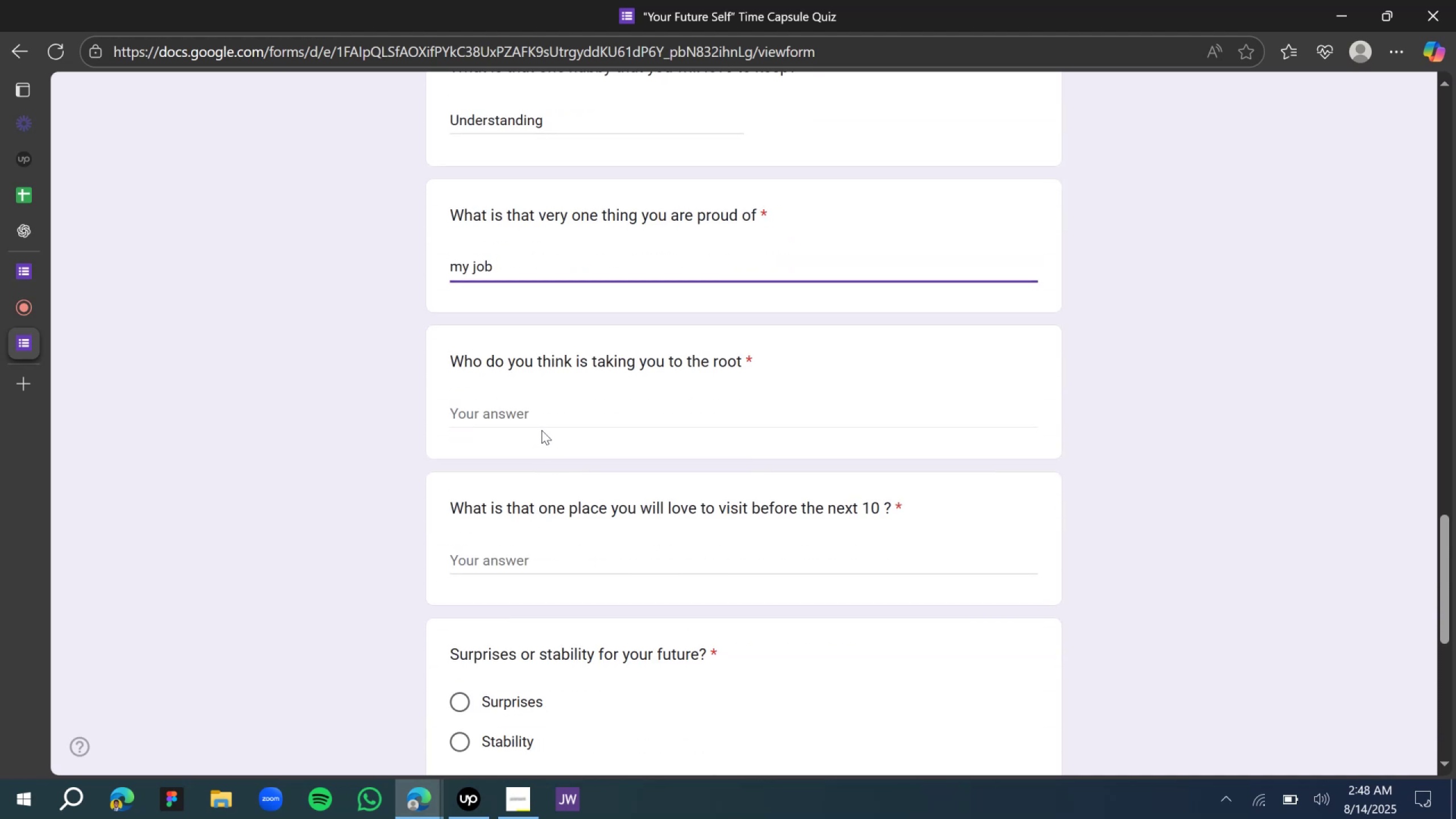 
left_click([541, 430])
 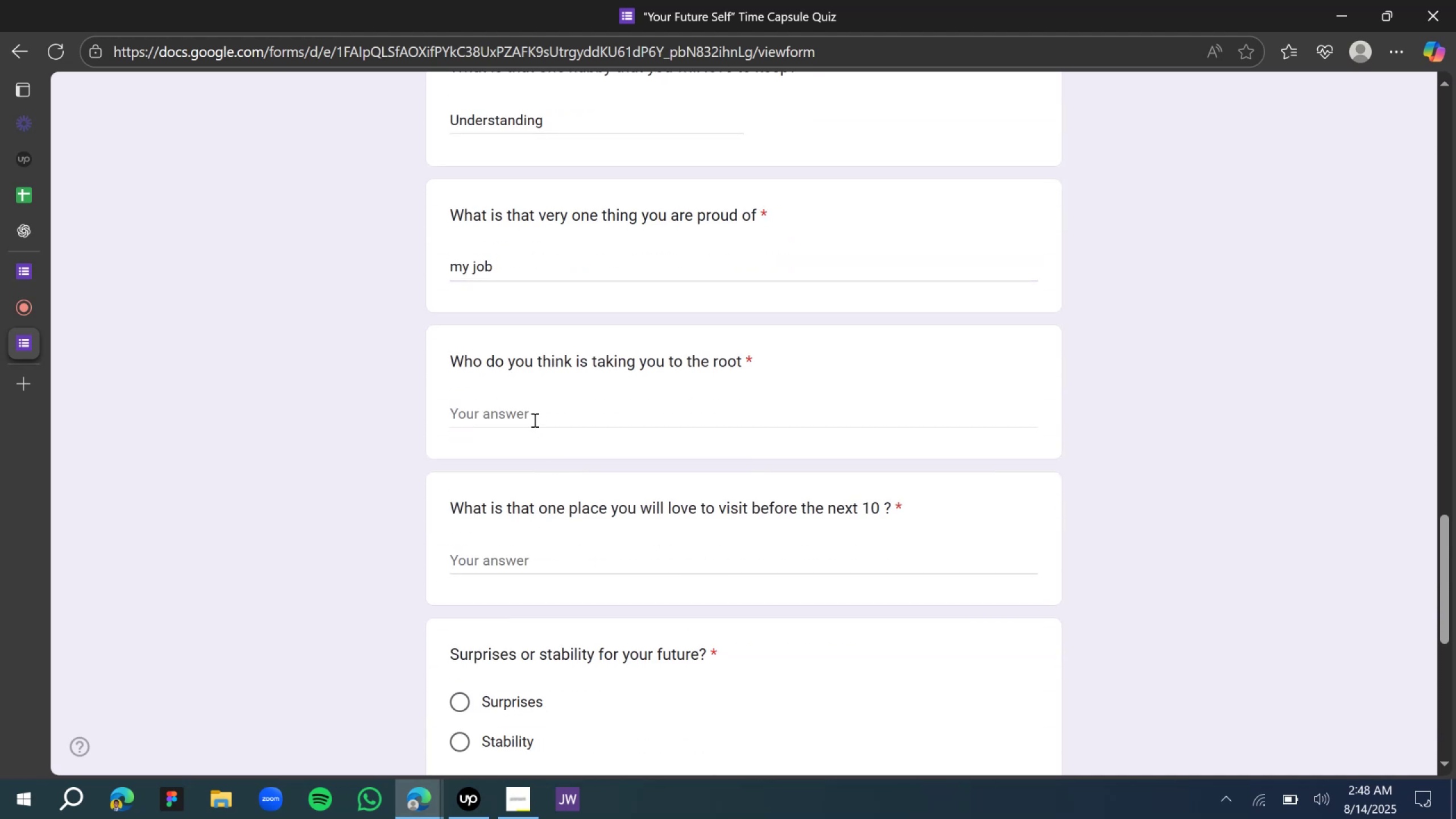 
left_click([530, 417])
 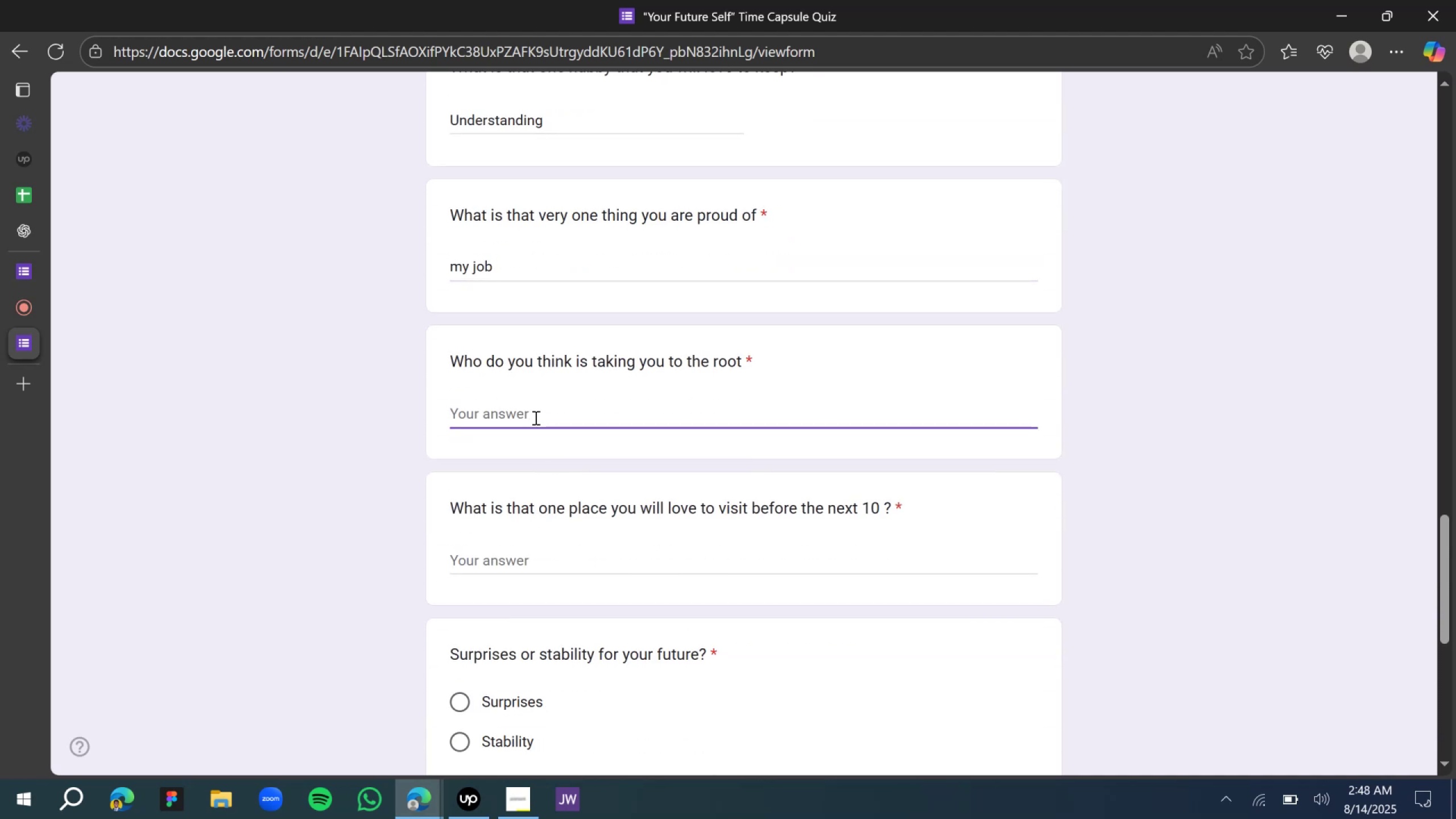 
wait(9.51)
 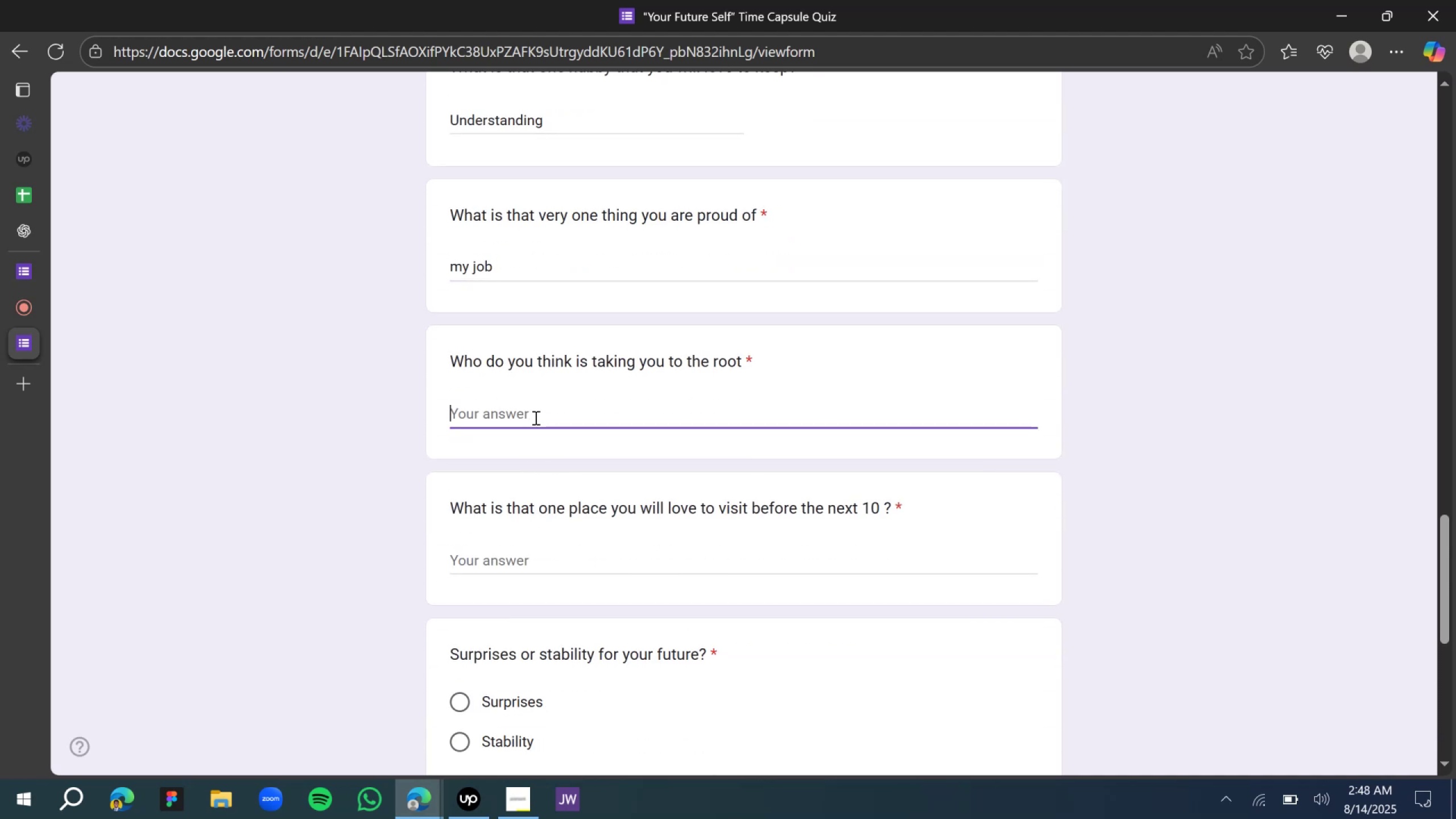 
type(Victori)
 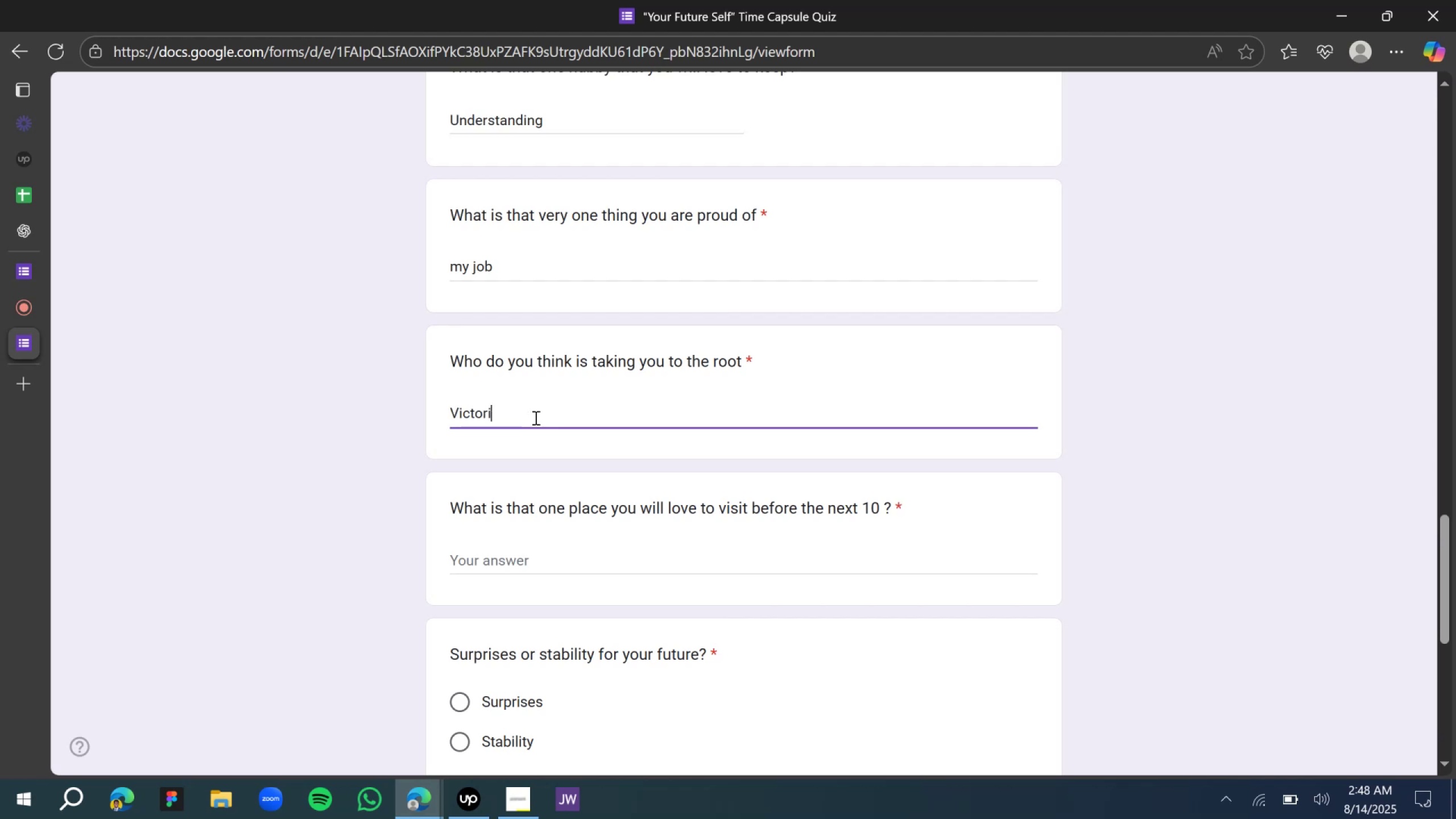 
hold_key(key=Backspace, duration=0.33)
 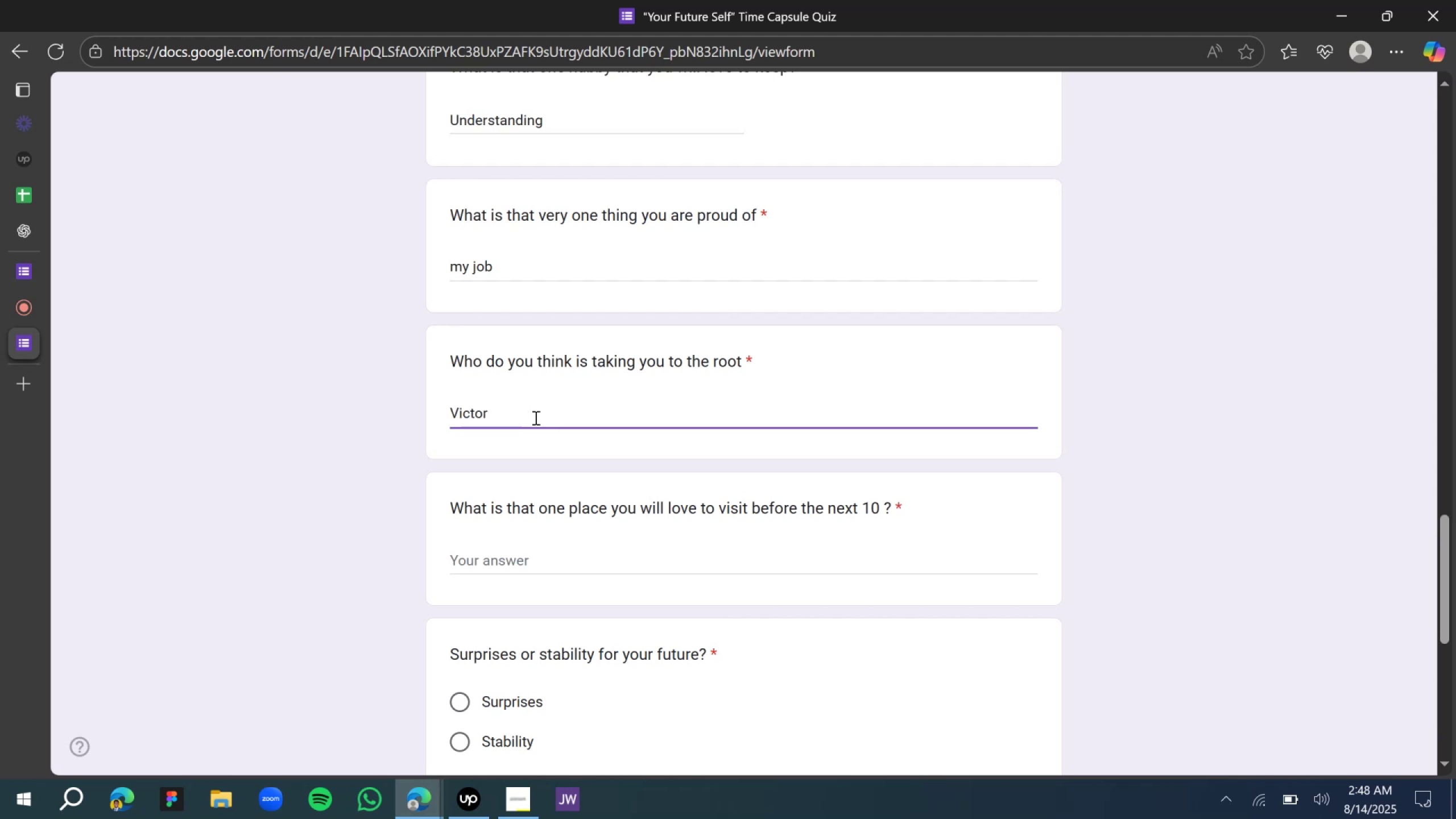 
key(Control+A)
 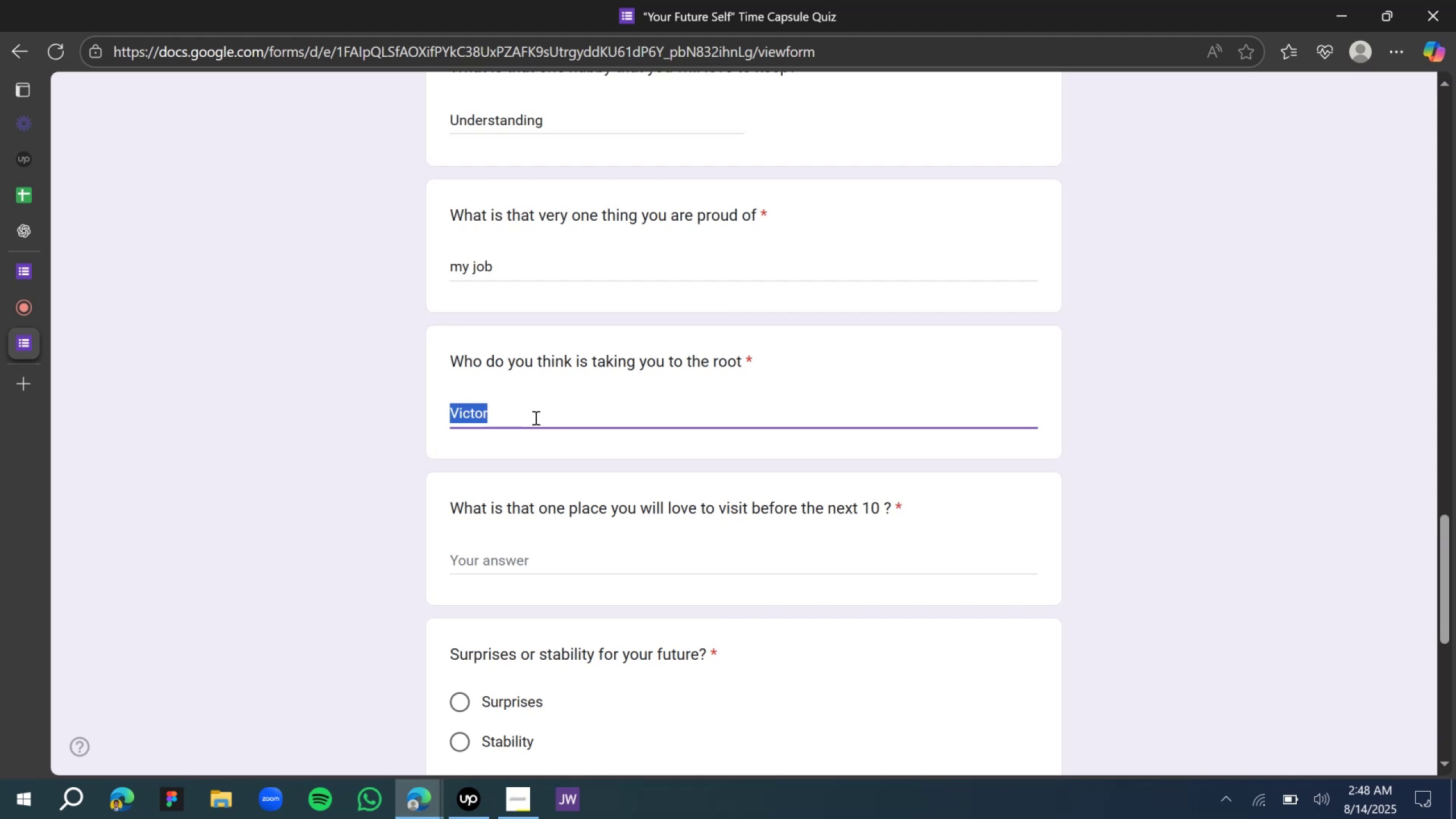 
key(Backspace)
type(Bamilola)
 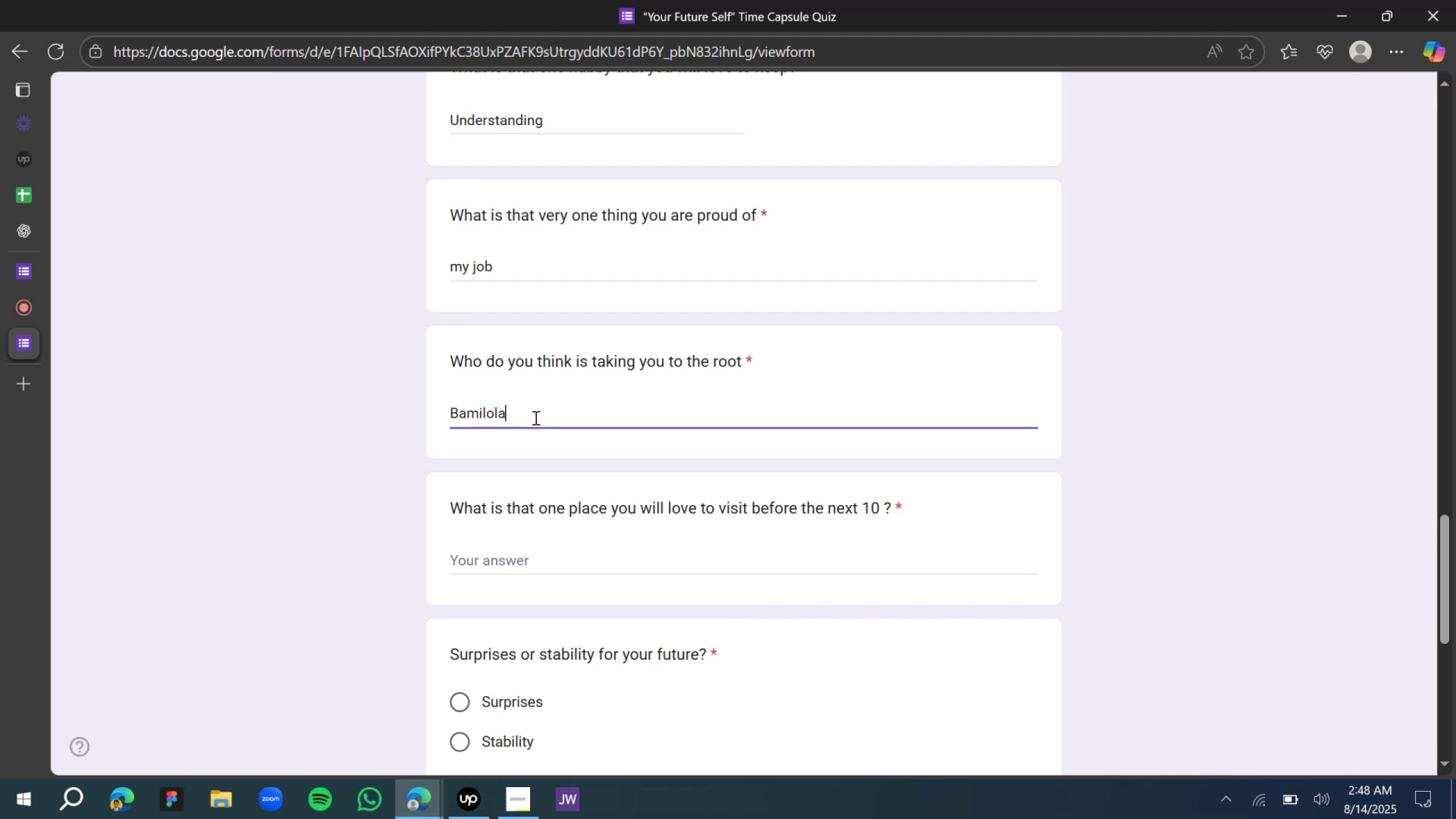 
scroll: coordinate [561, 528], scroll_direction: down, amount: 2.0
 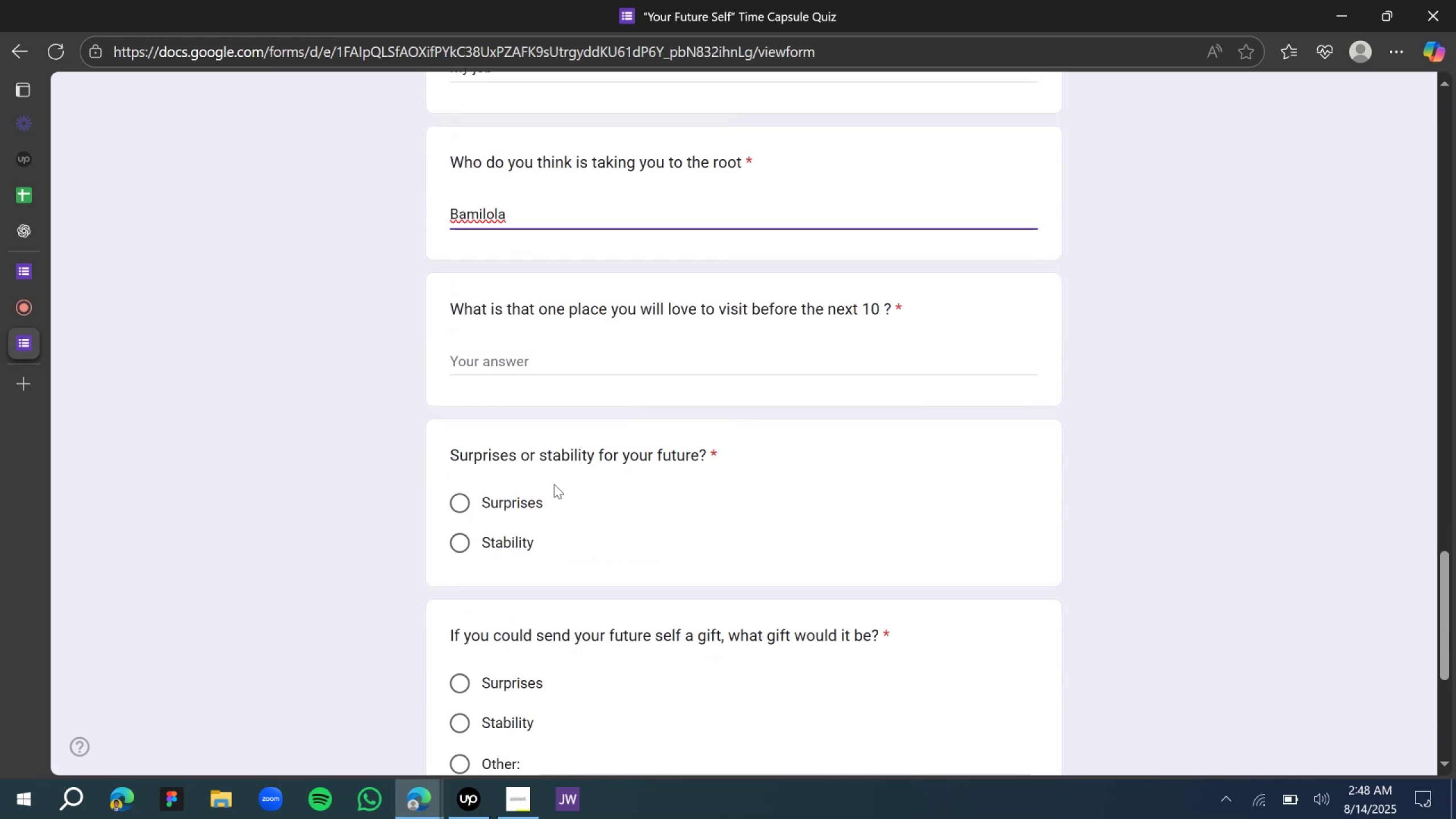 
mouse_move([536, 365])
 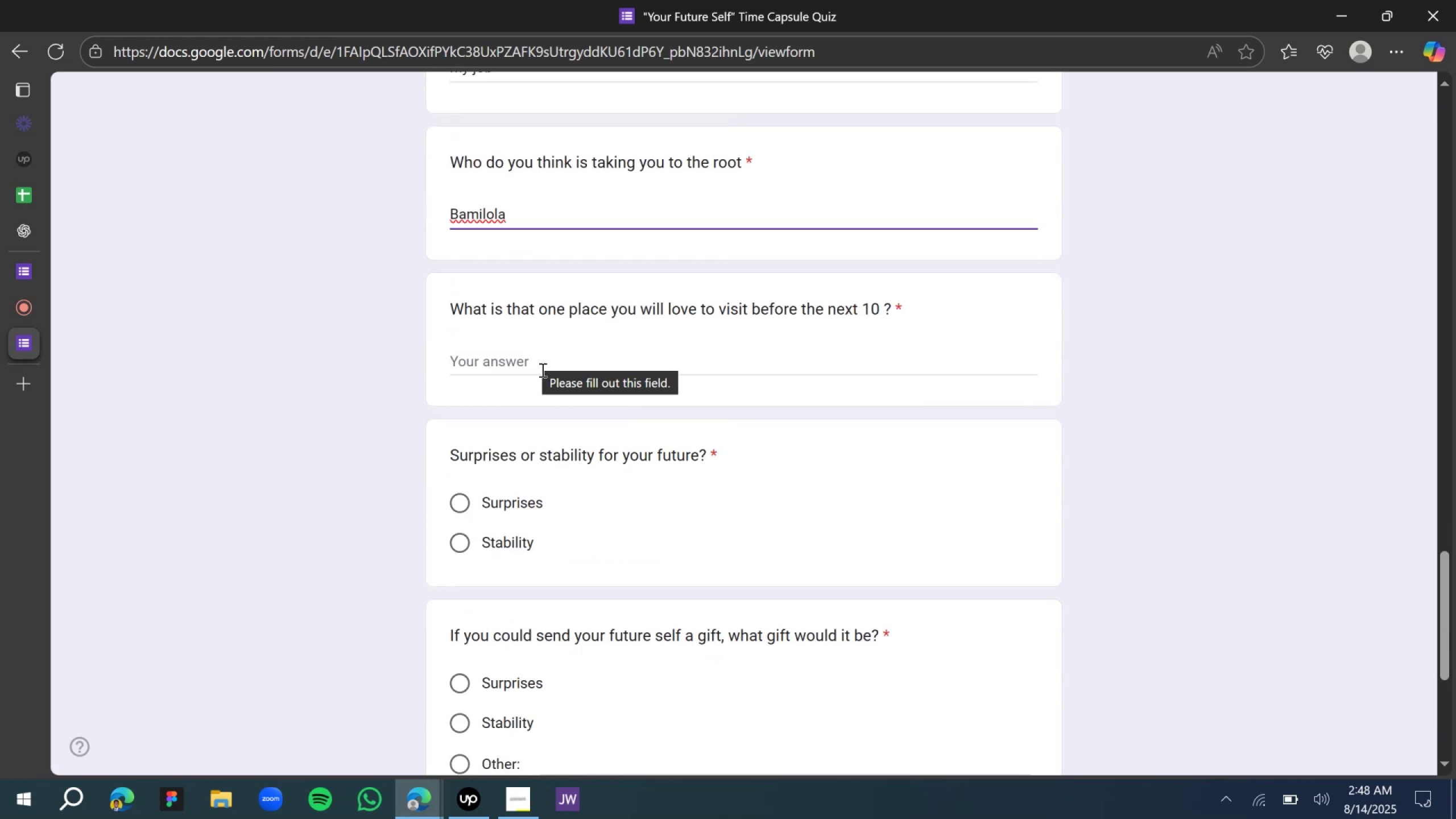 
left_click([541, 370])
 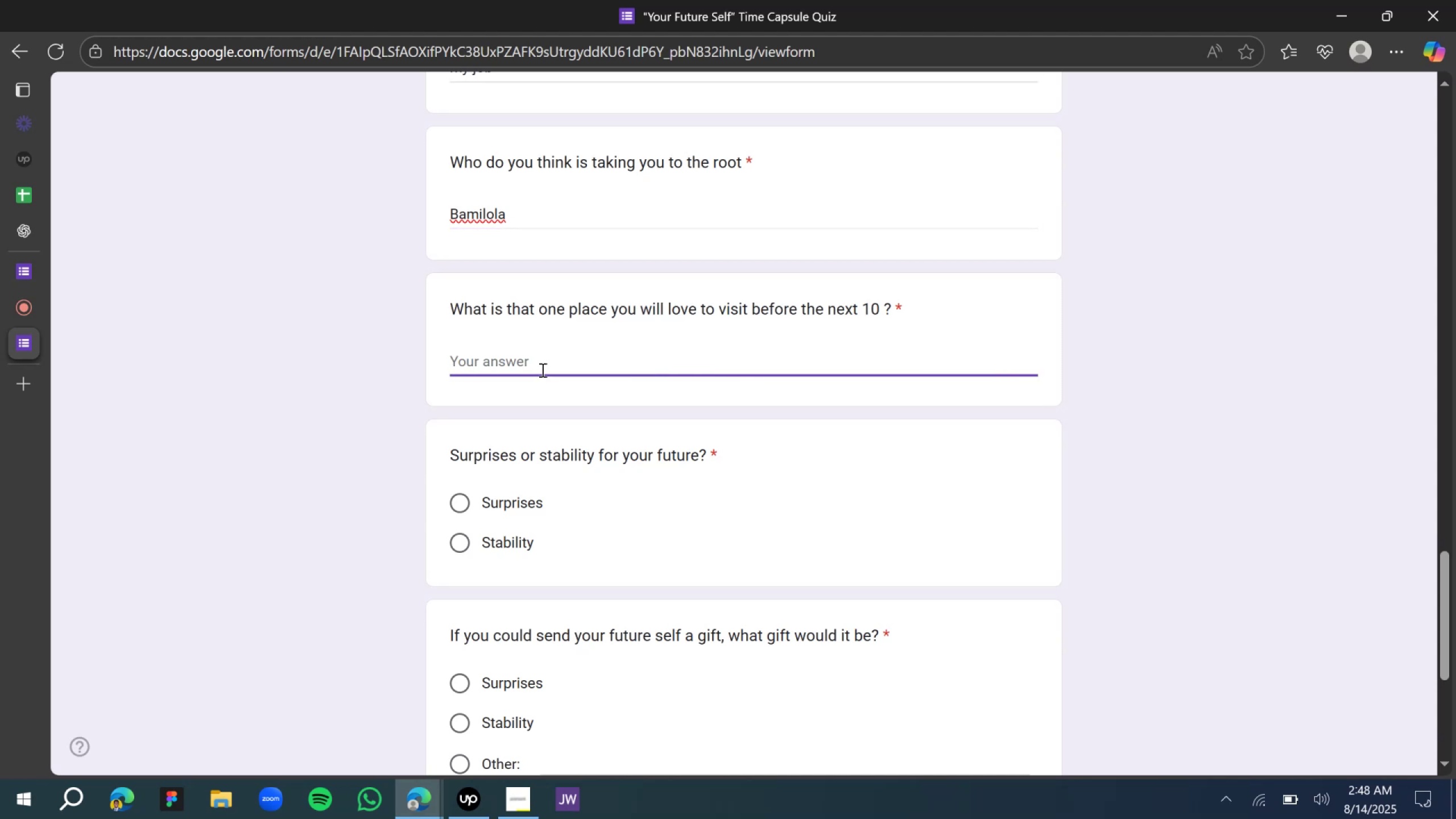 
type(maldives)
 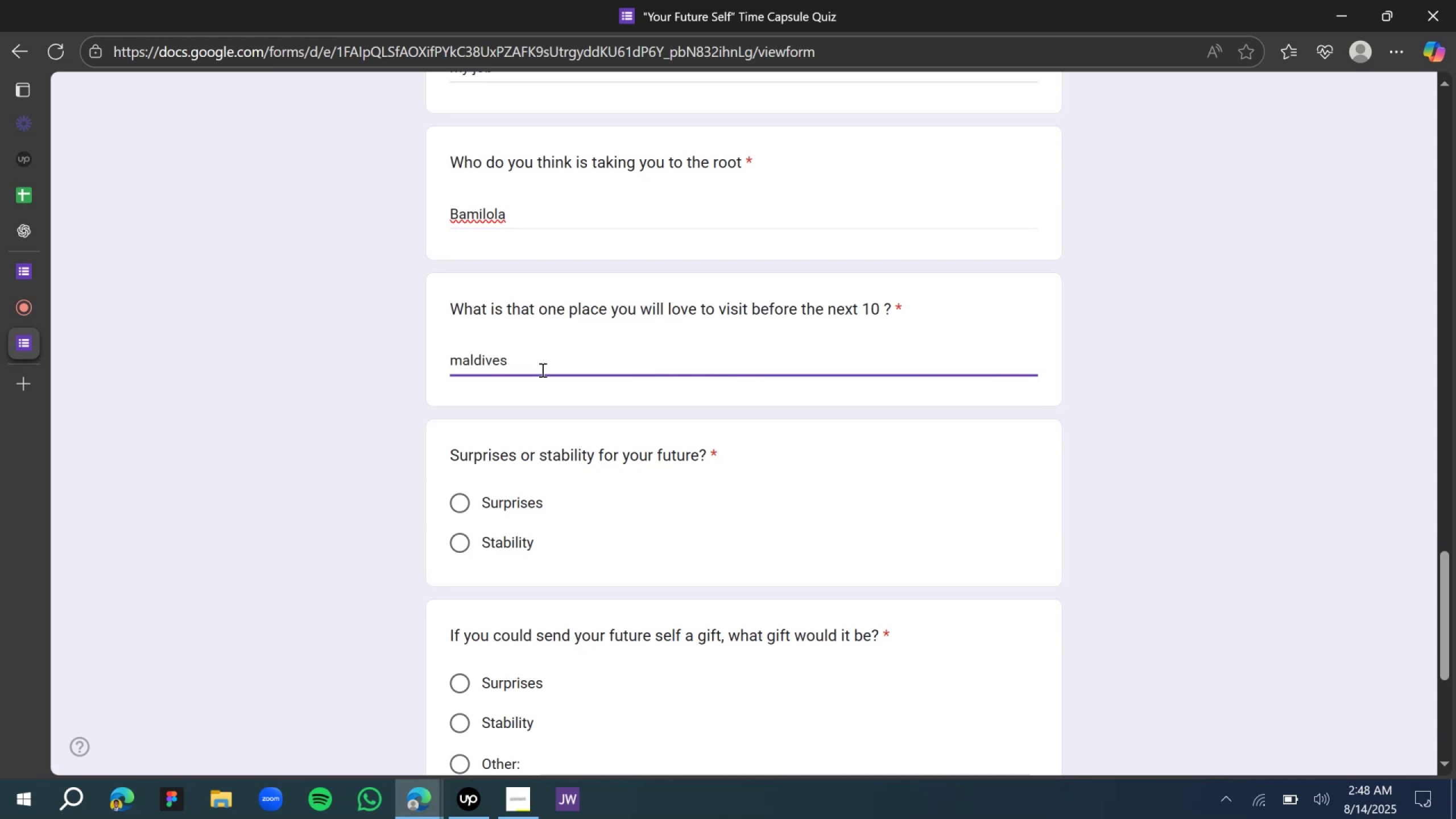 
scroll: coordinate [474, 395], scroll_direction: down, amount: 2.0
 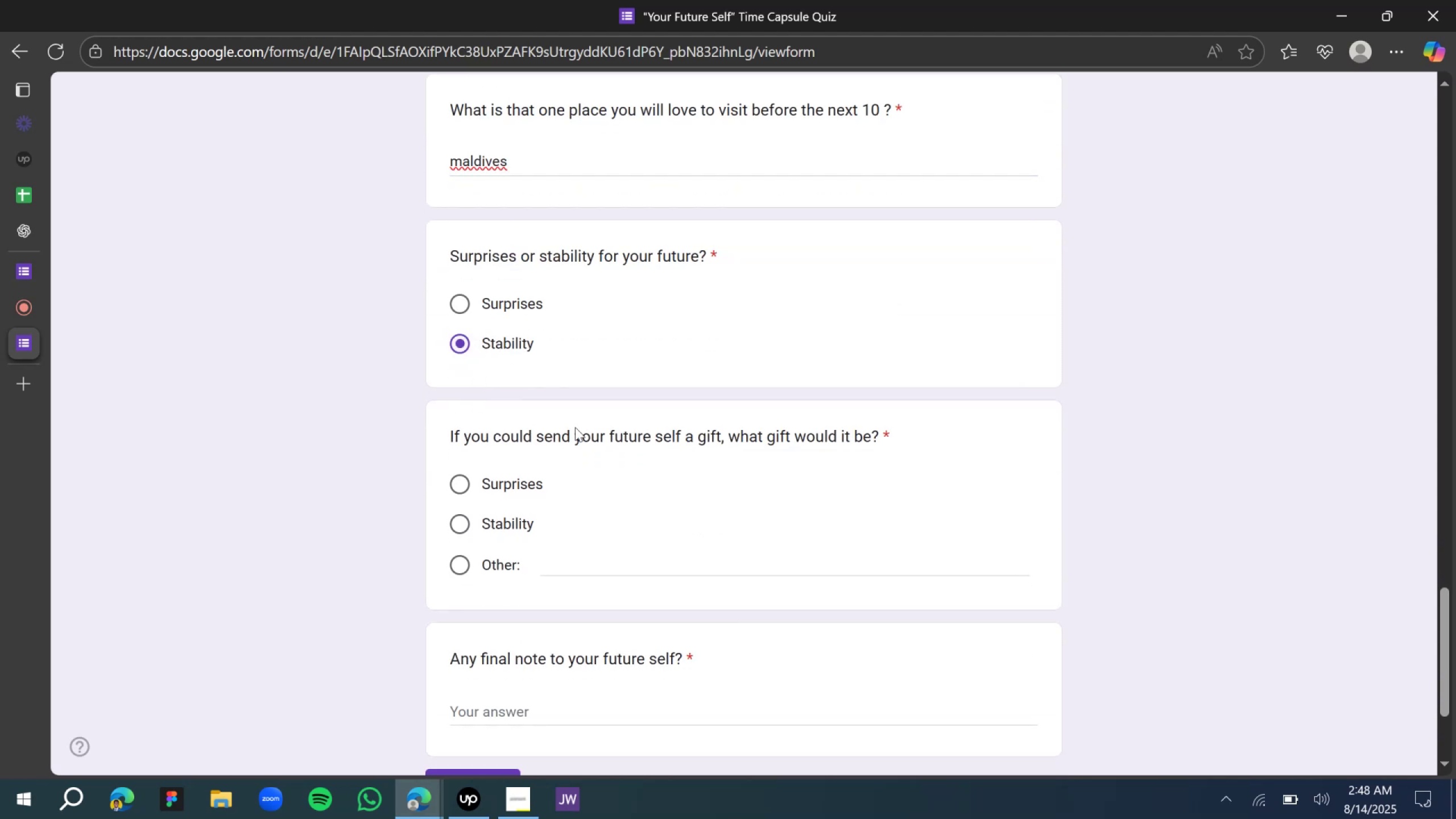 
left_click([502, 520])
 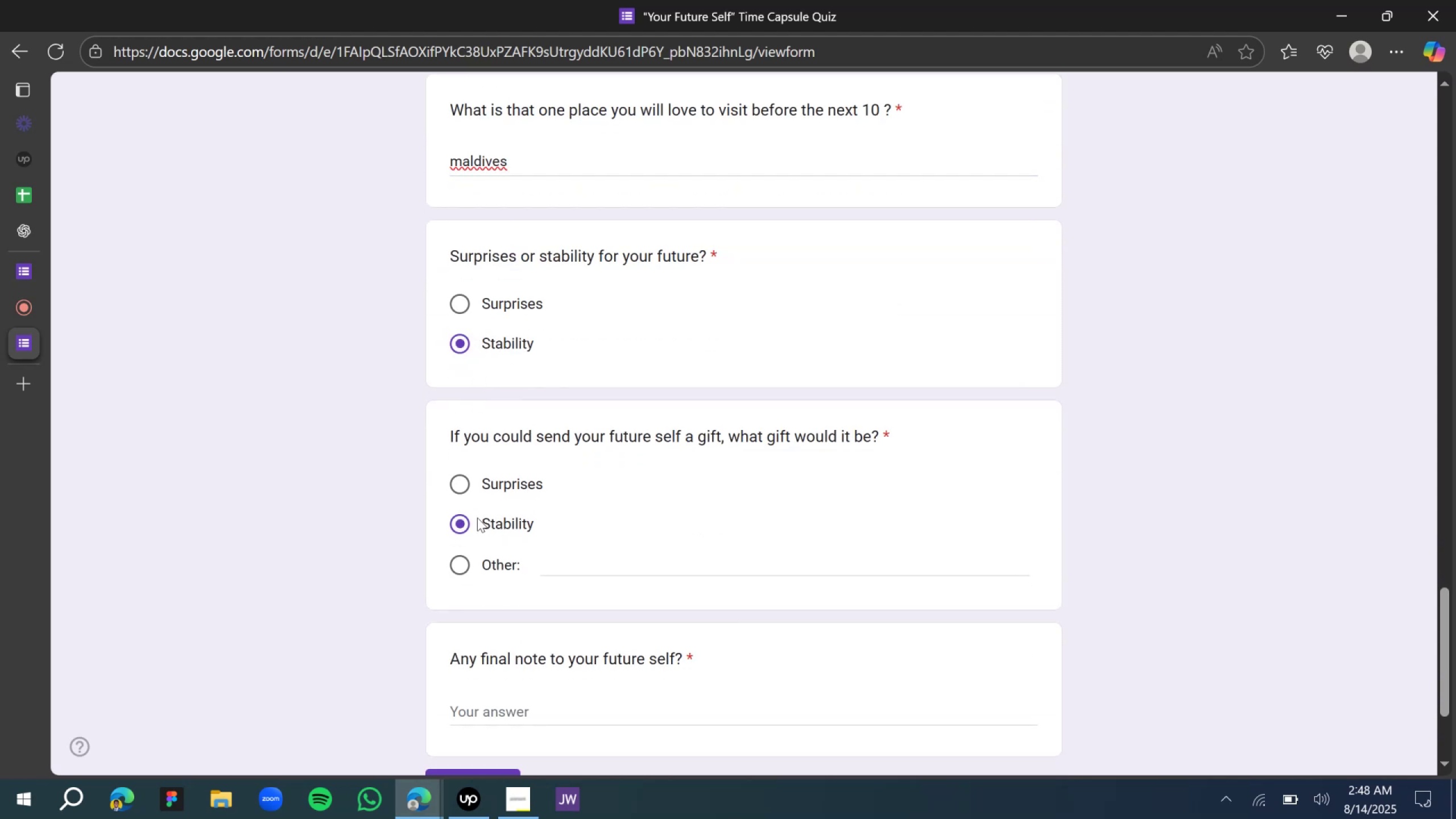 
scroll: coordinate [450, 524], scroll_direction: down, amount: 6.0
 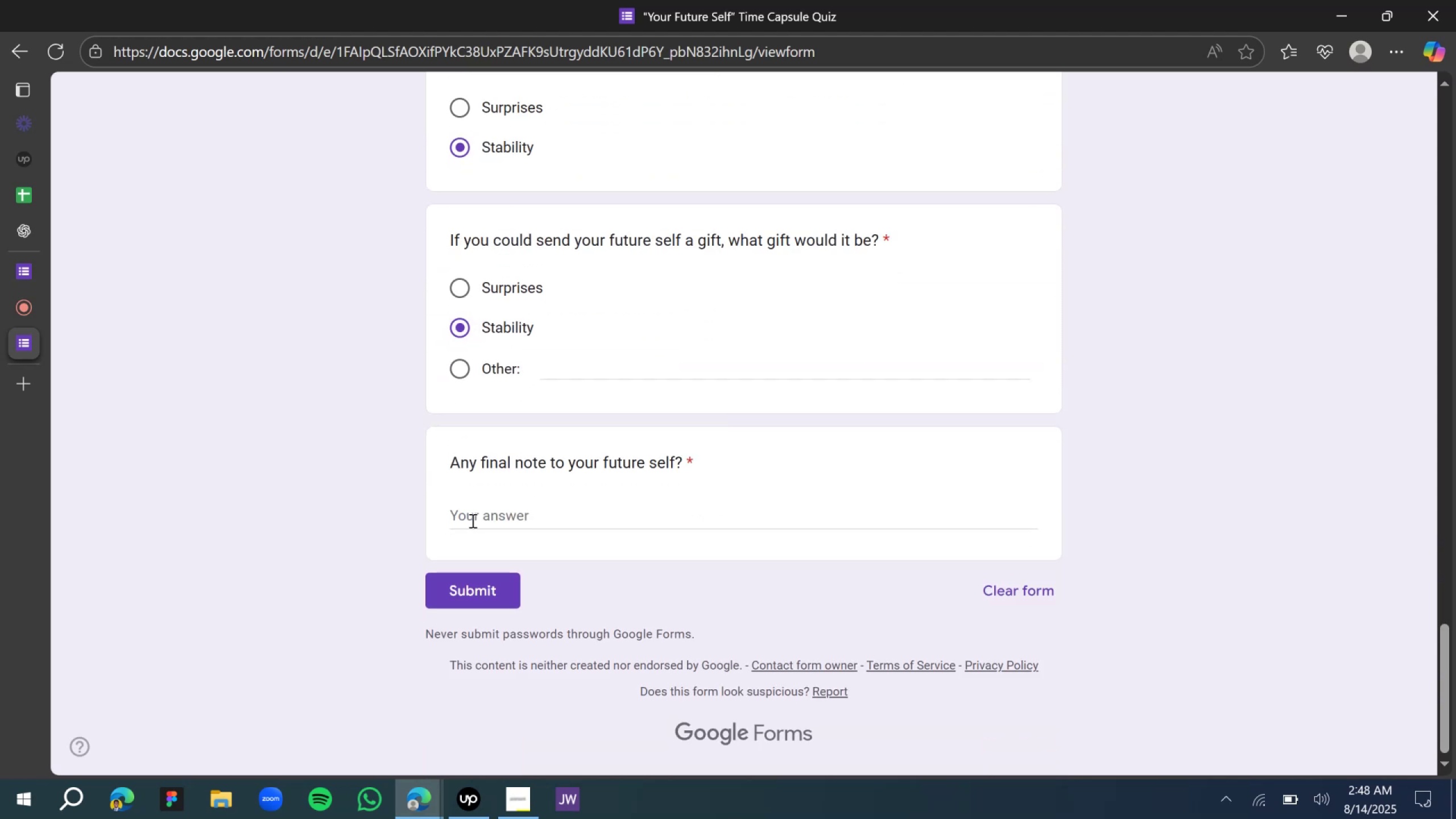 
left_click([471, 518])
 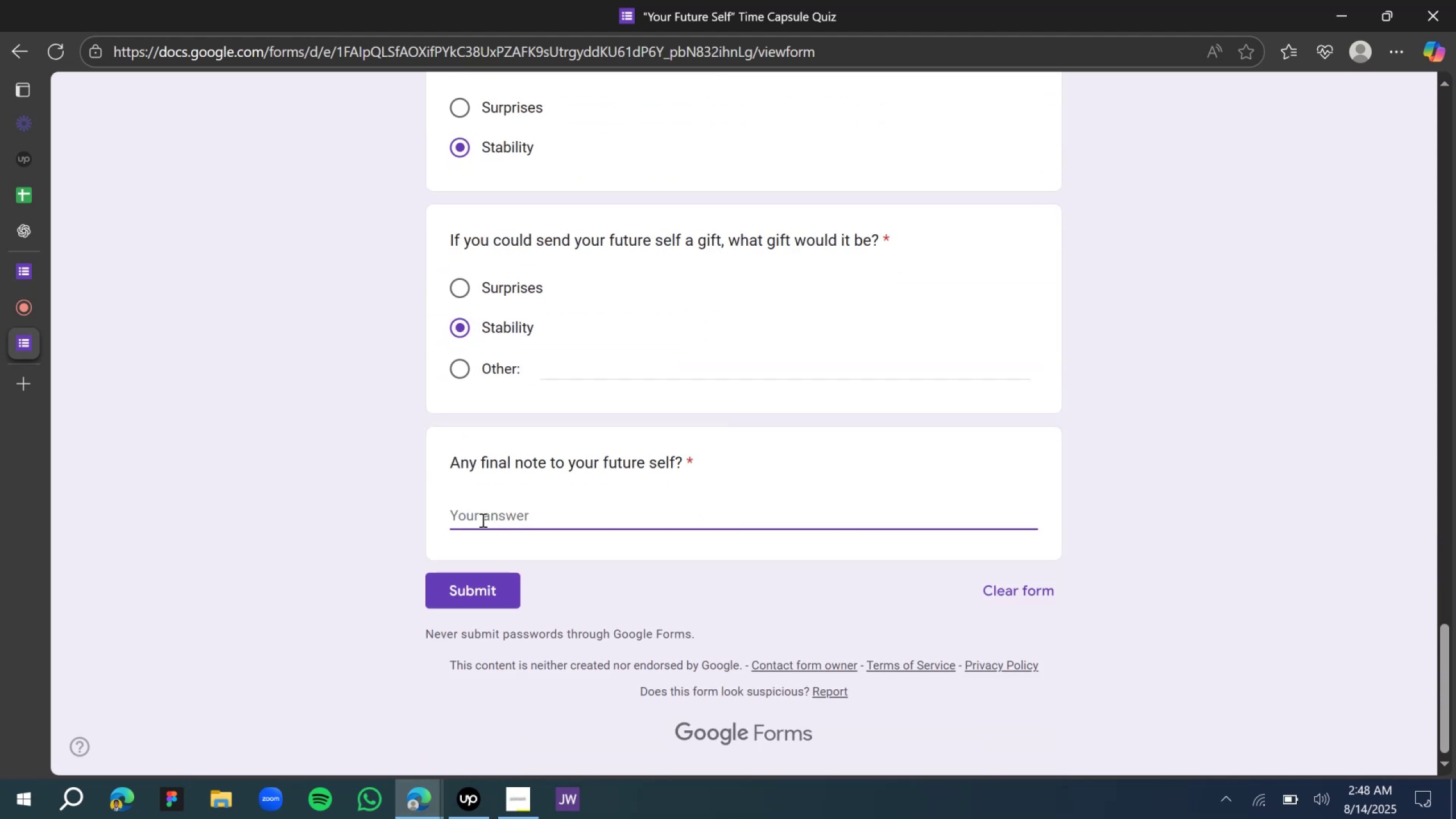 